 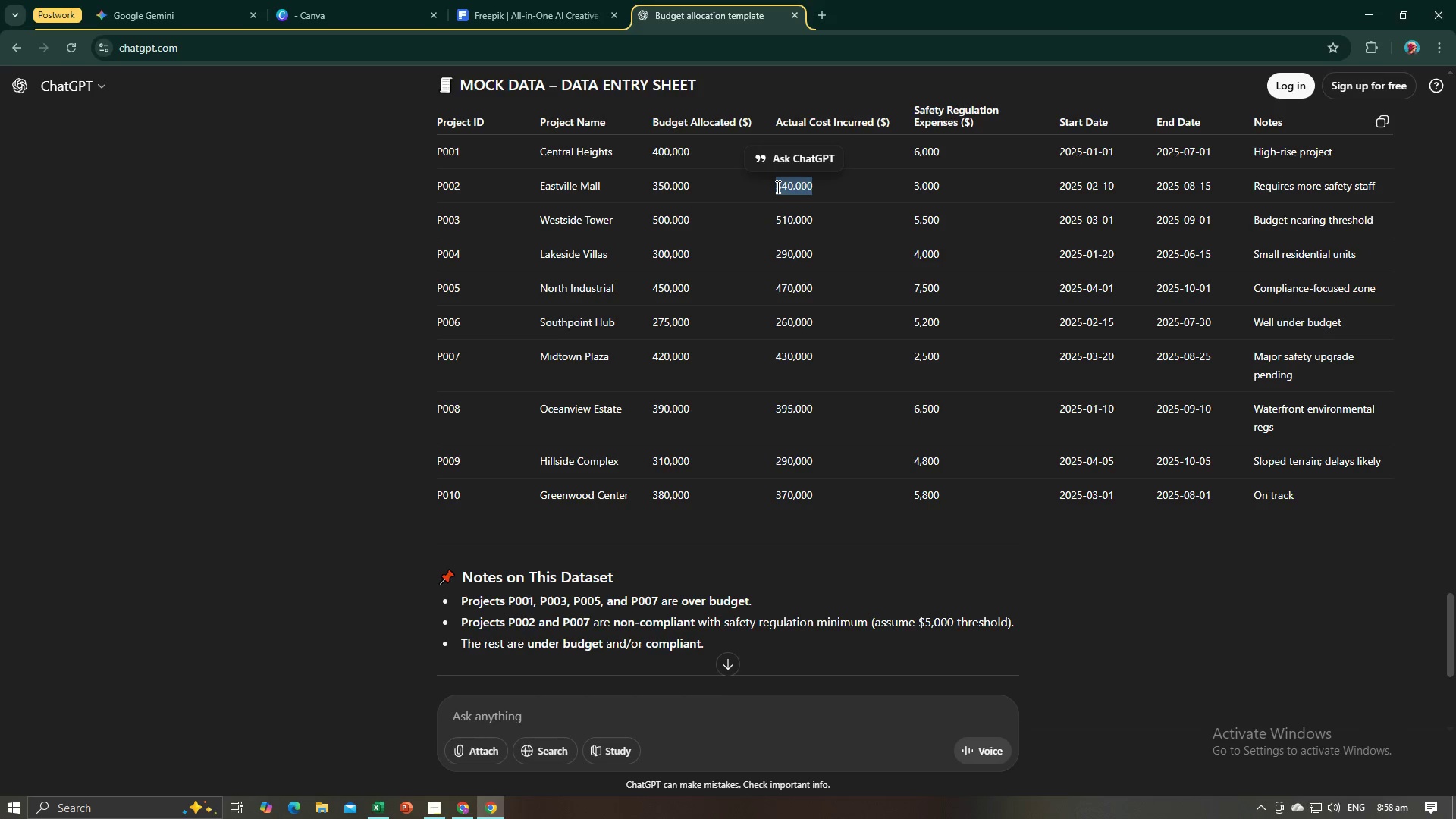 
key(Control+C)
 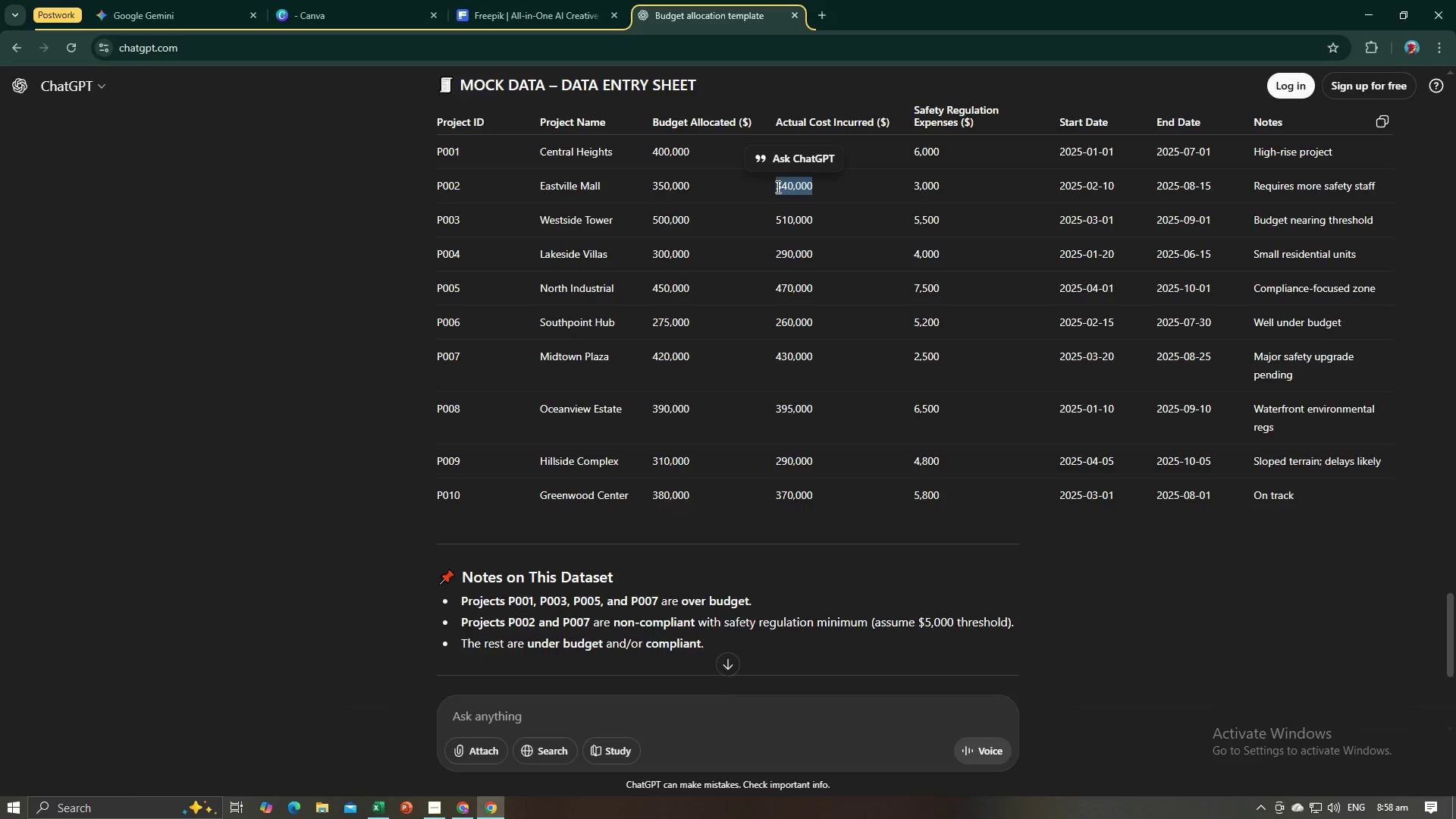 
key(Alt+AltLeft)
 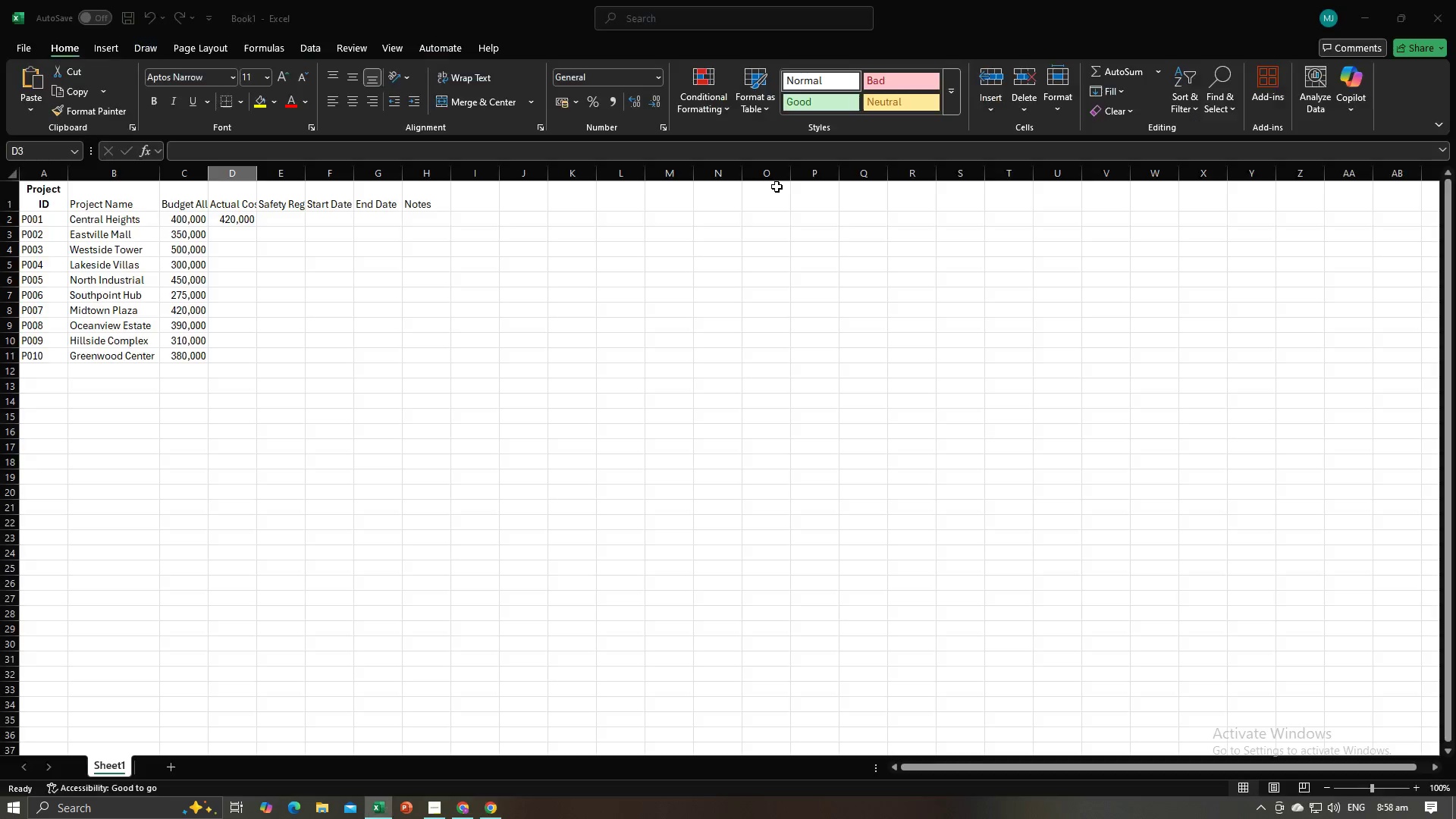 
key(Alt+Tab)
 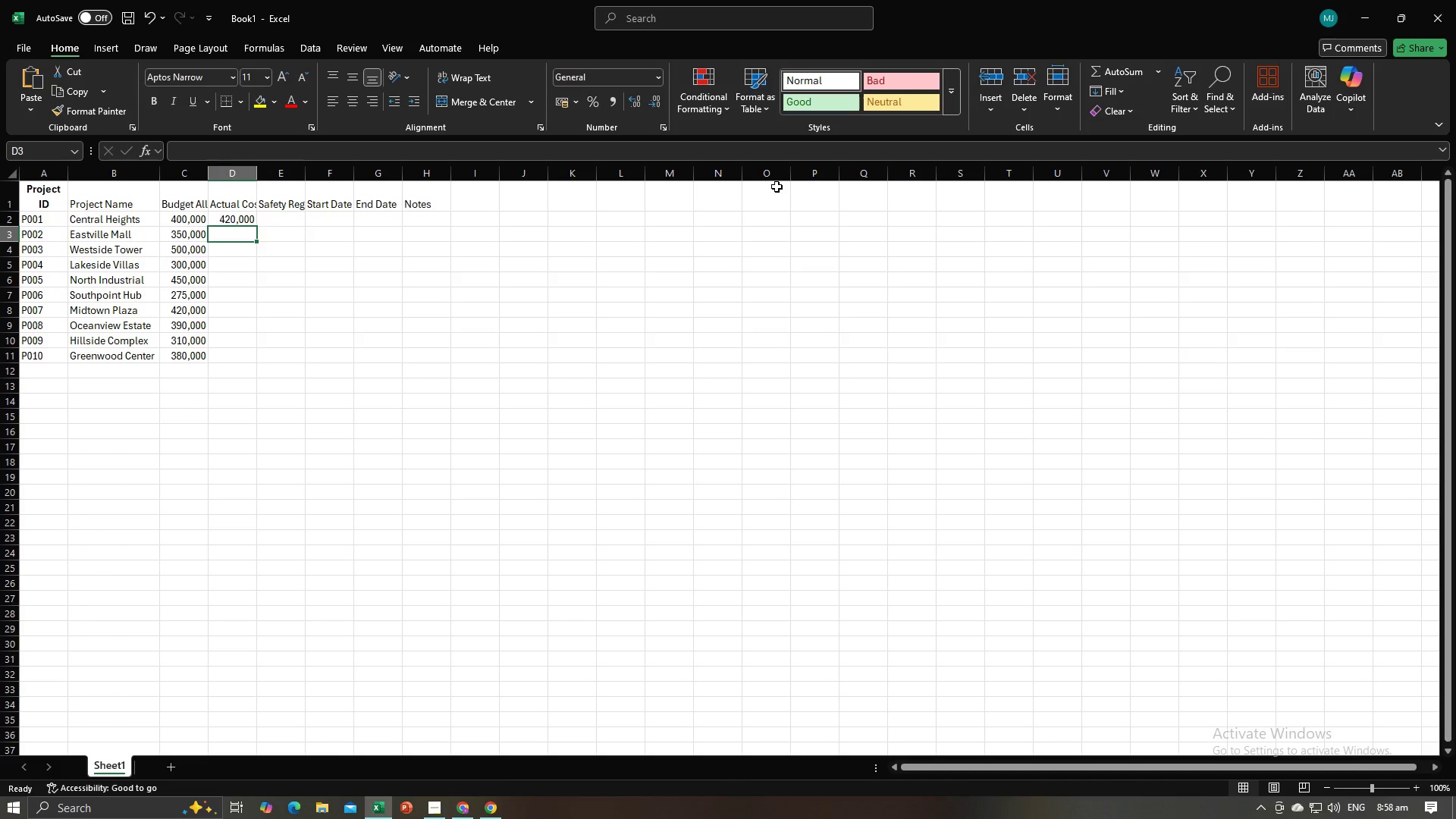 
key(Control+V)
 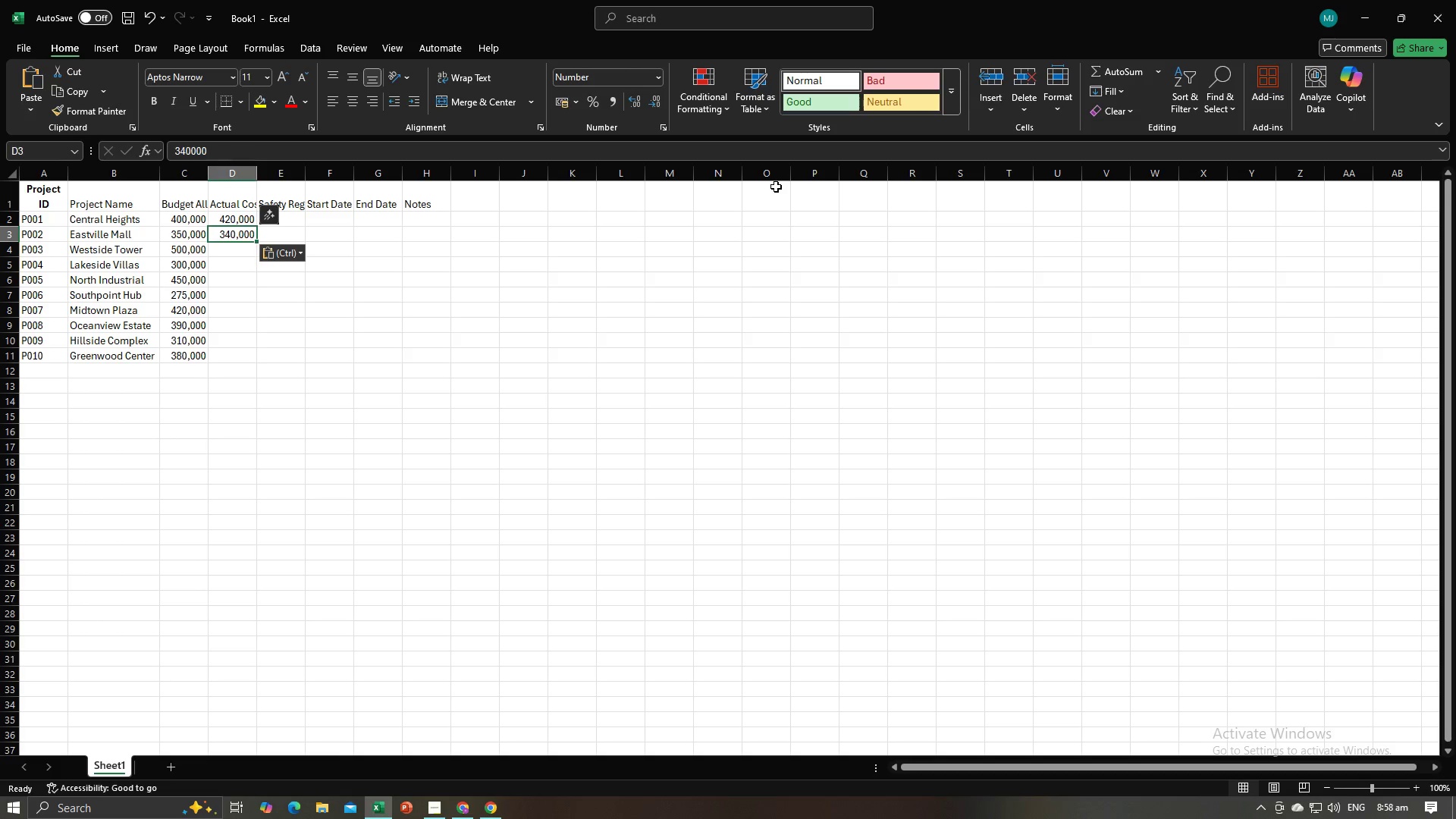 
key(NumpadEnter)
 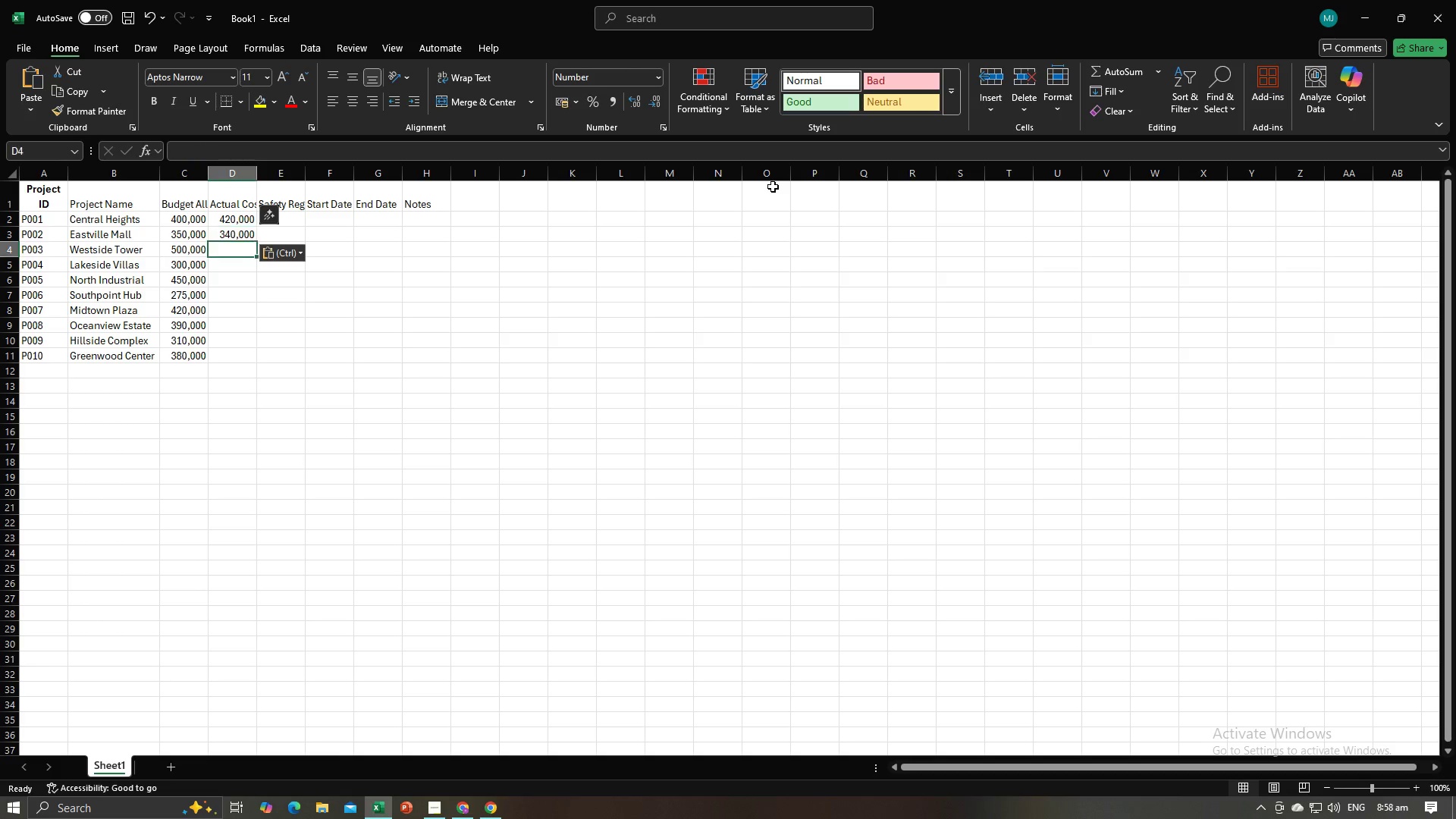 
key(Alt+AltLeft)
 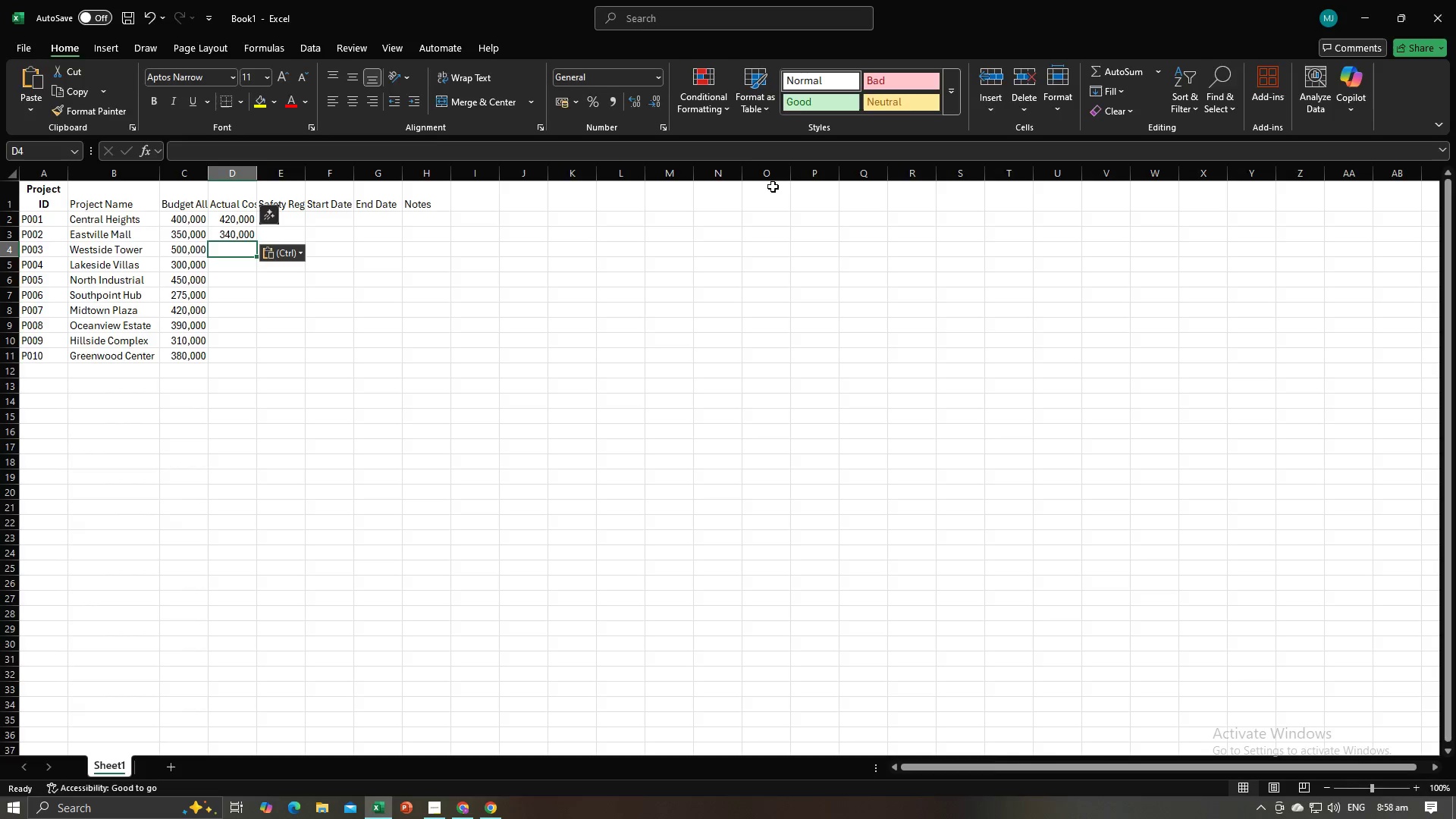 
key(Alt+Tab)
 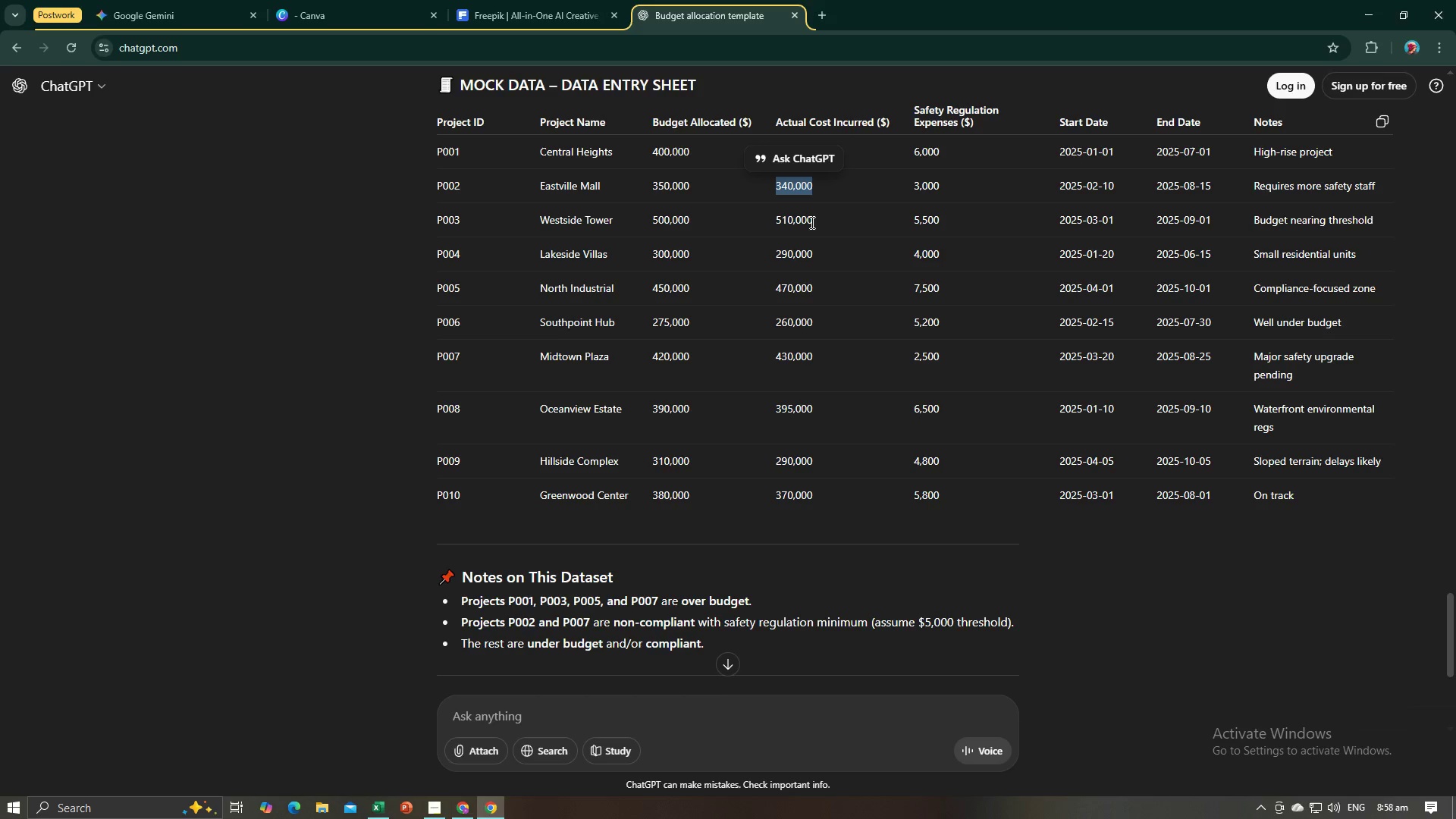 
left_click_drag(start_coordinate=[814, 219], to_coordinate=[777, 221])
 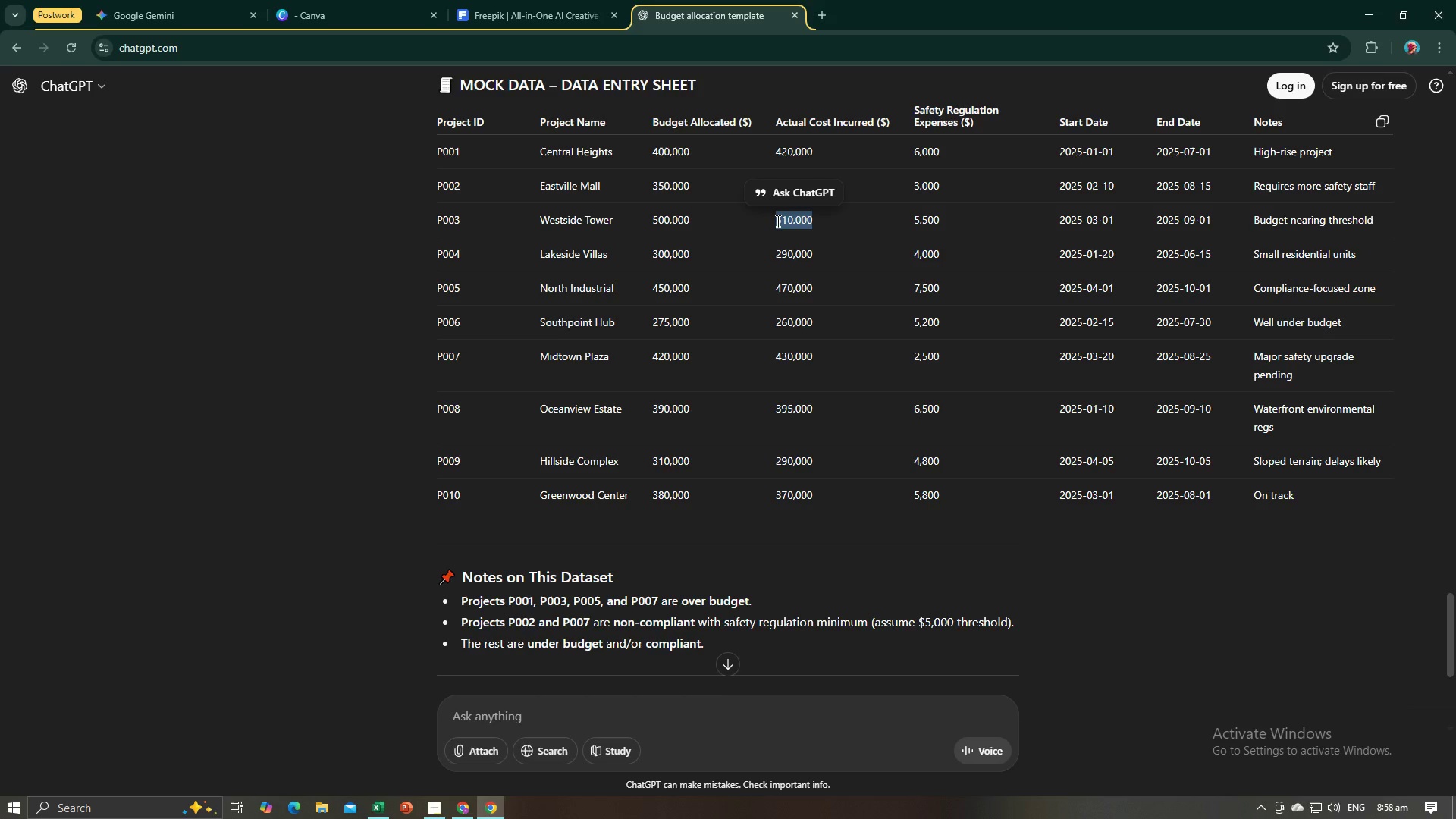 
key(Control+C)
 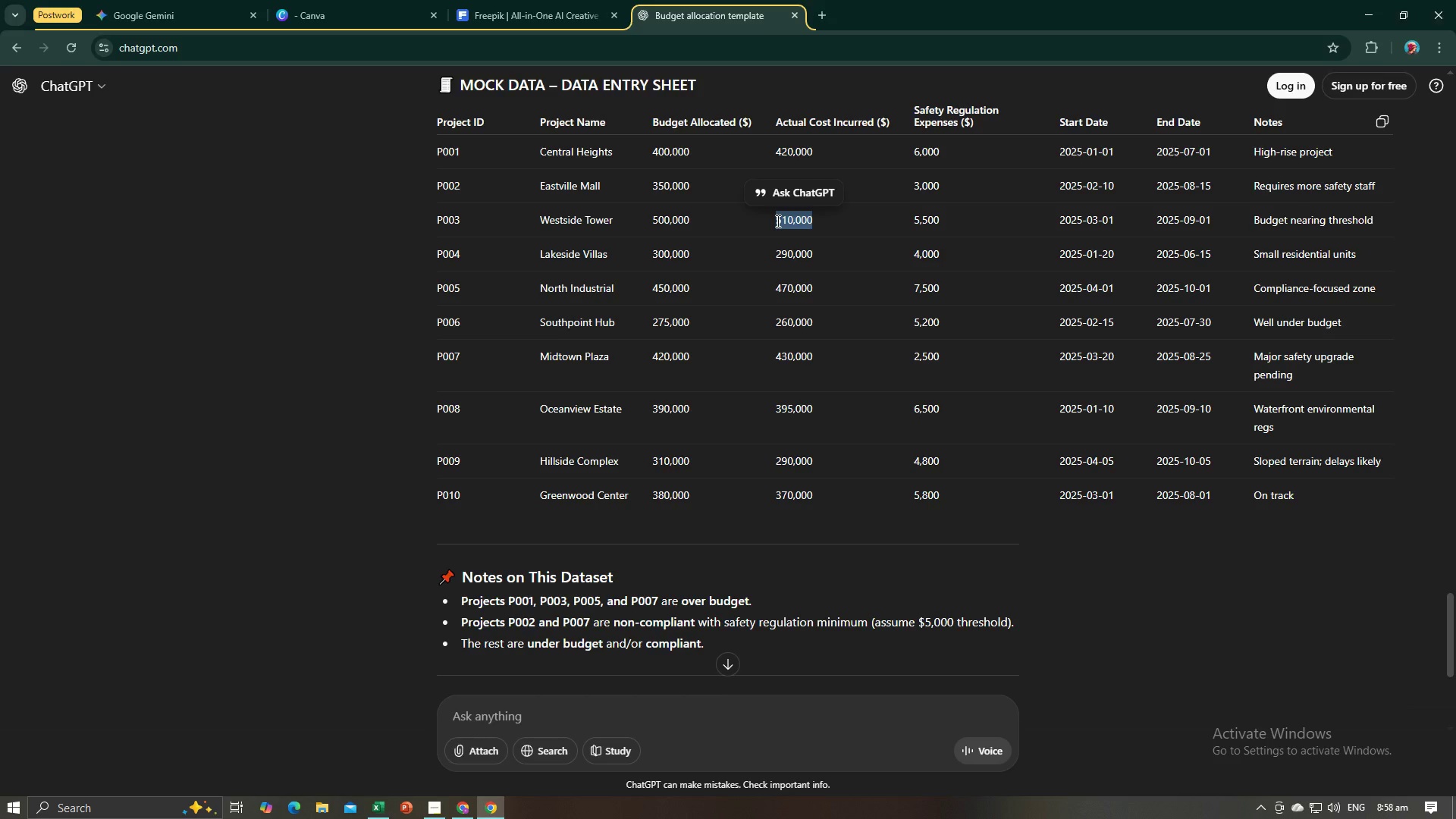 
key(Alt+AltLeft)
 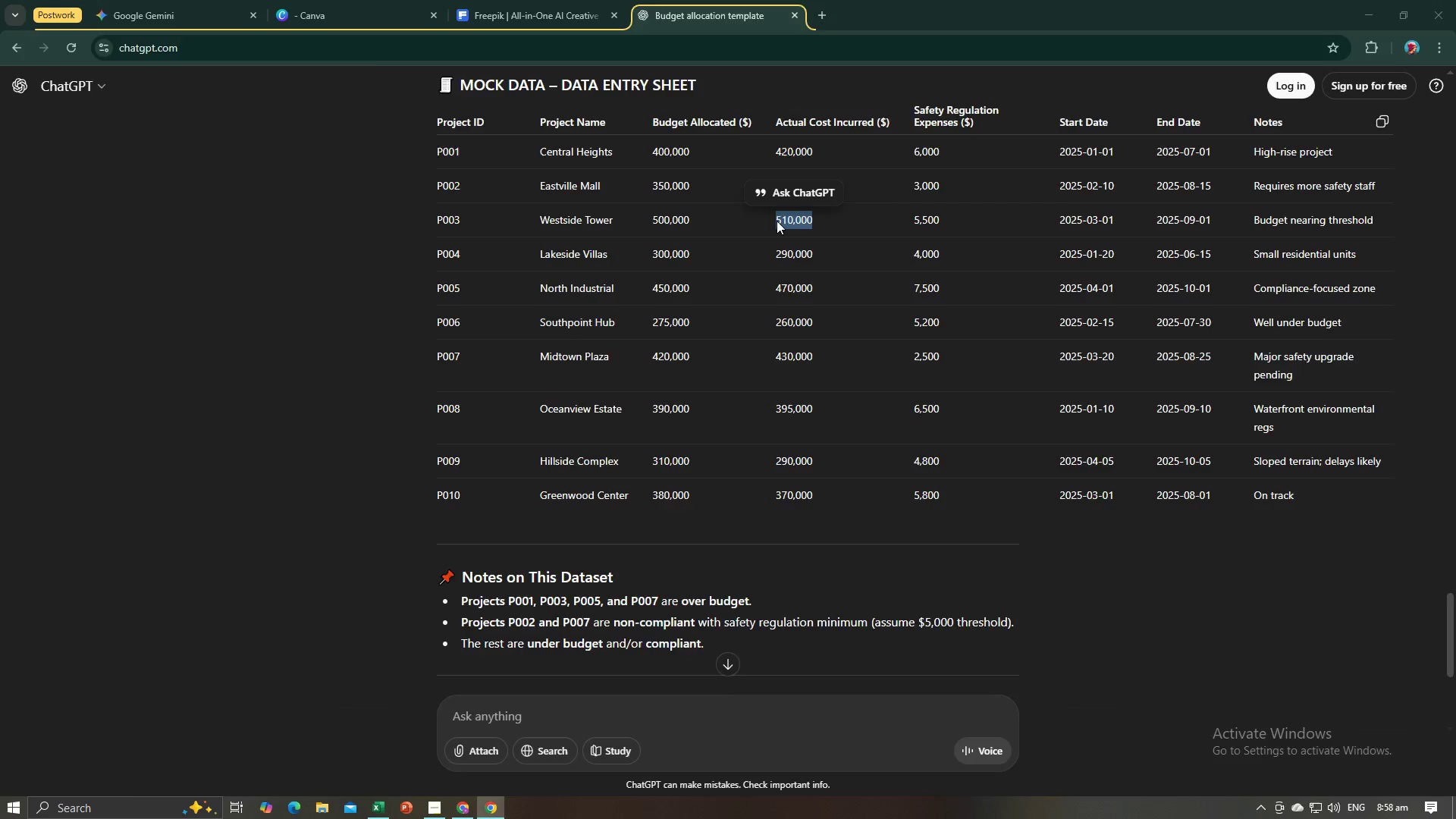 
key(Alt+Tab)
 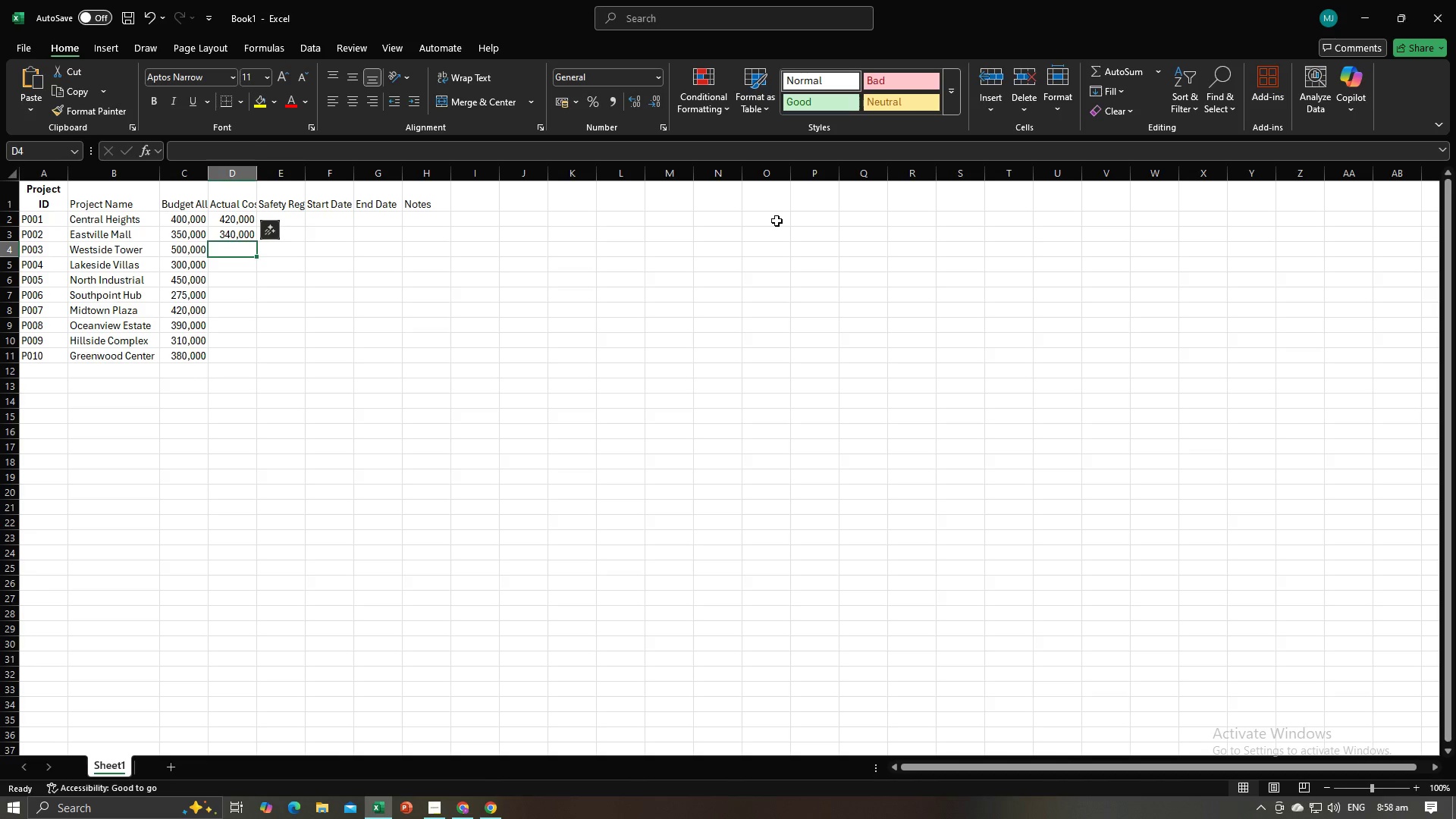 
key(Control+V)
 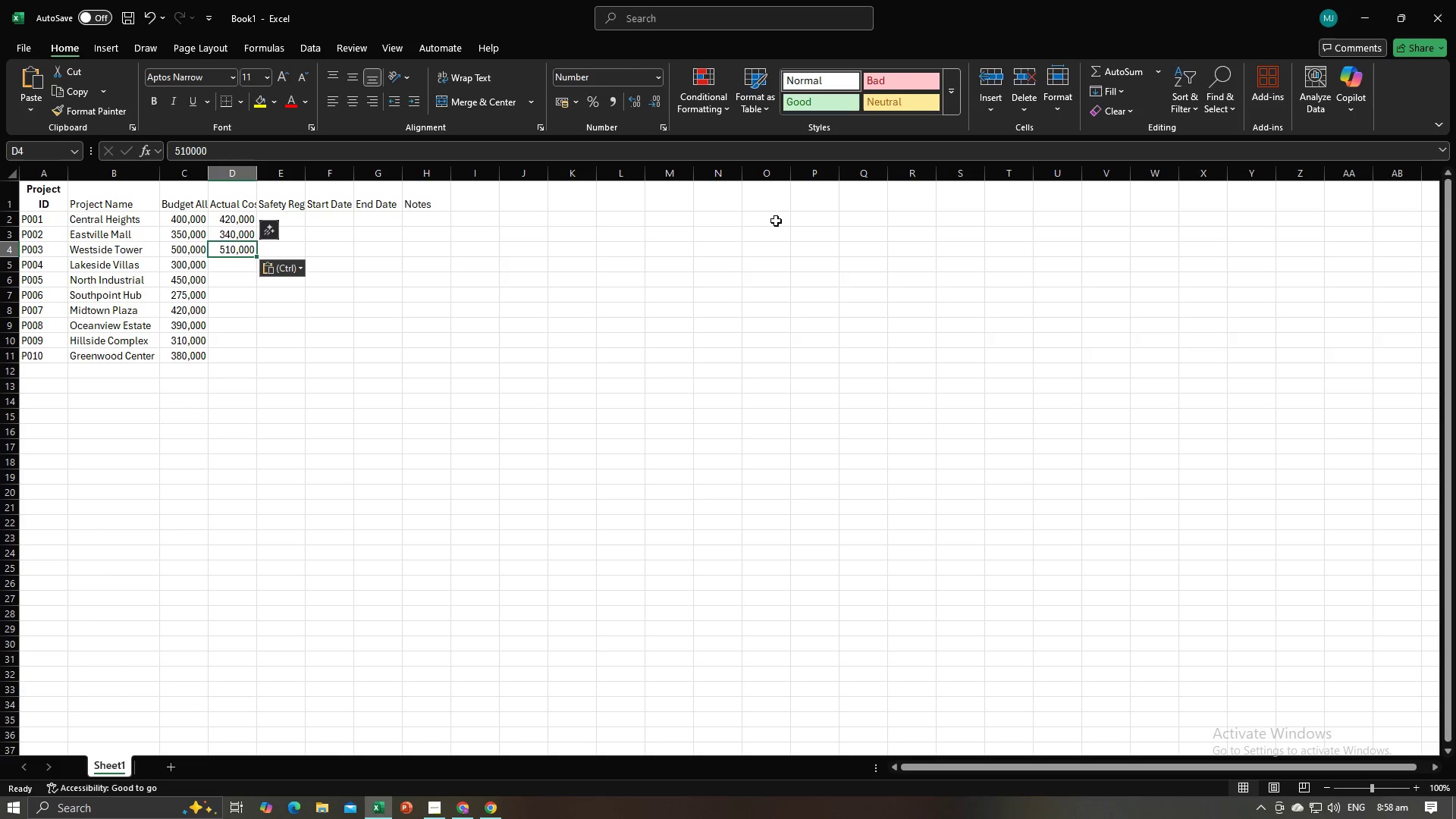 
key(NumpadEnter)
 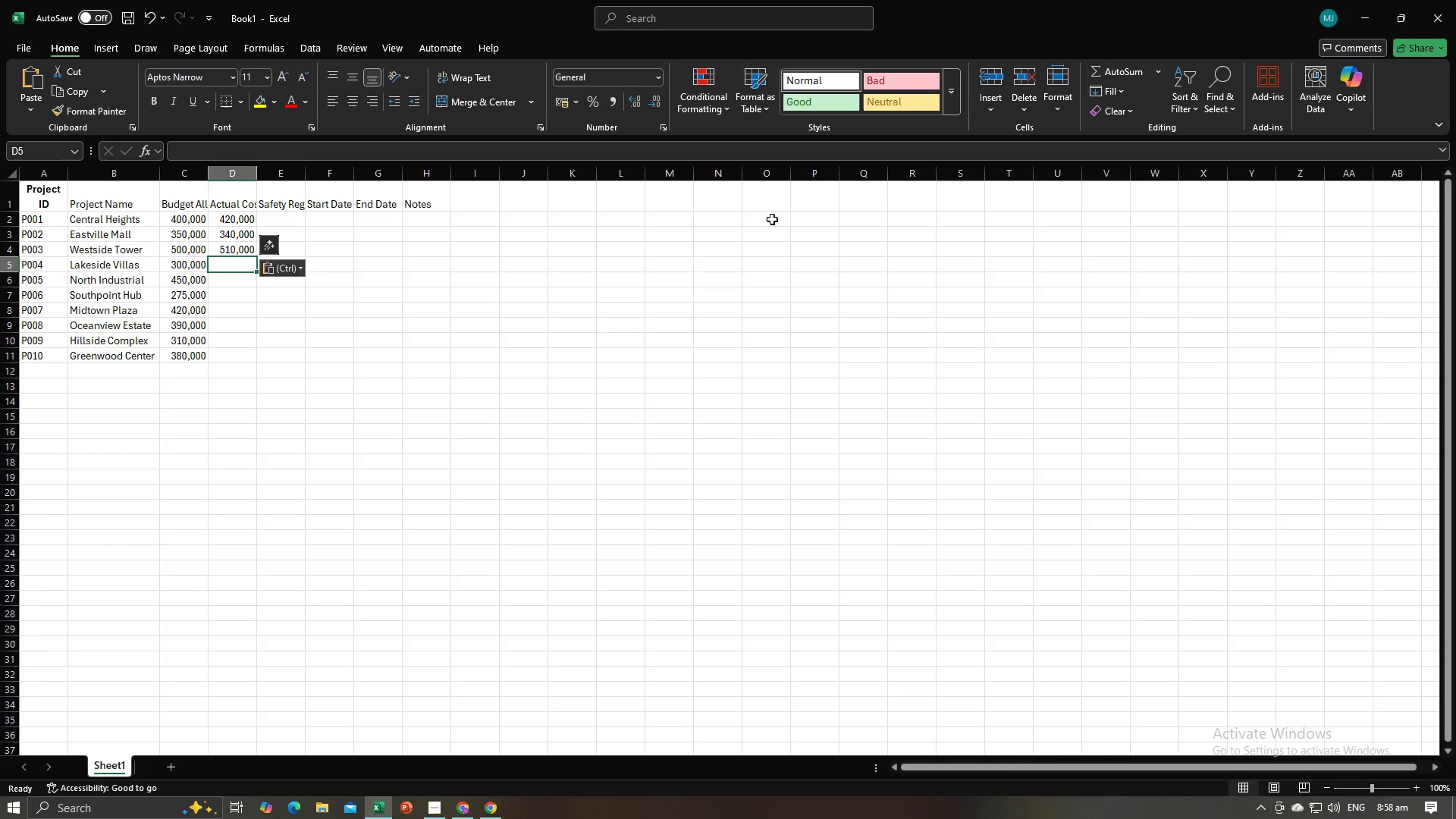 
key(Alt+AltLeft)
 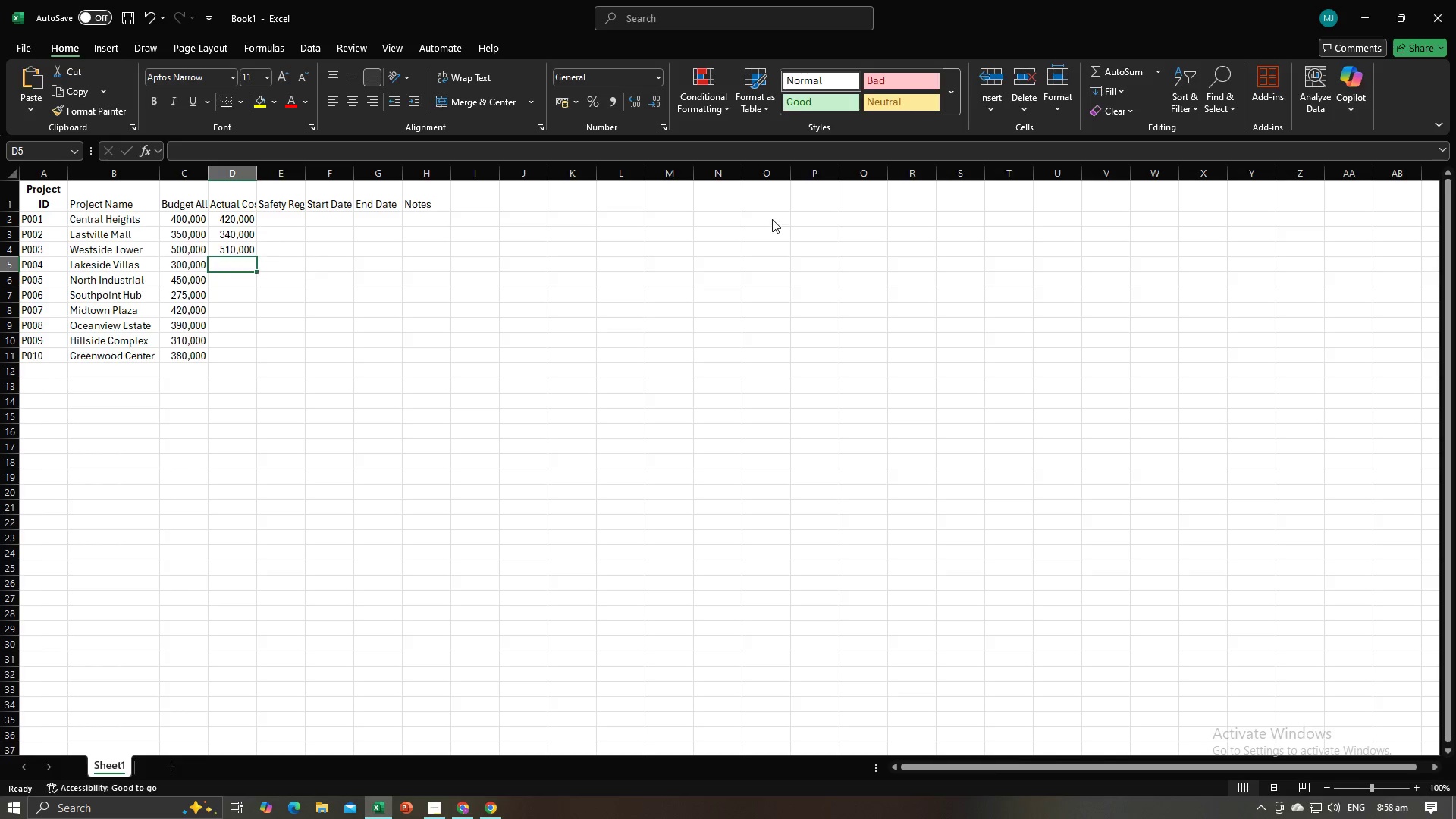 
key(Alt+Tab)
 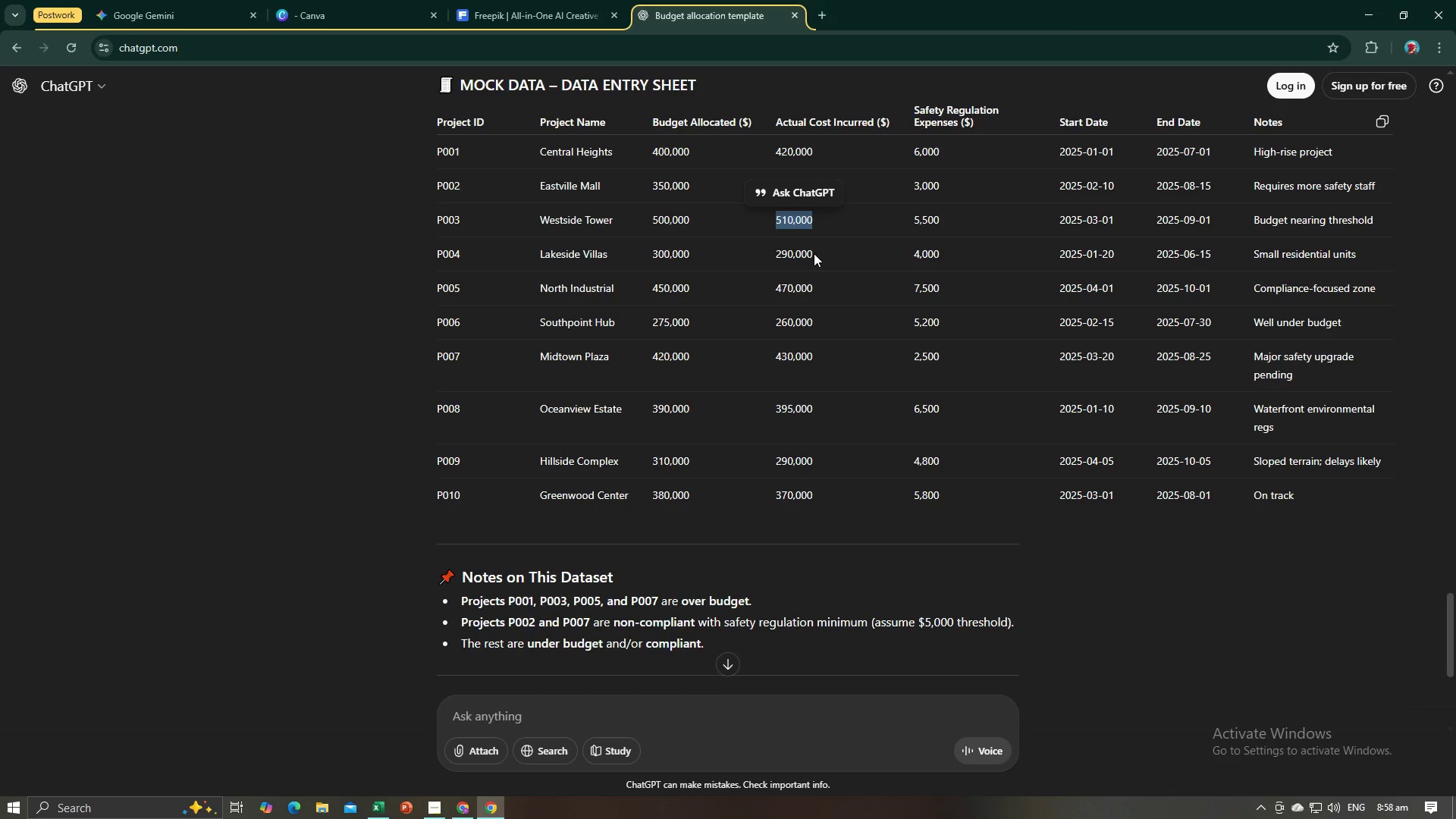 
left_click_drag(start_coordinate=[814, 253], to_coordinate=[777, 256])
 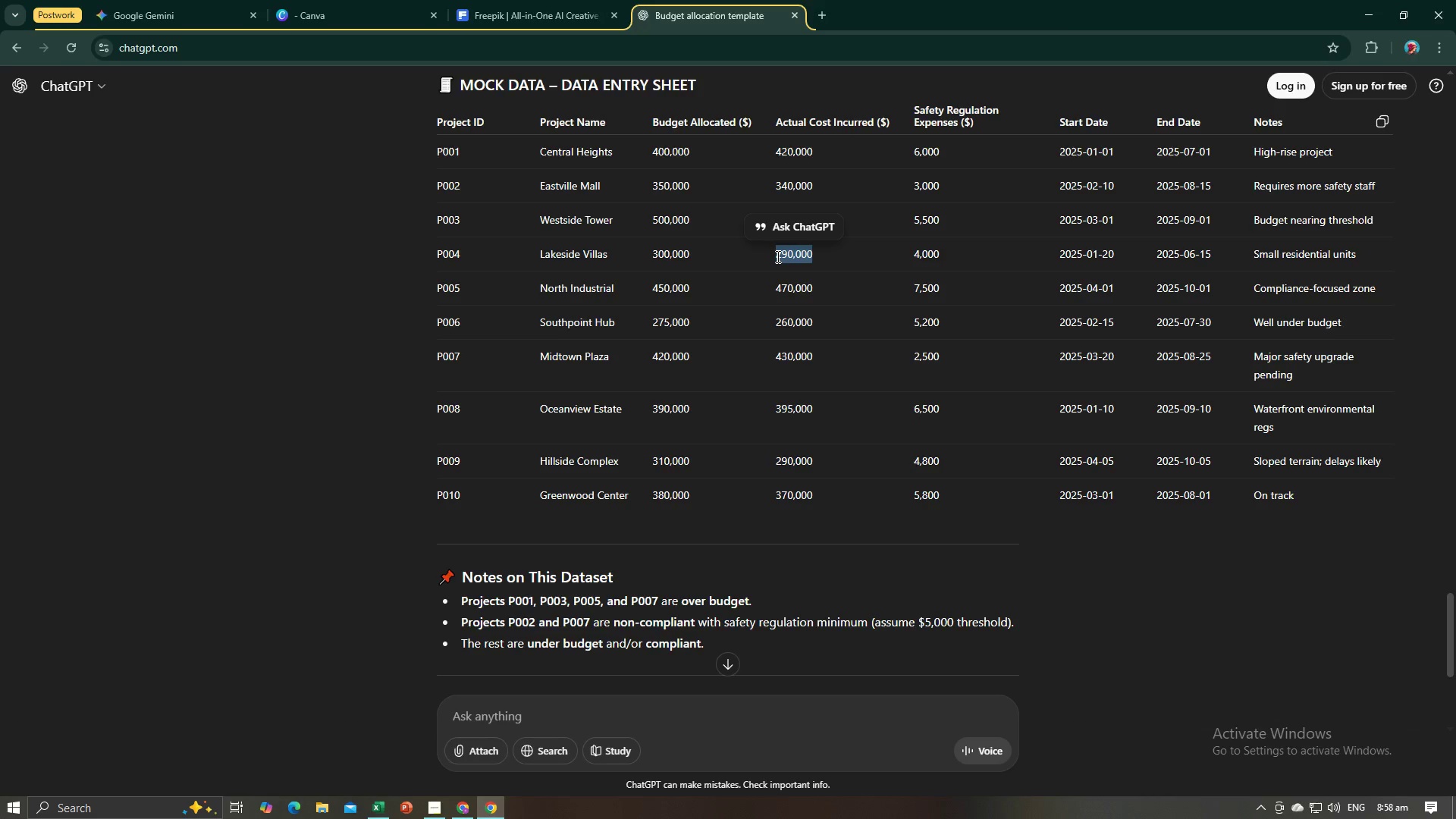 
key(Control+C)
 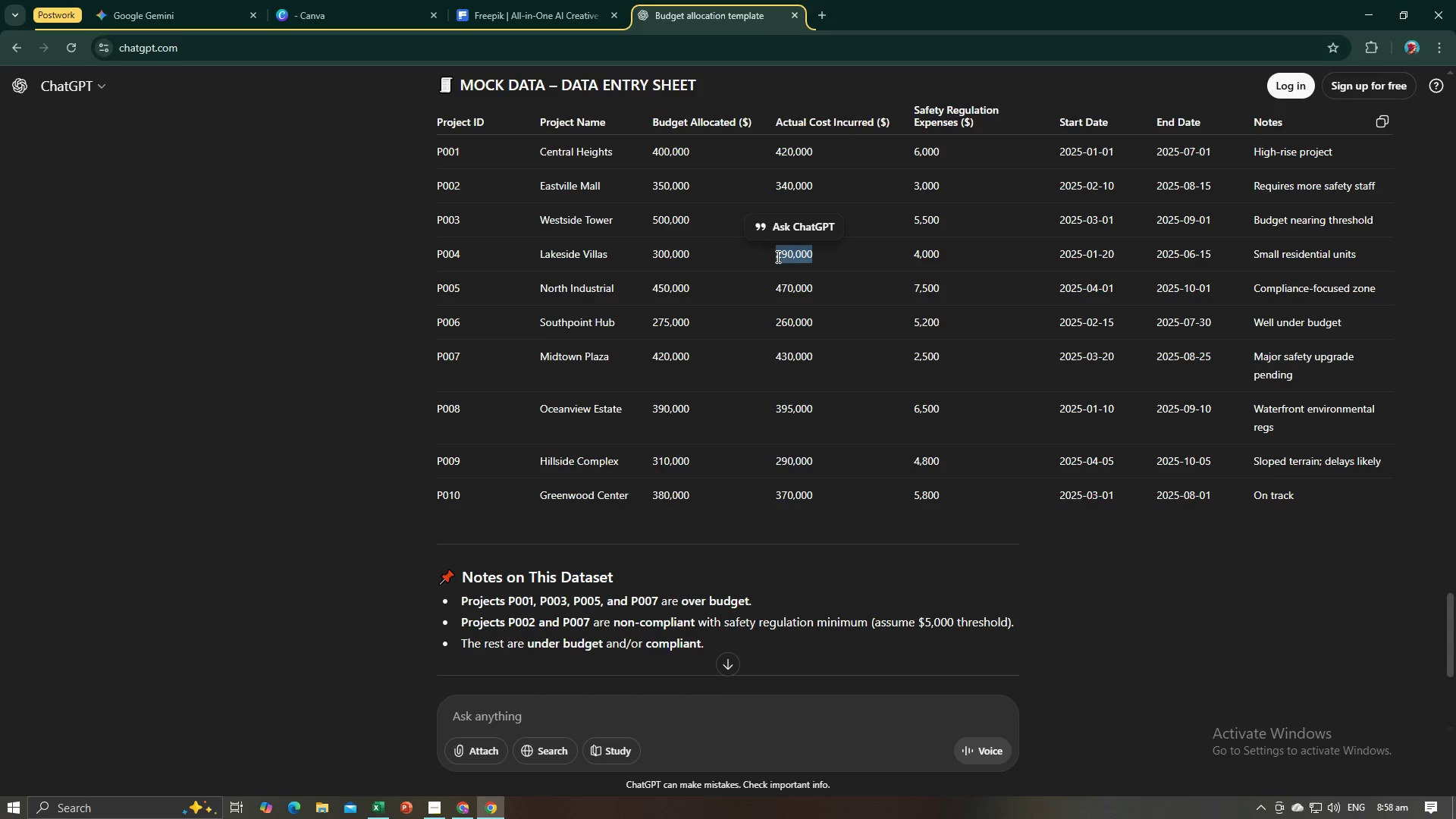 
key(Alt+AltLeft)
 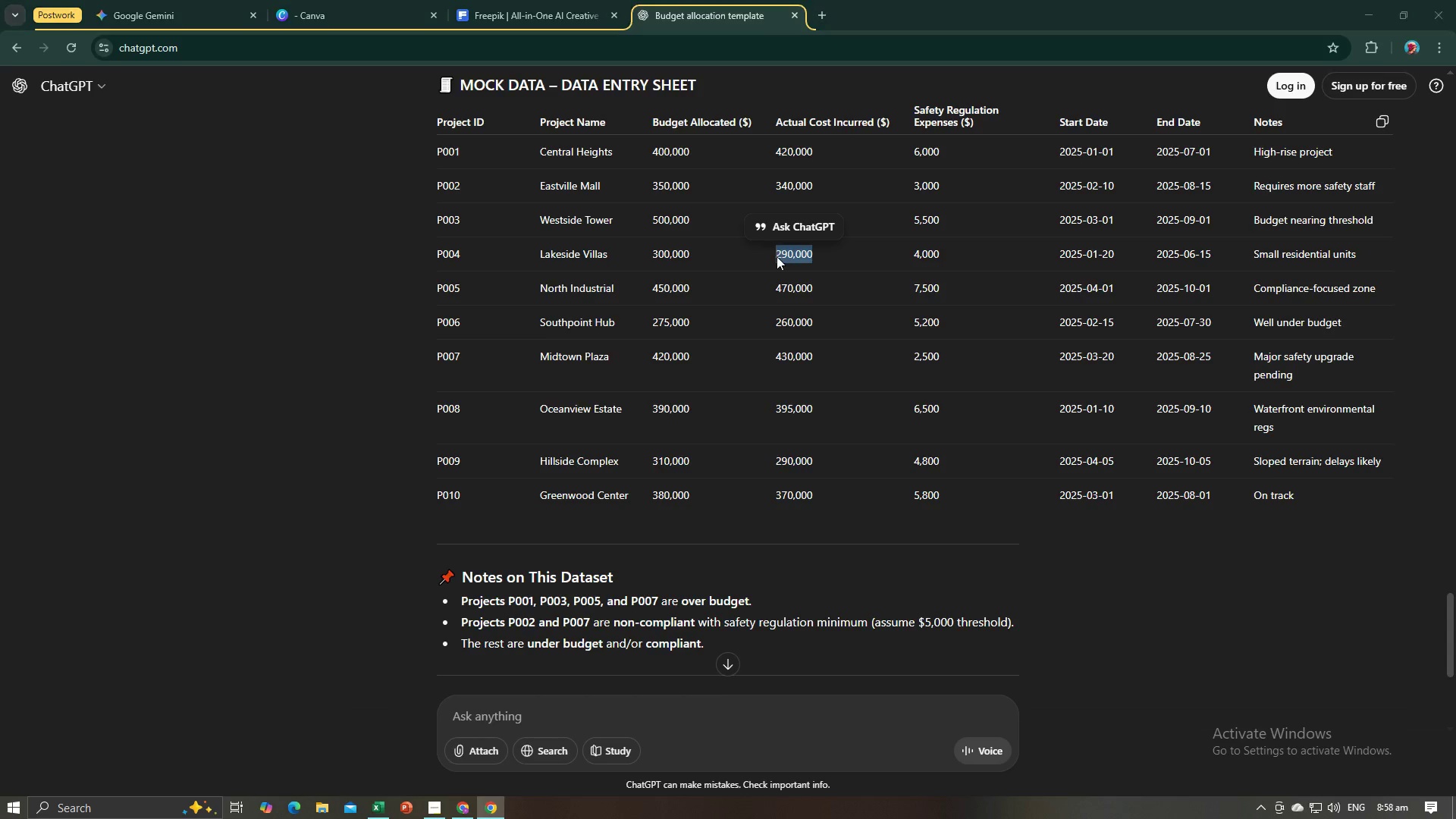 
key(Alt+Tab)
 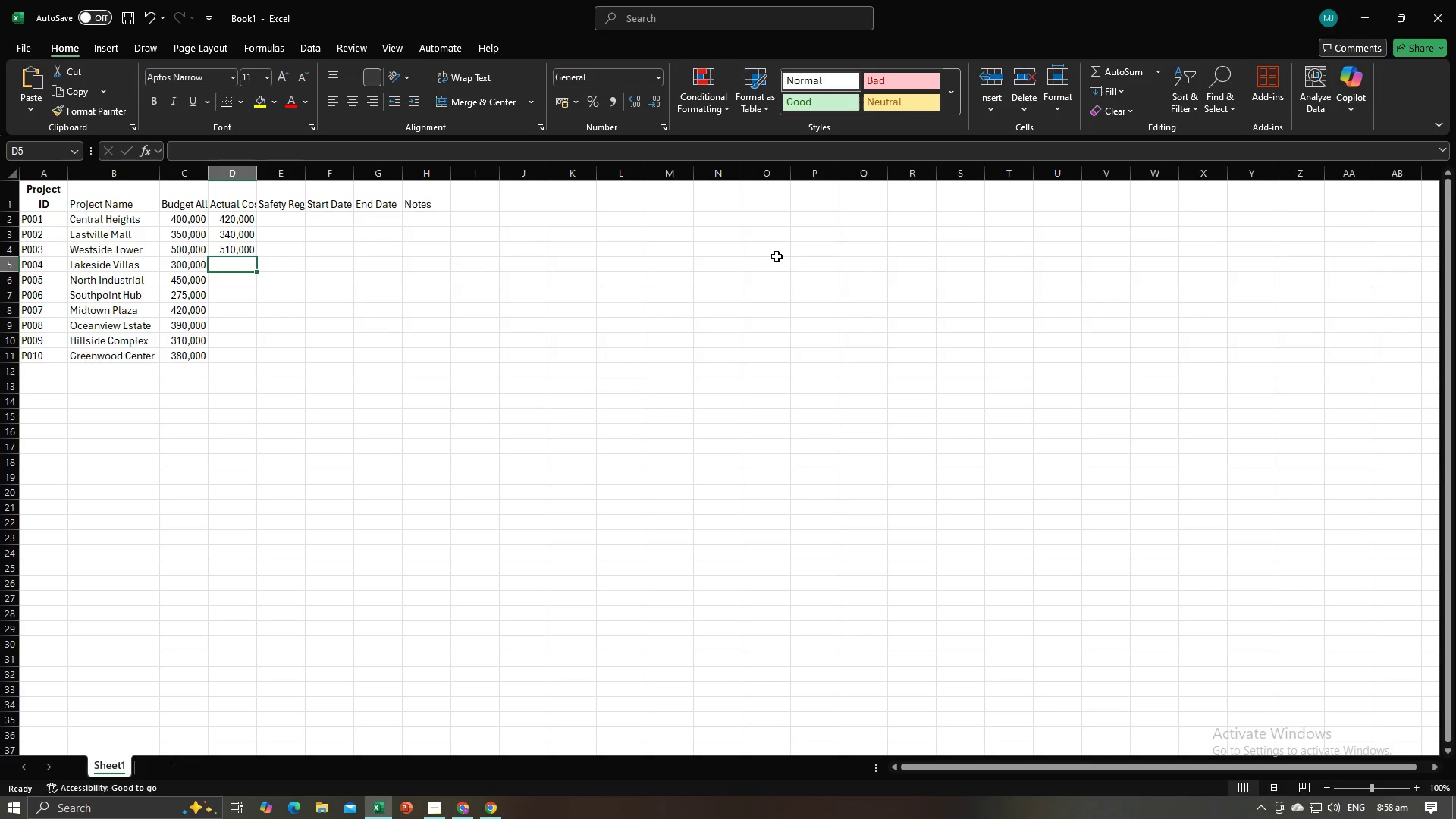 
key(Control+V)
 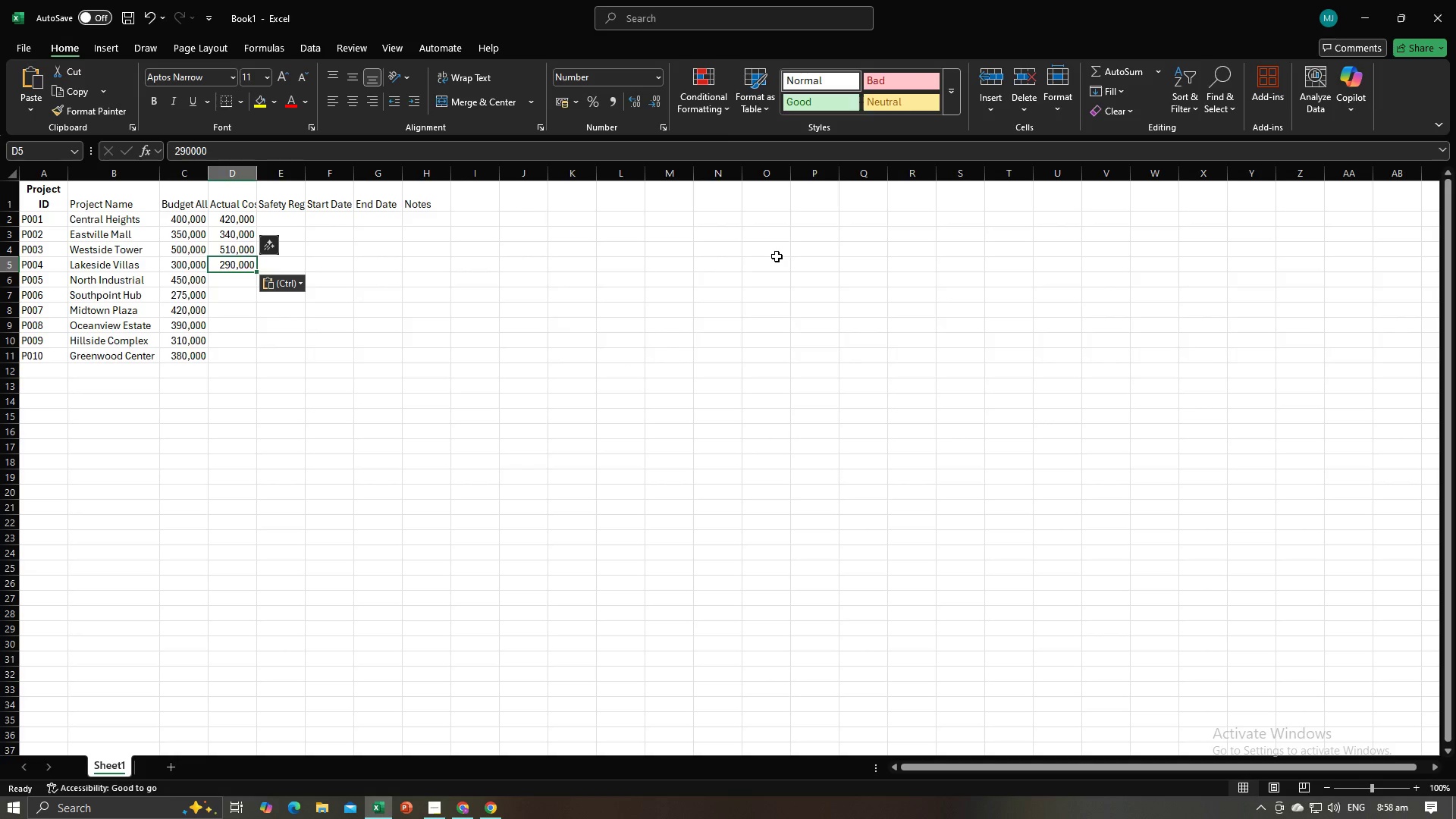 
key(NumpadEnter)
 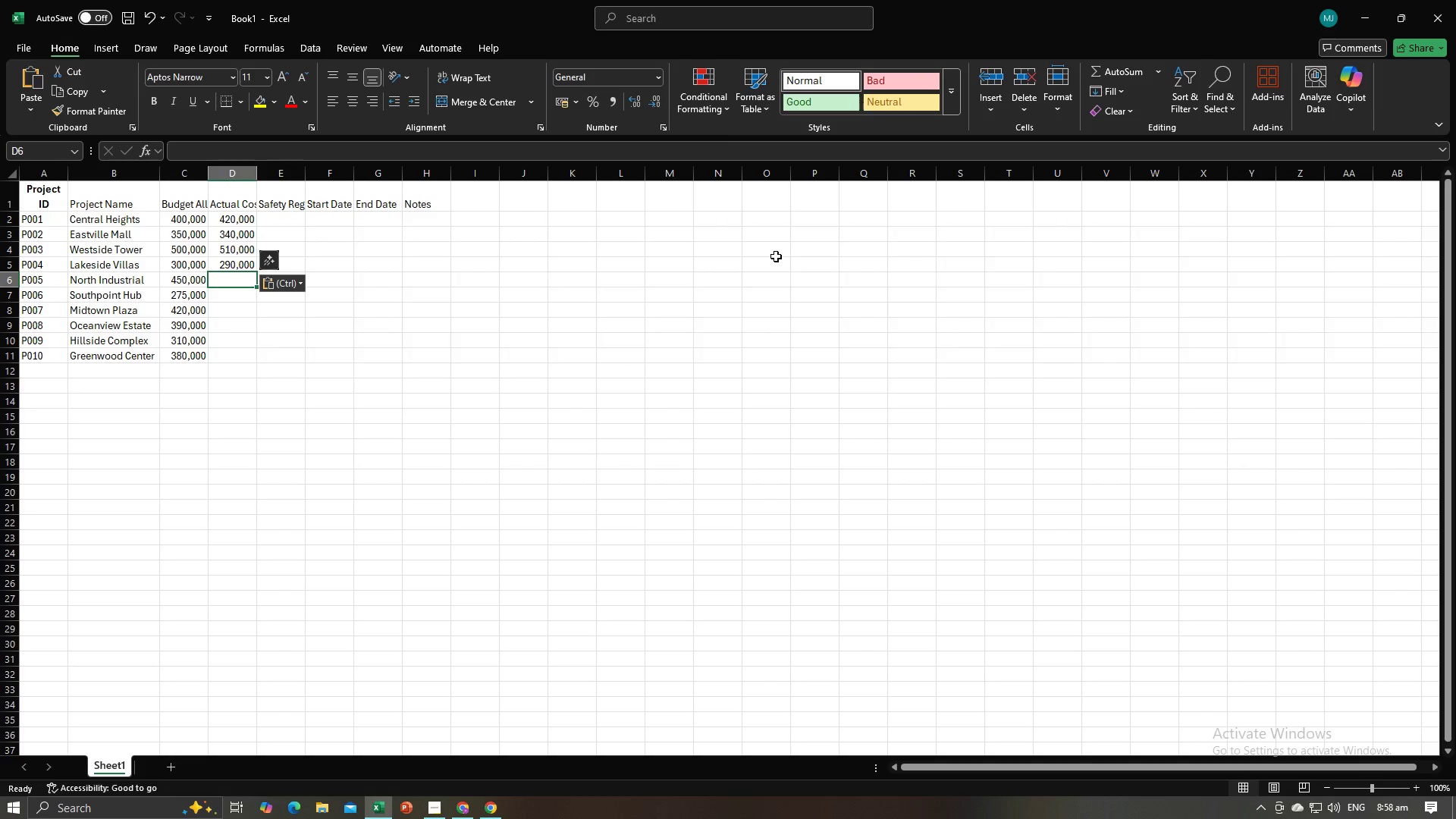 
key(Alt+AltLeft)
 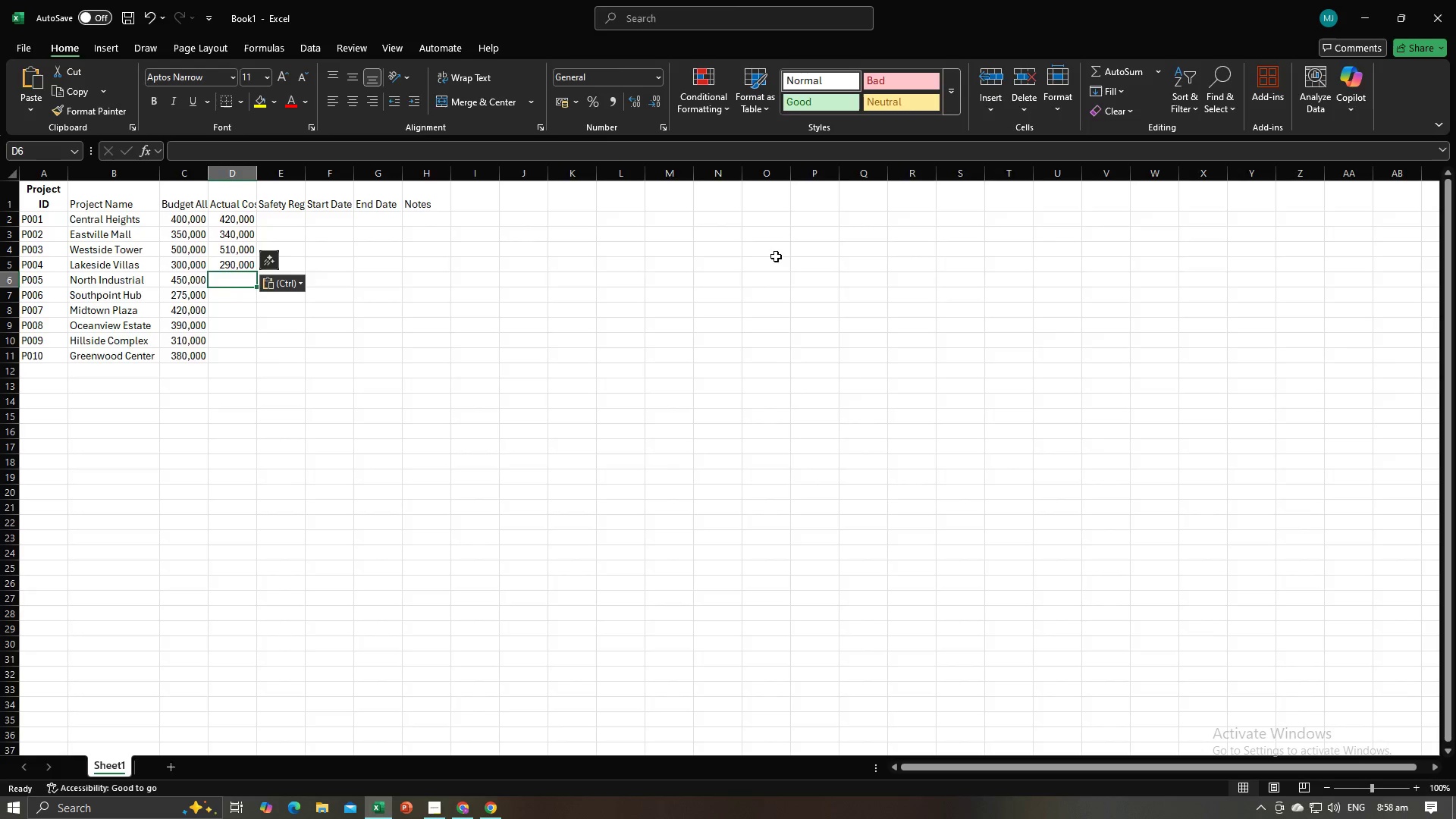 
key(Alt+Tab)
 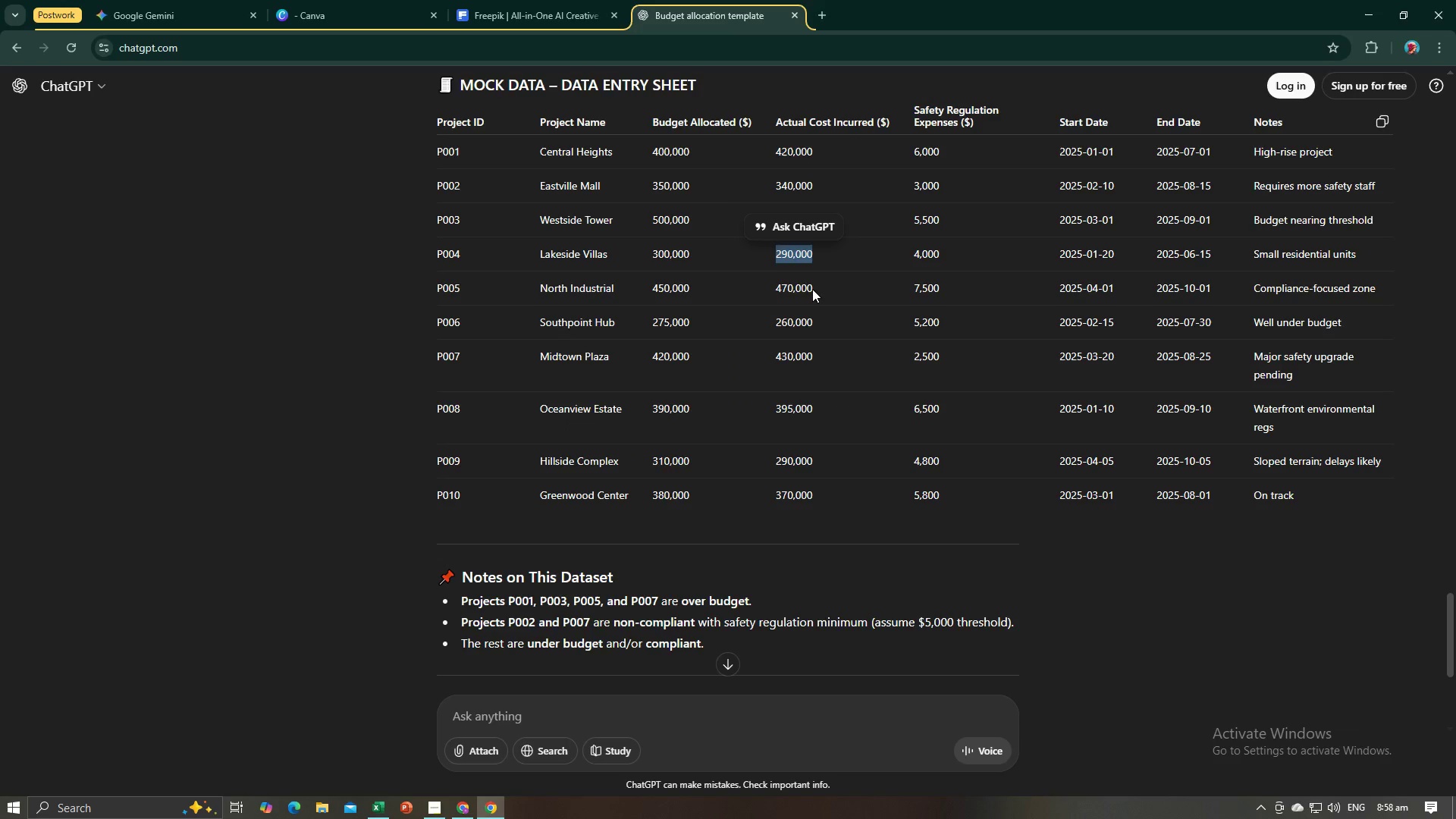 
left_click_drag(start_coordinate=[812, 289], to_coordinate=[775, 292])
 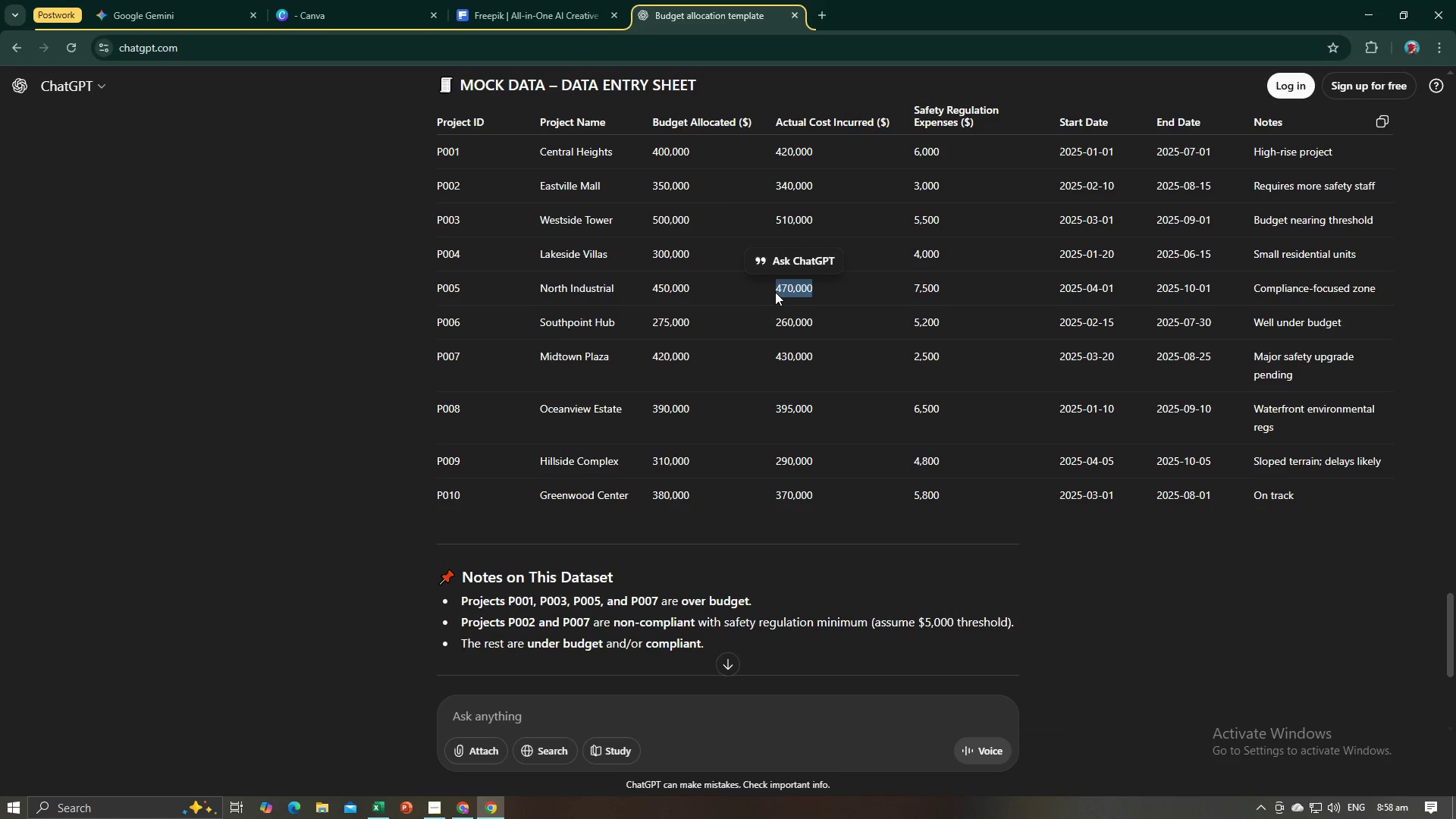 
key(Control+C)
 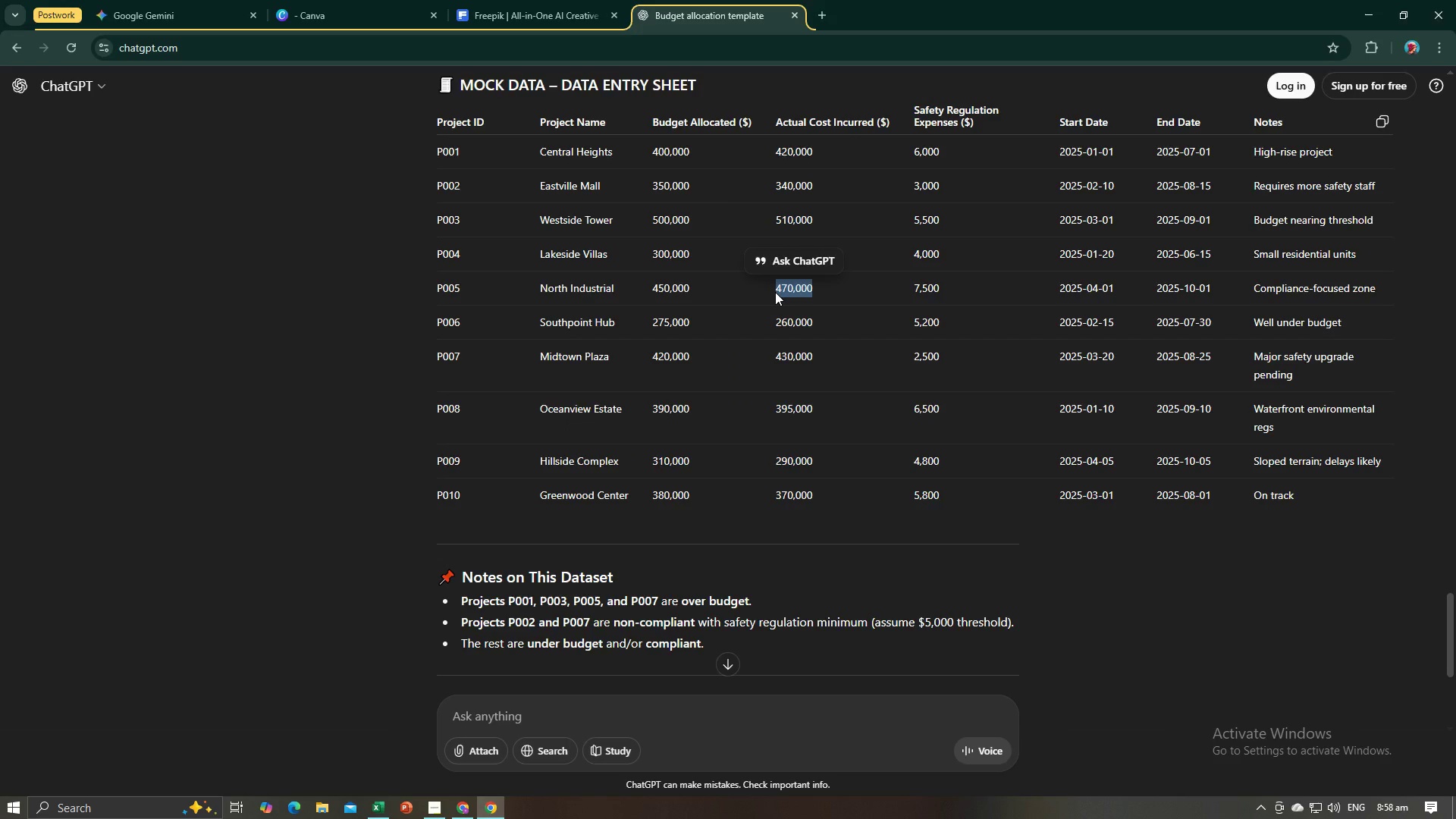 
key(Alt+AltLeft)
 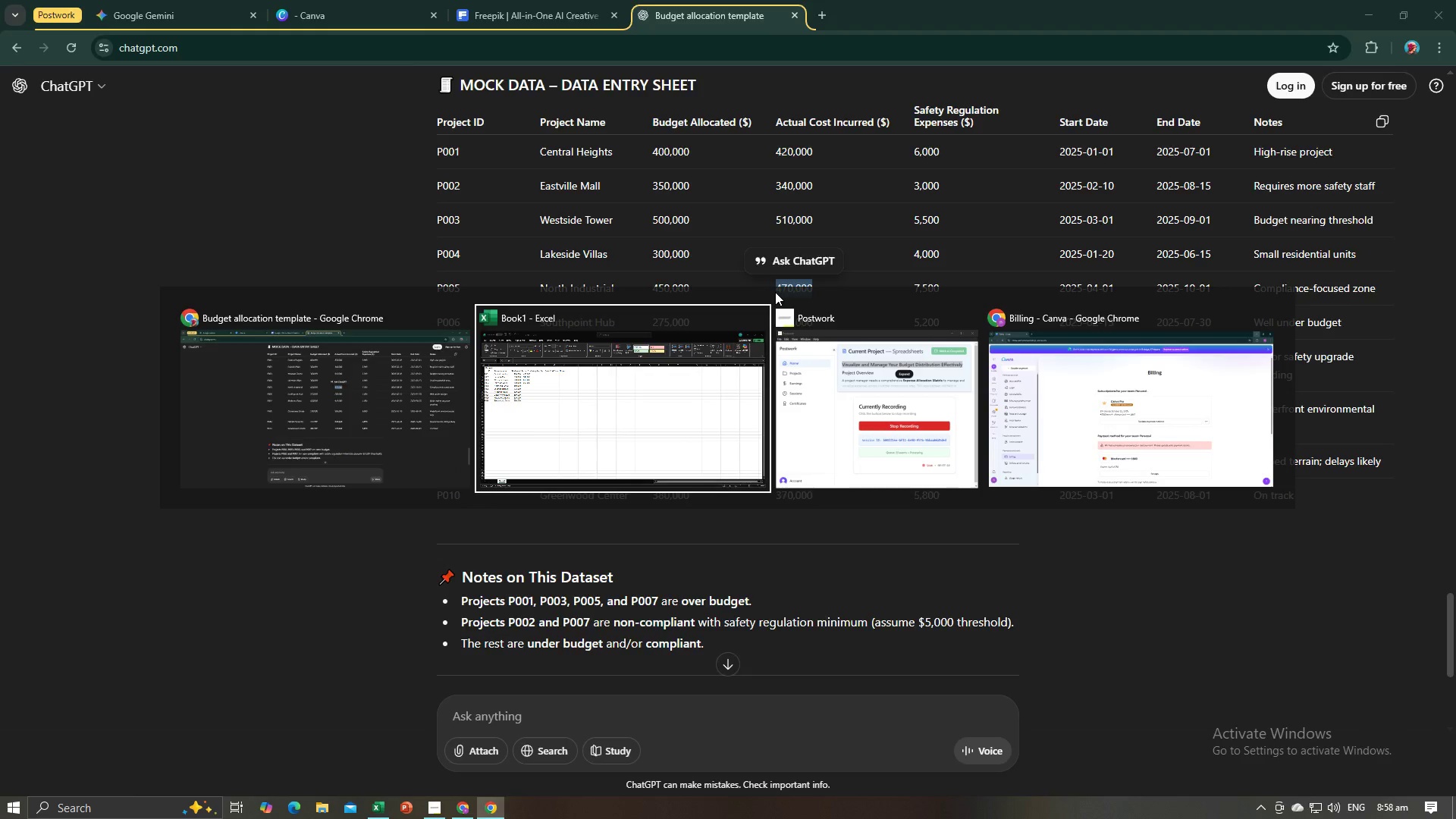 
key(Alt+Tab)
 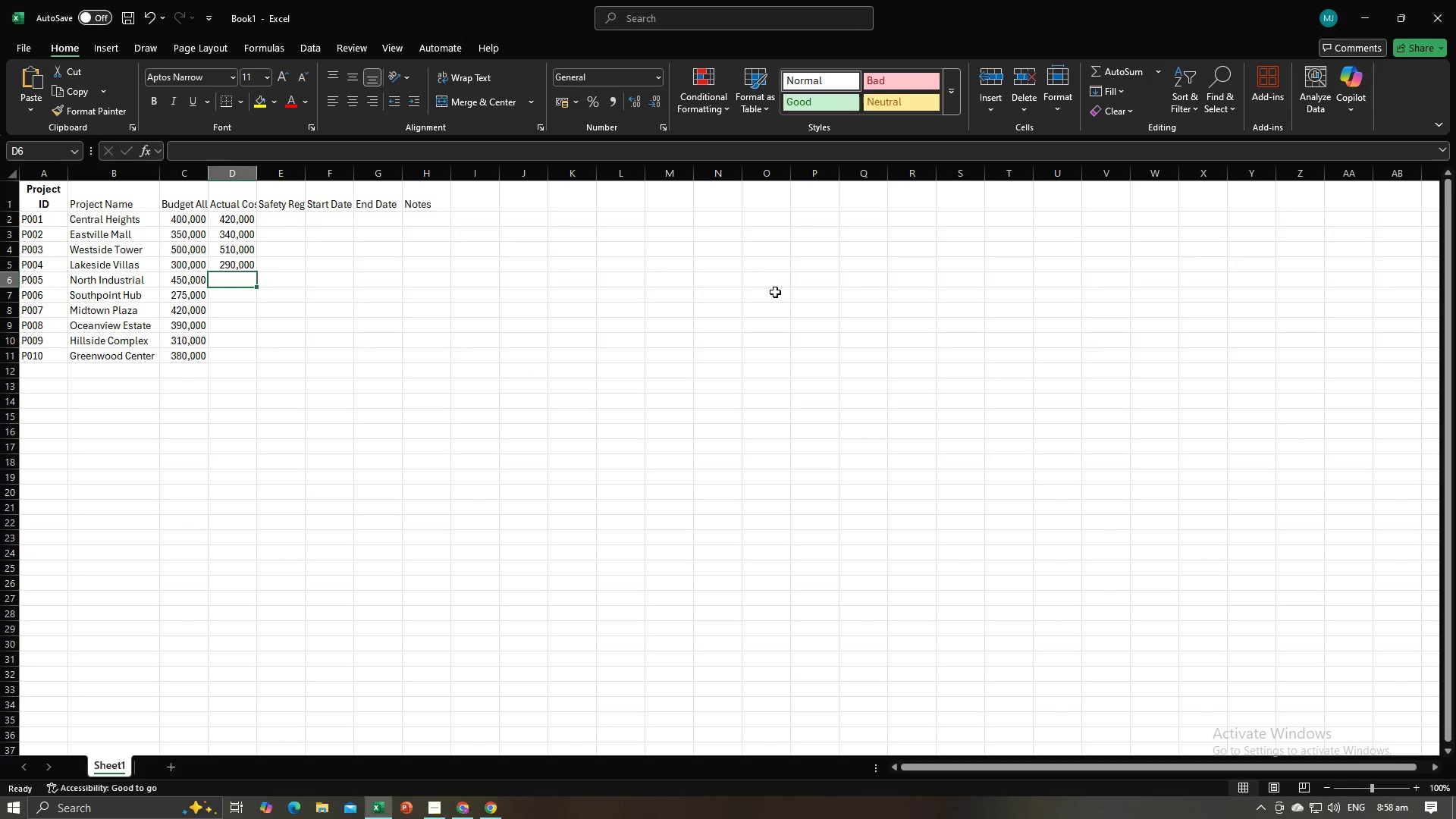 
key(Control+V)
 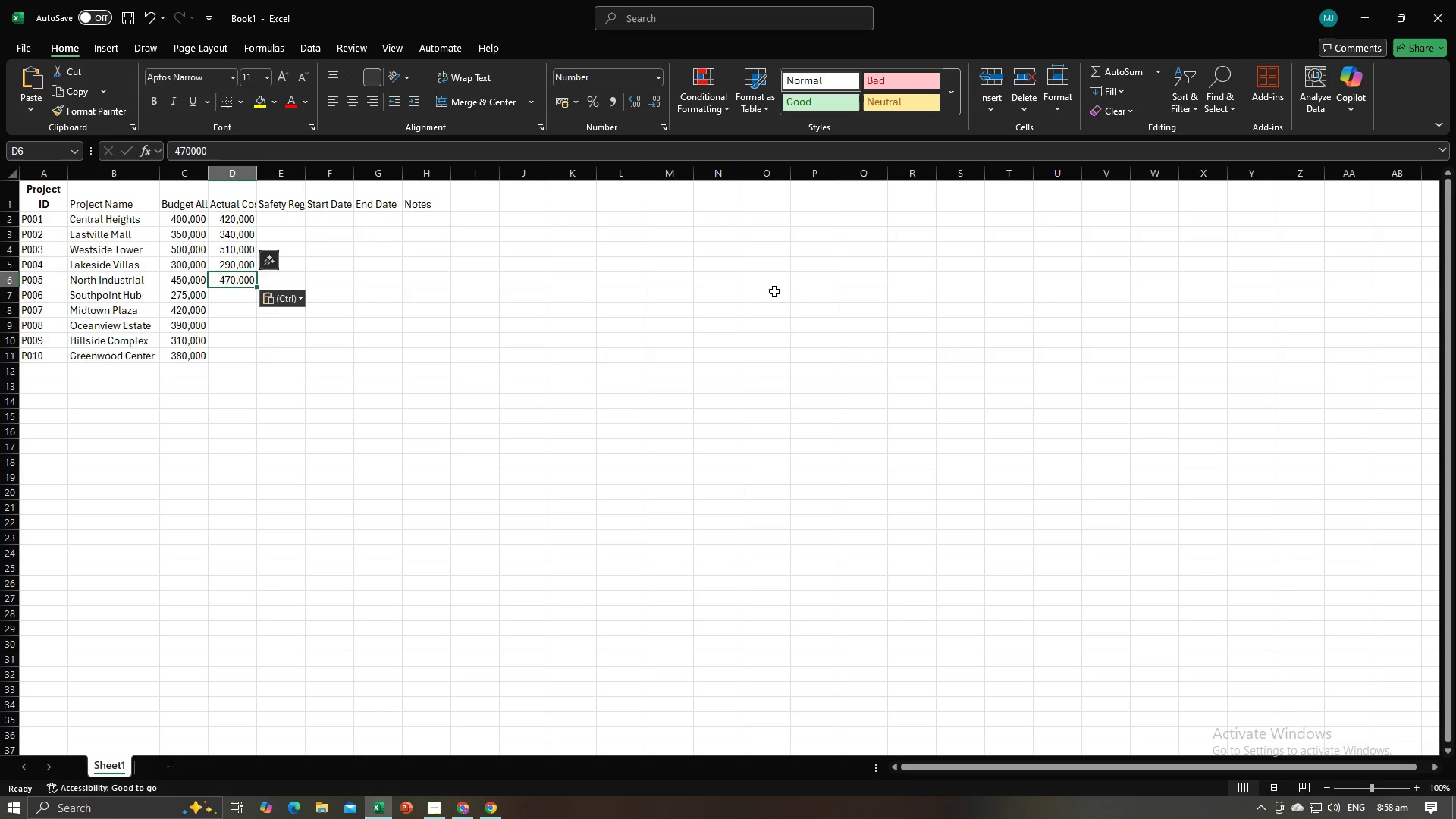 
key(NumpadEnter)
 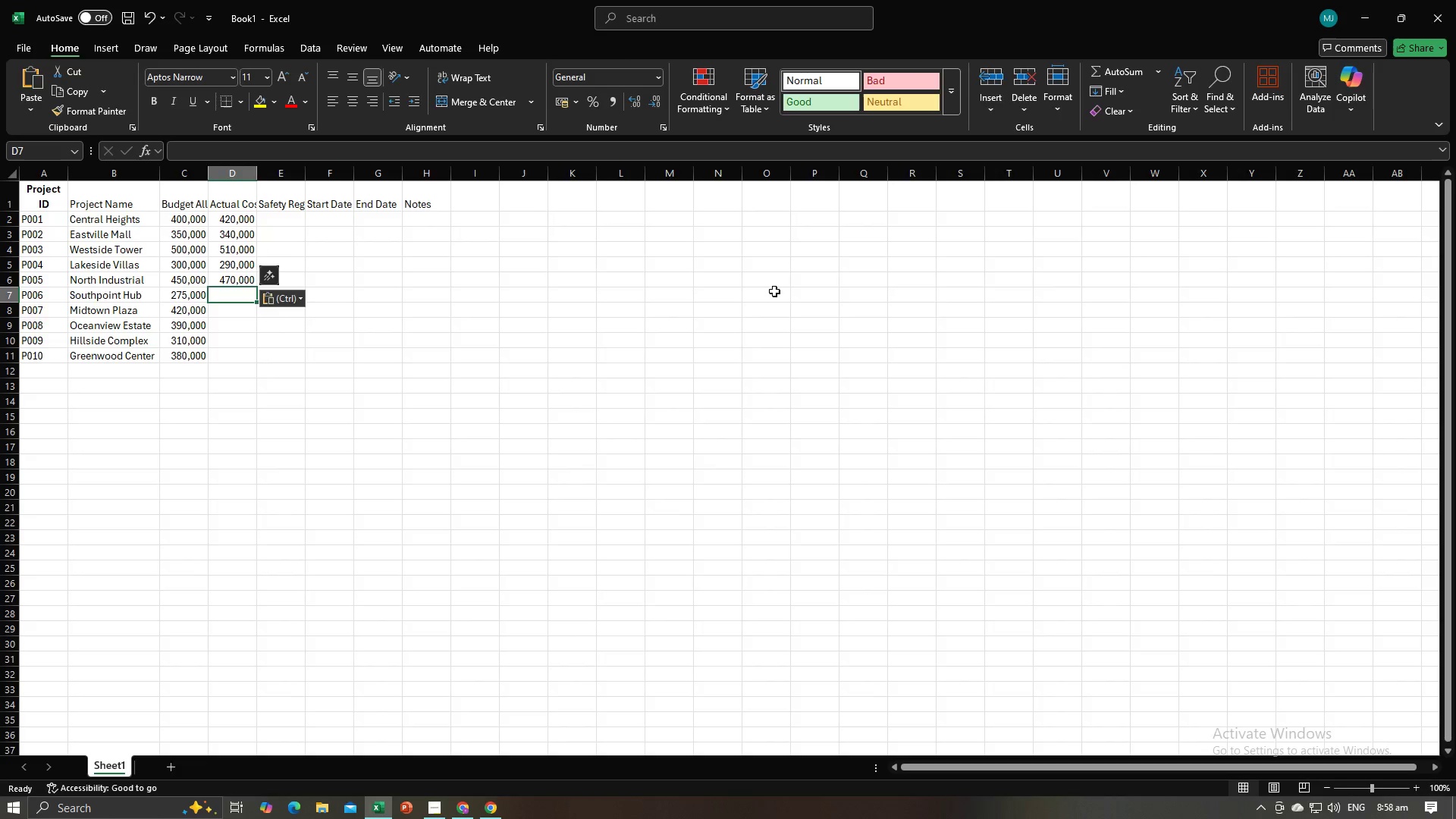 
key(Alt+AltLeft)
 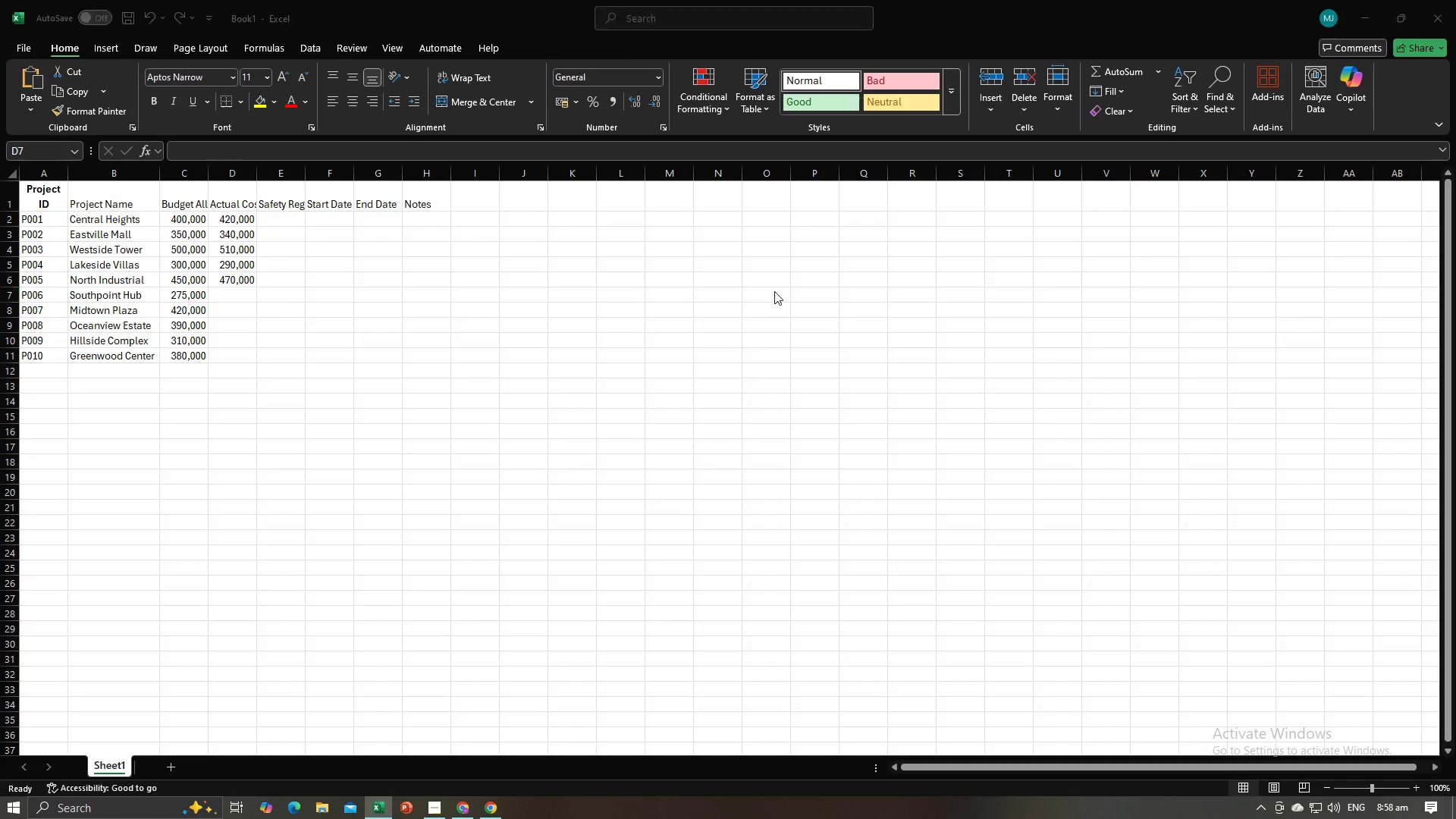 
key(Alt+Tab)
 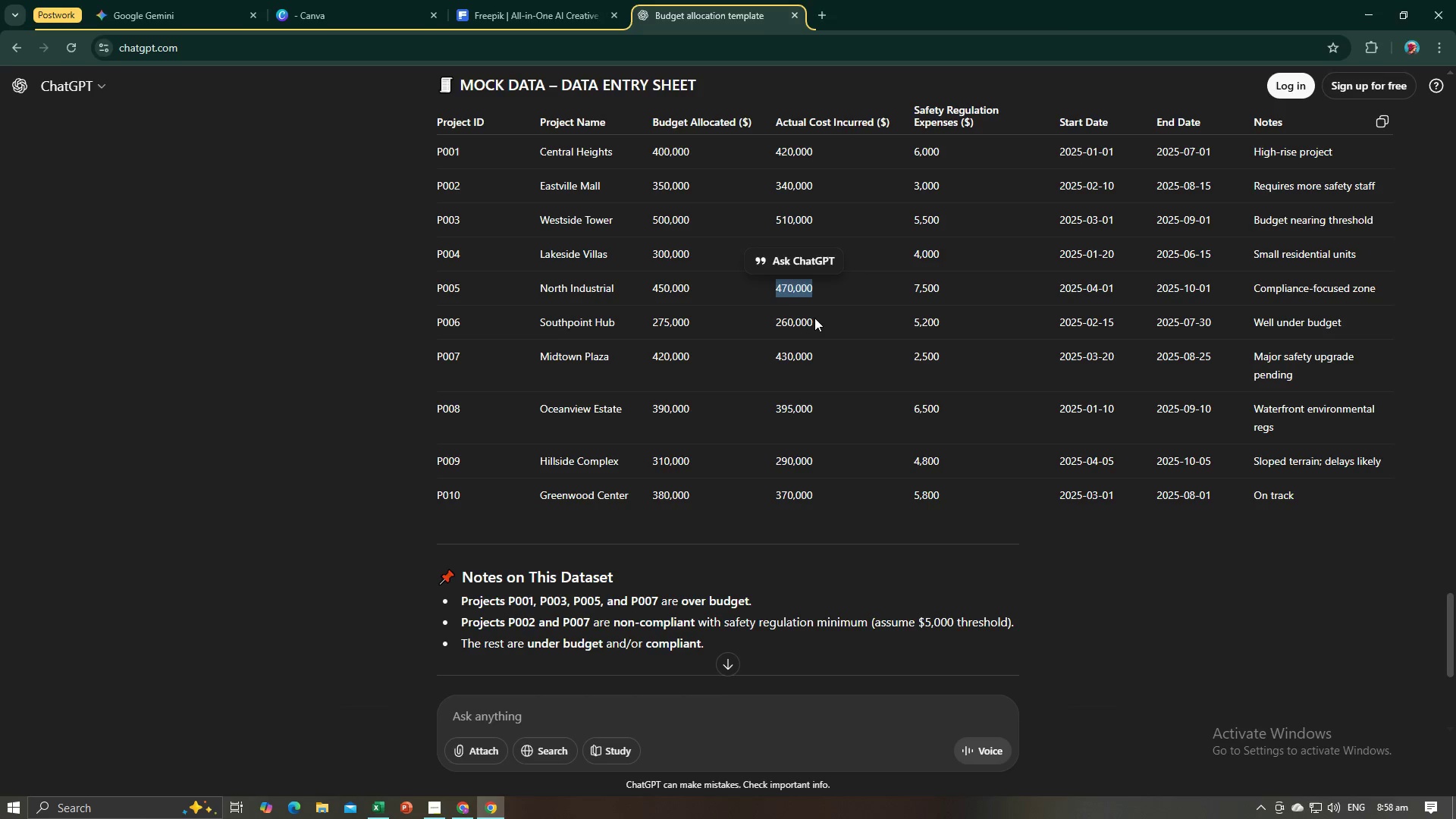 
left_click_drag(start_coordinate=[814, 321], to_coordinate=[778, 323])
 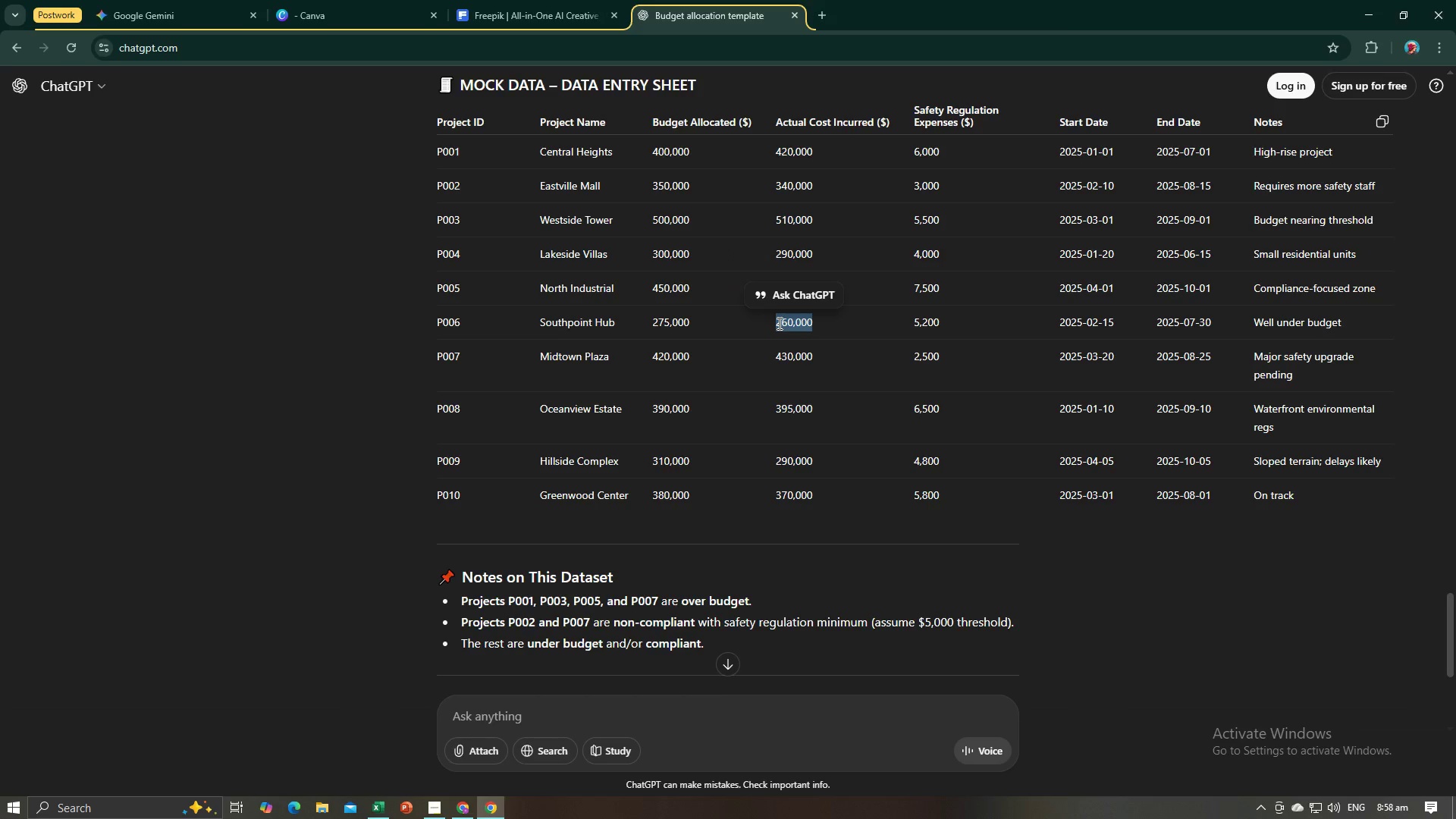 
key(Control+C)
 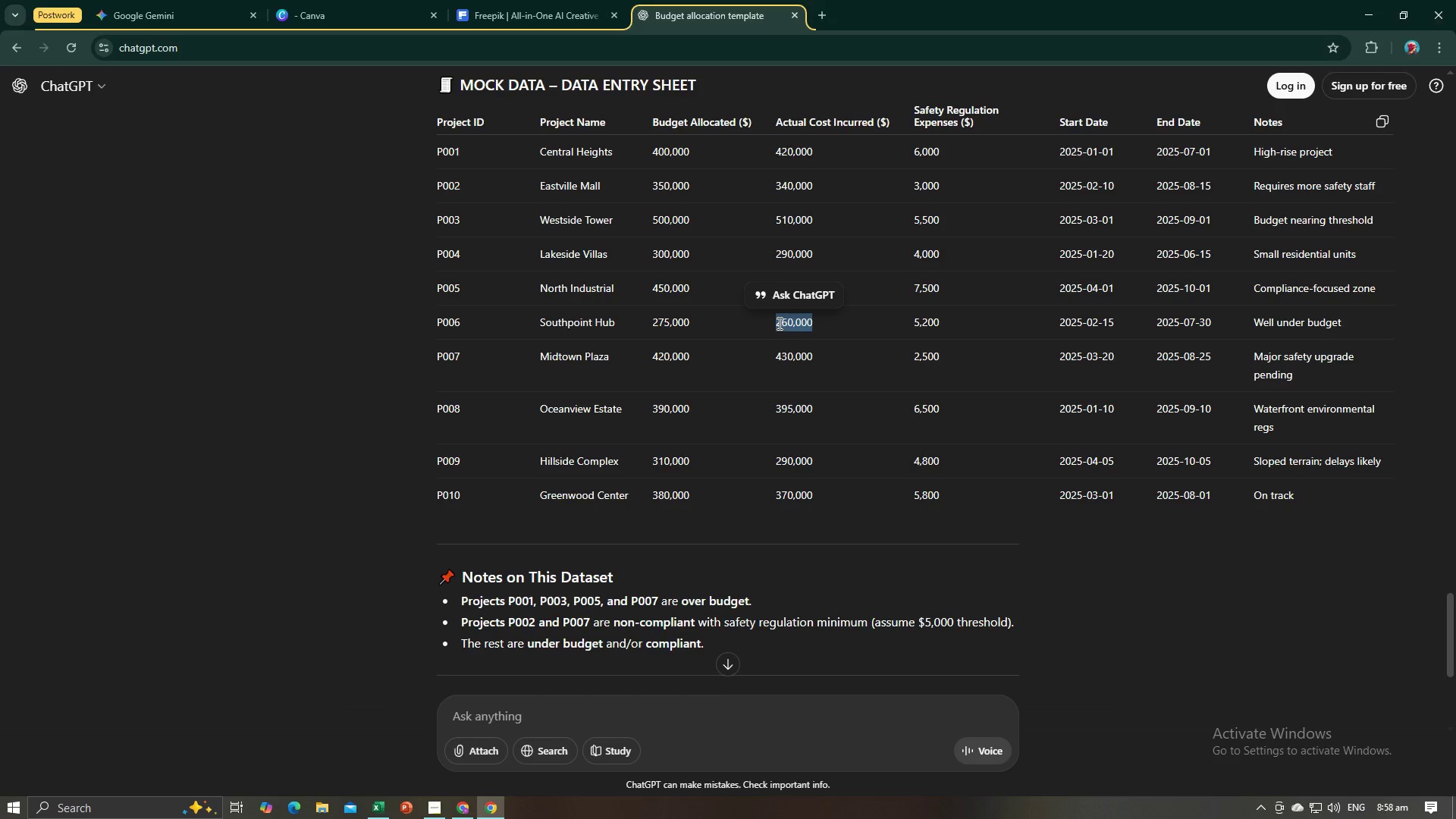 
key(Alt+AltLeft)
 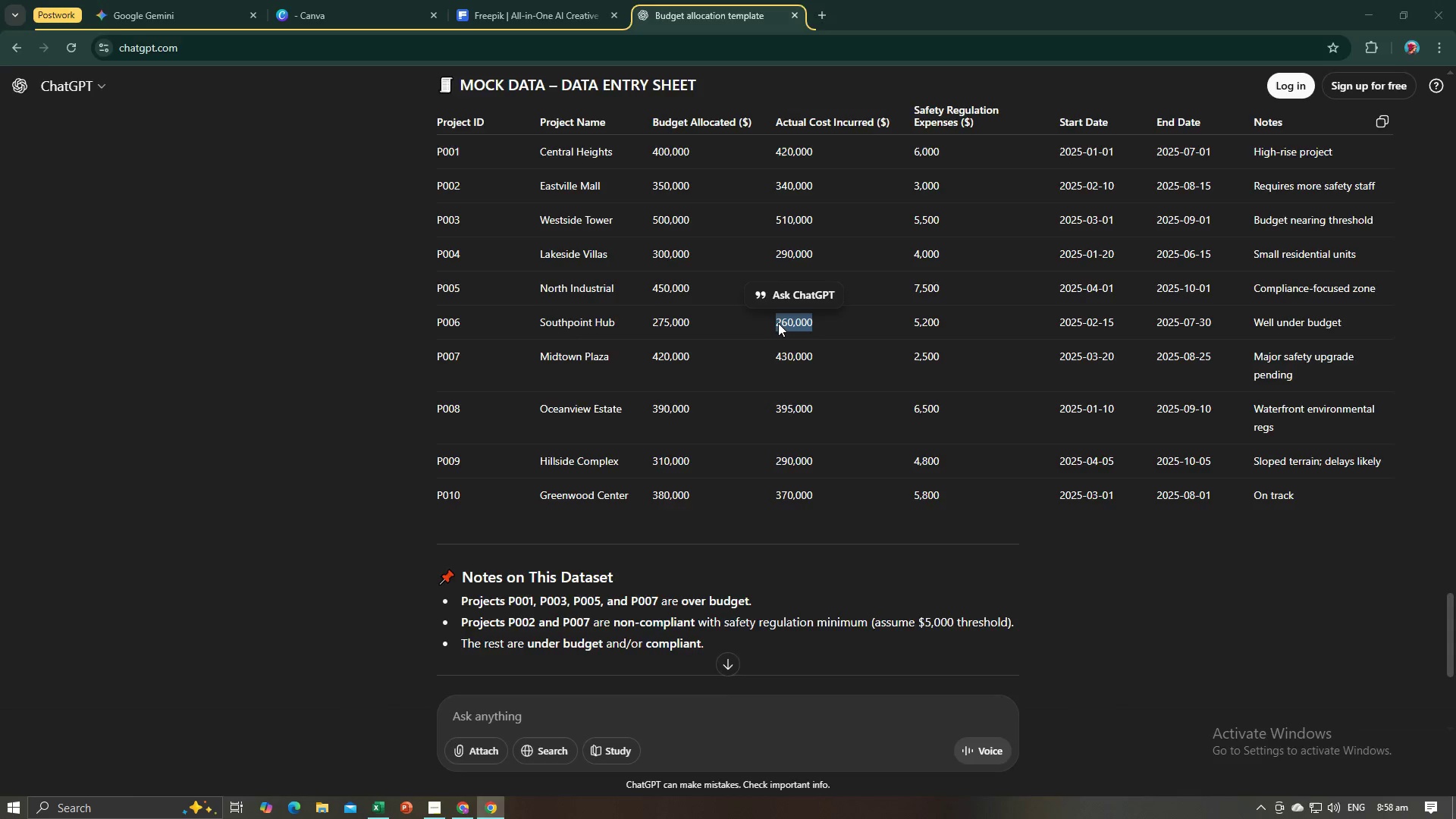 
key(Alt+Tab)
 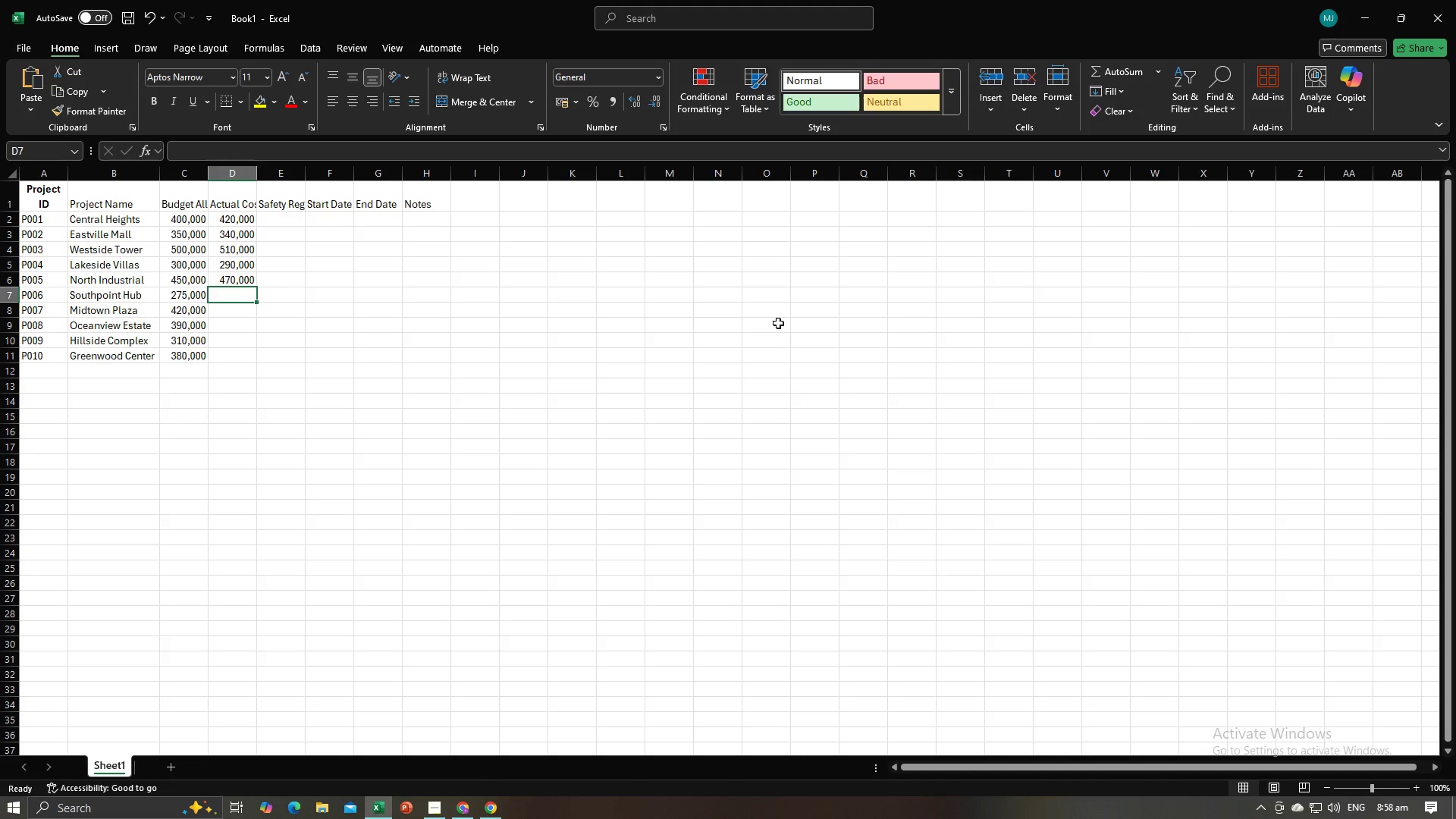 
key(Control+V)
 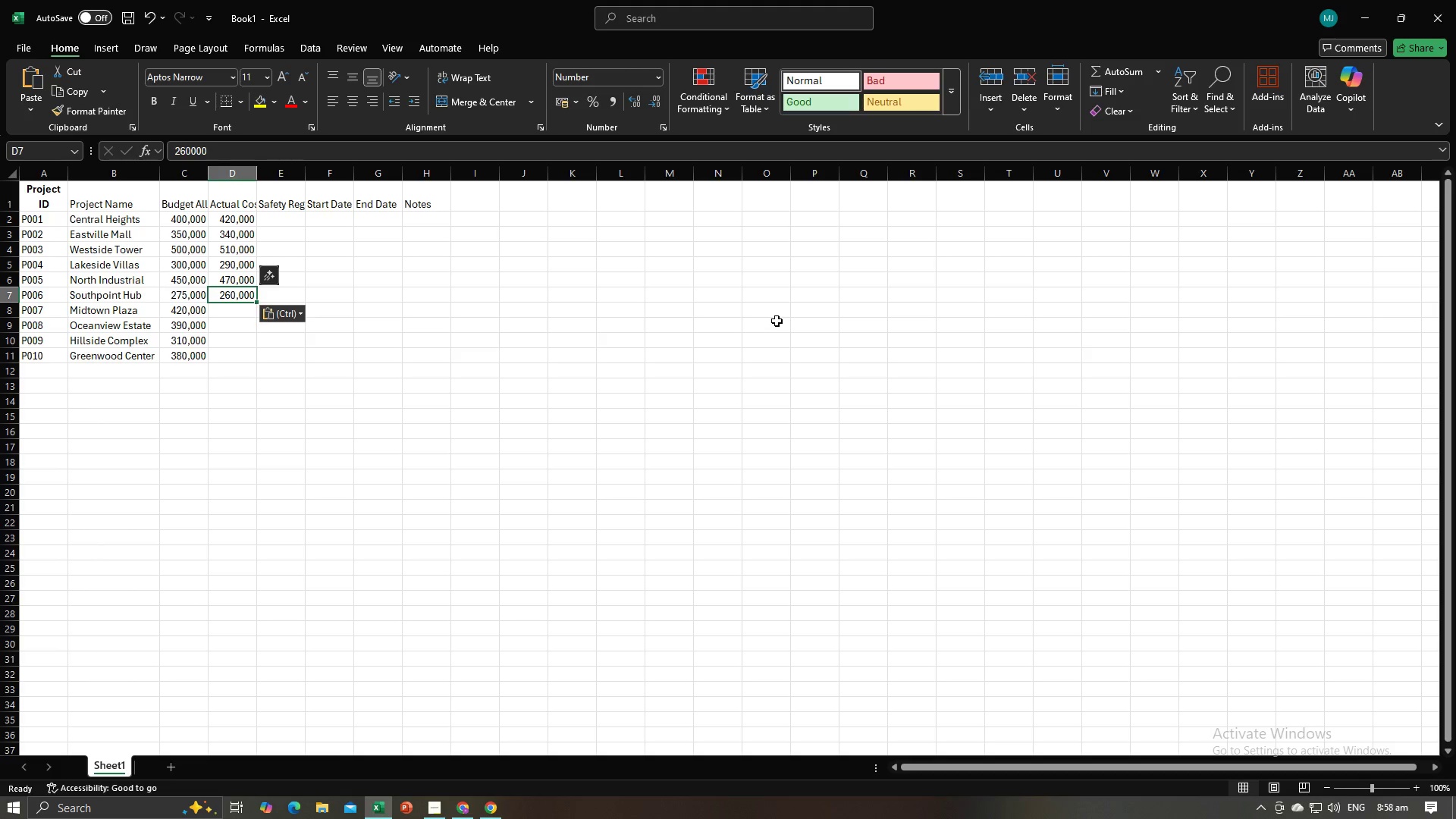 
key(NumpadEnter)
 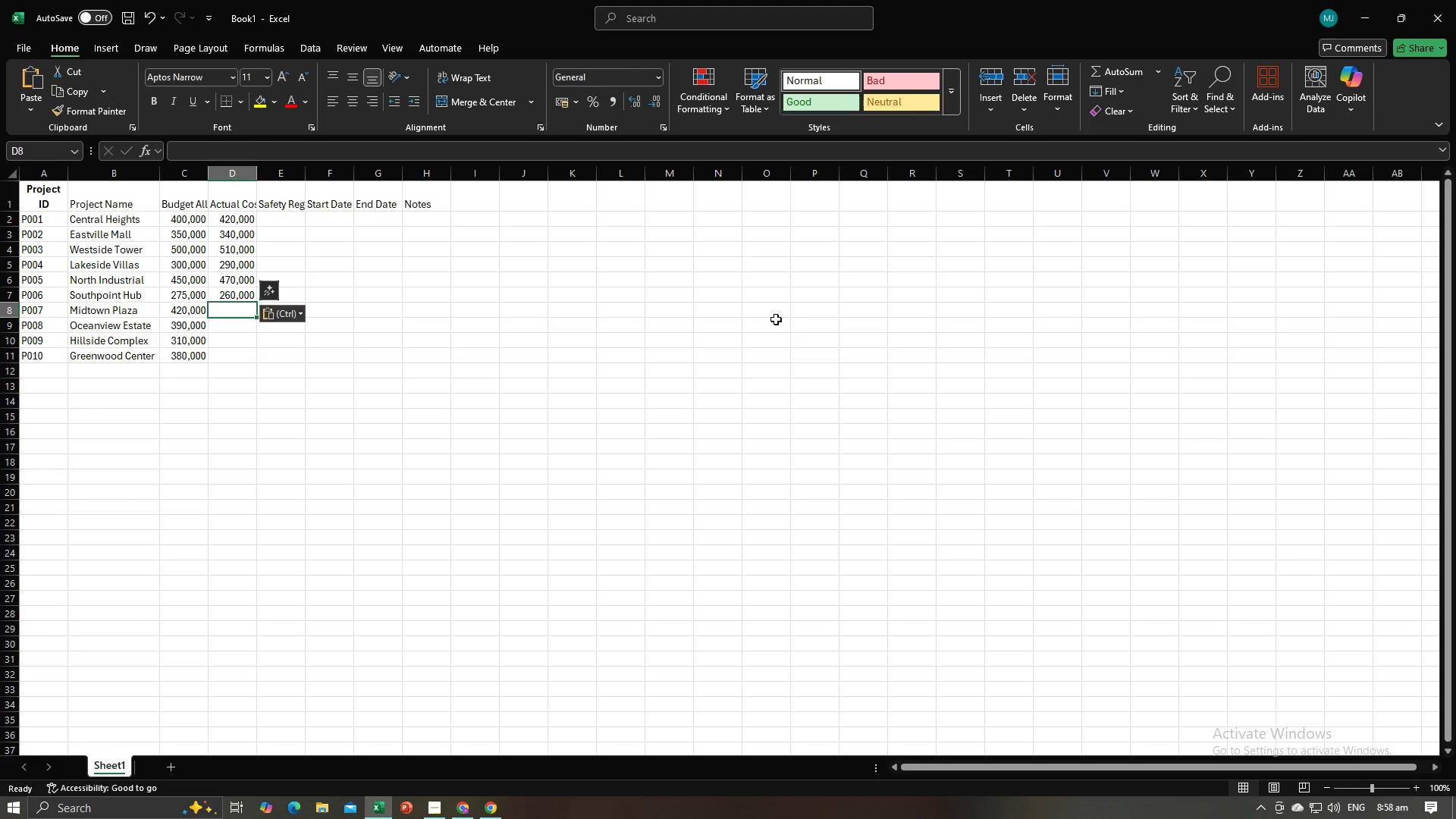 
key(Alt+AltLeft)
 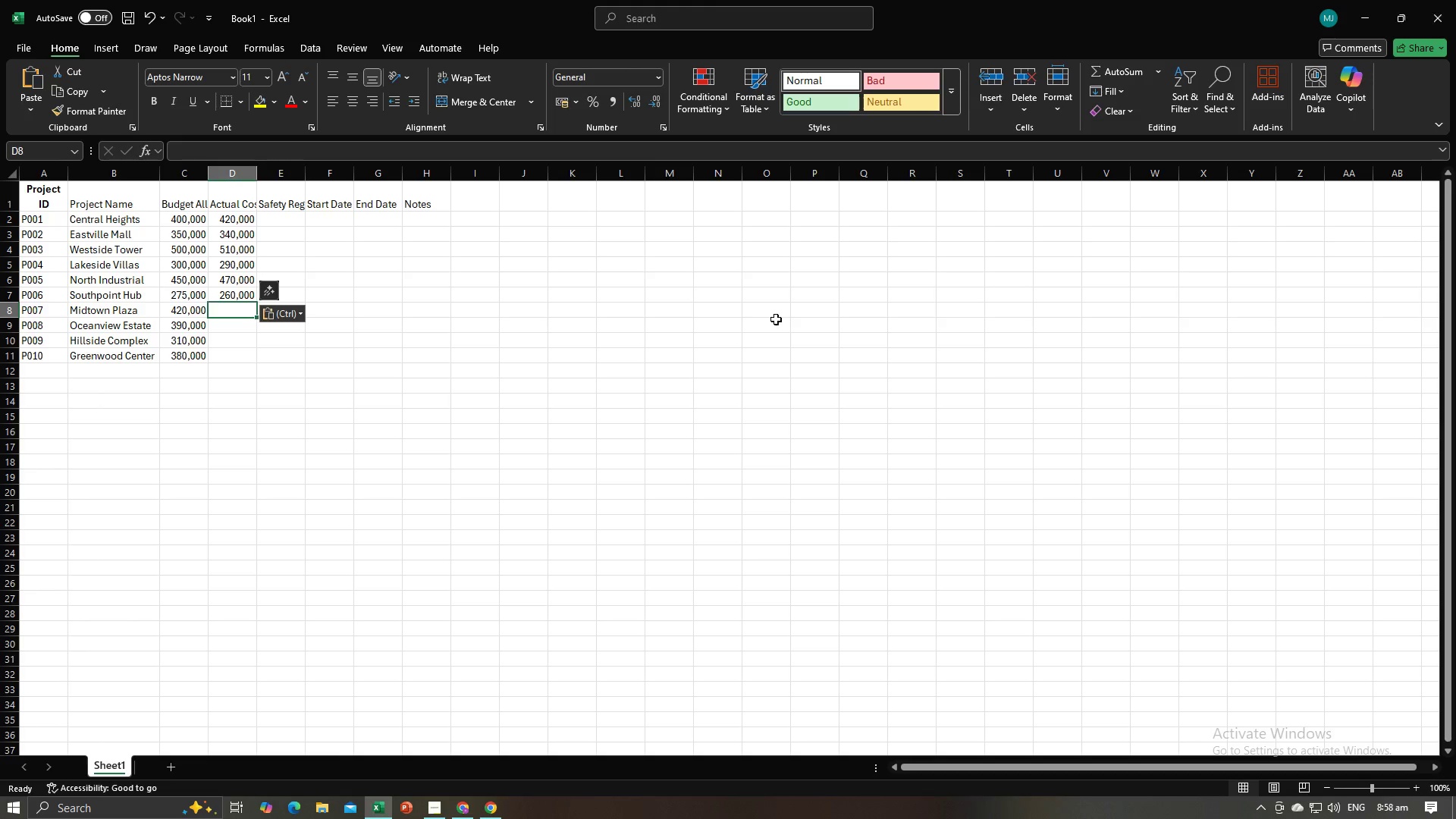 
key(Alt+Tab)
 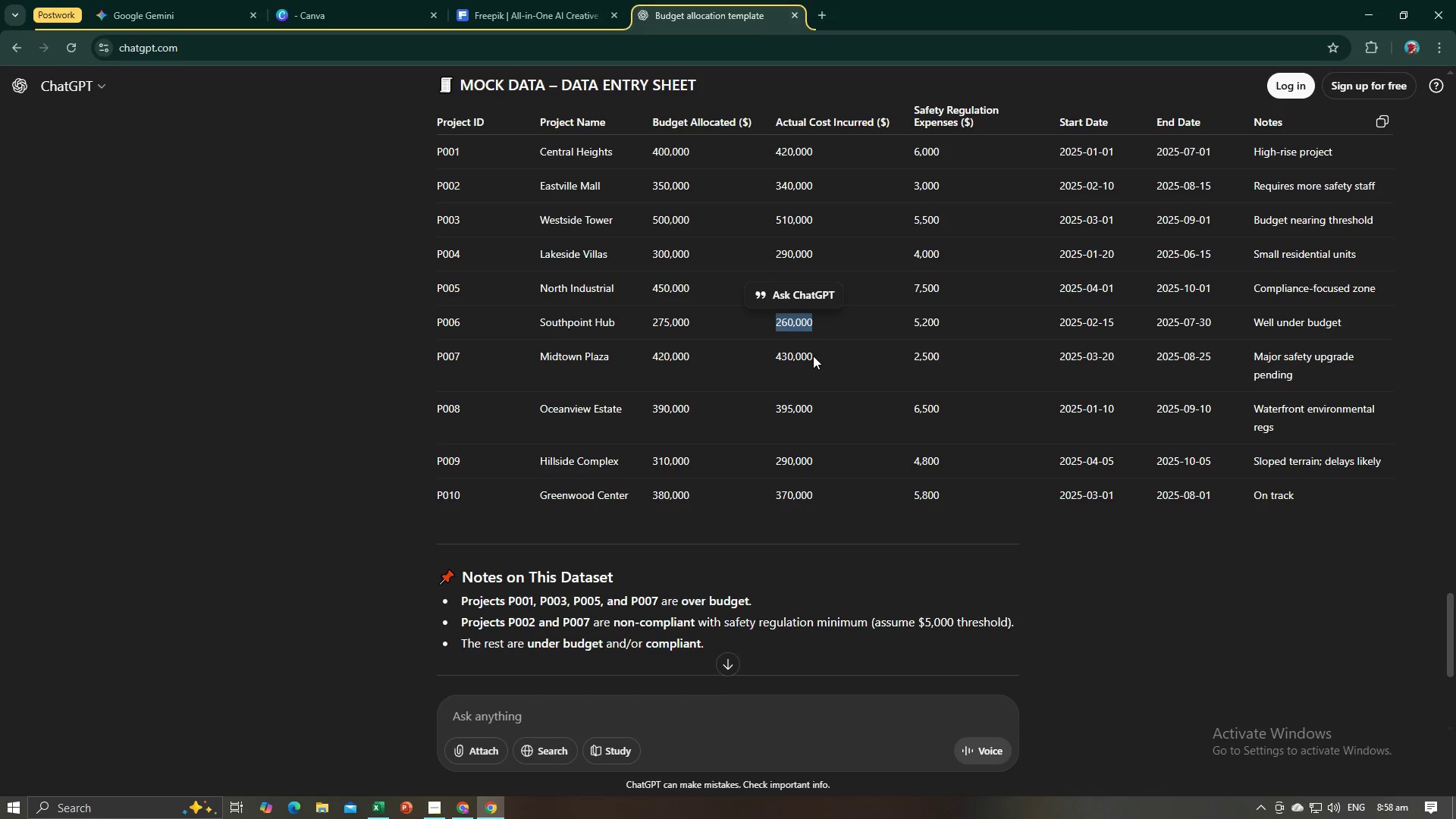 
left_click_drag(start_coordinate=[813, 356], to_coordinate=[776, 359])
 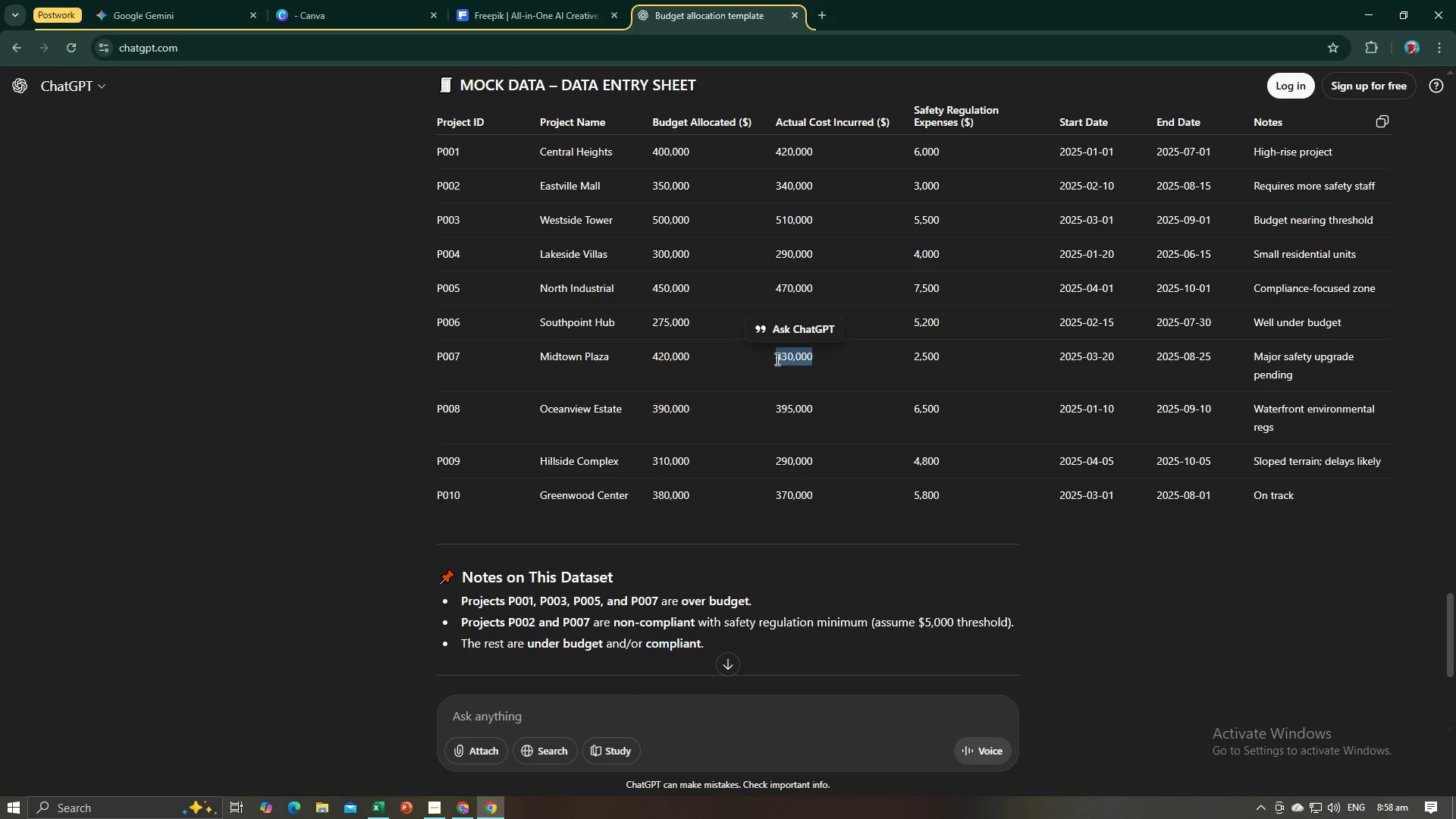 
key(Control+C)
 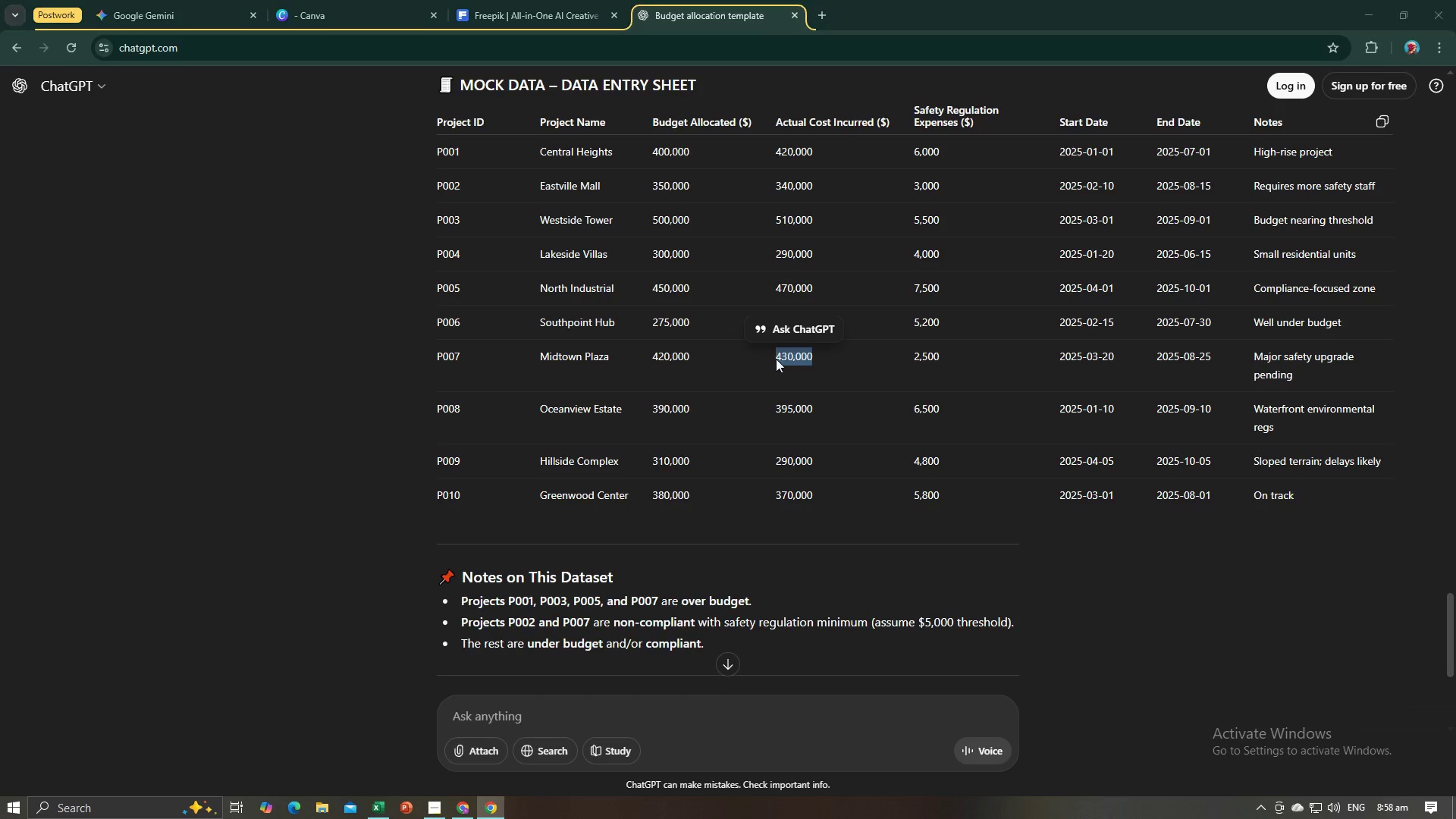 
key(Alt+AltLeft)
 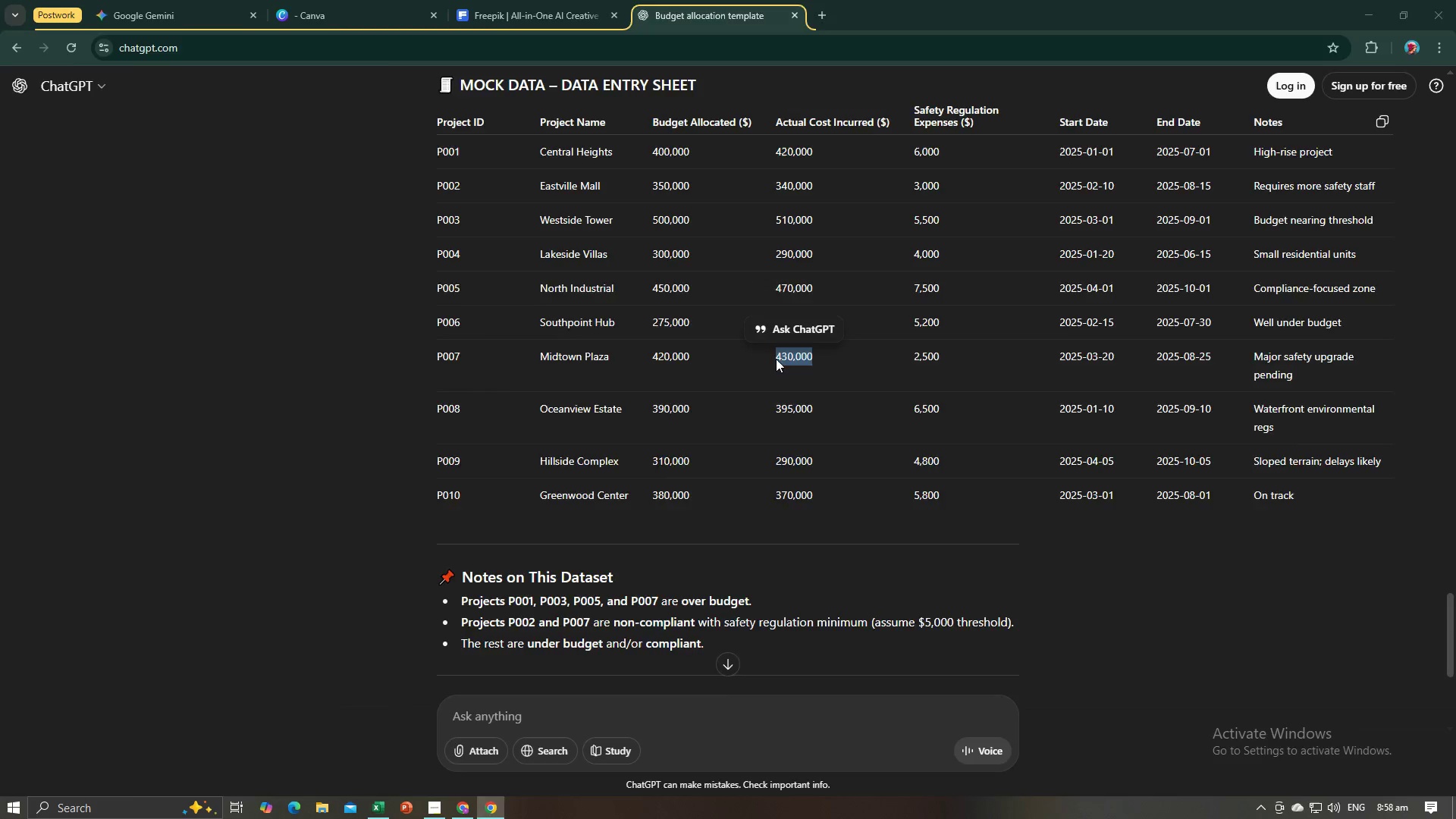 
key(Alt+Tab)
 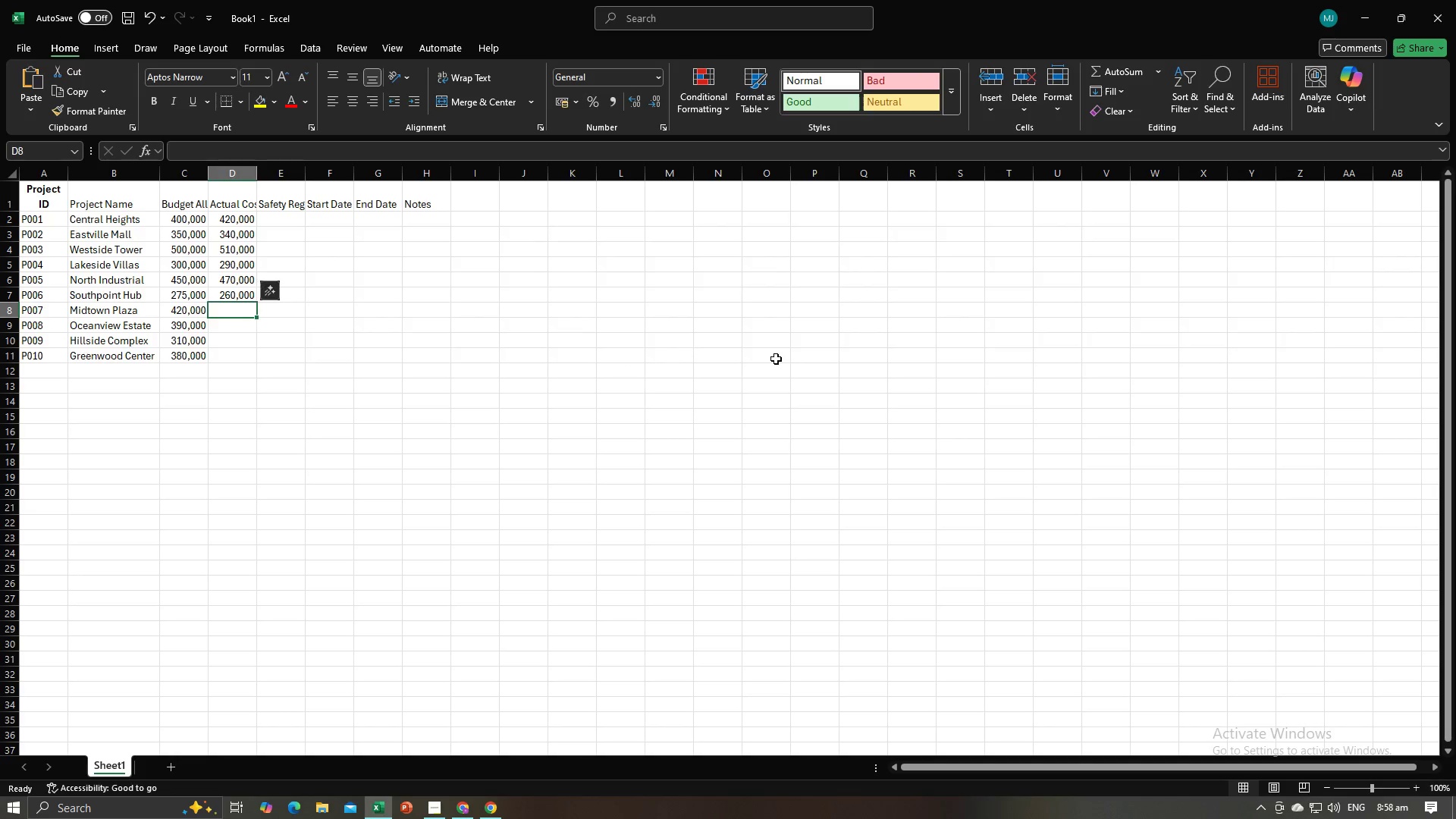 
key(Control+V)
 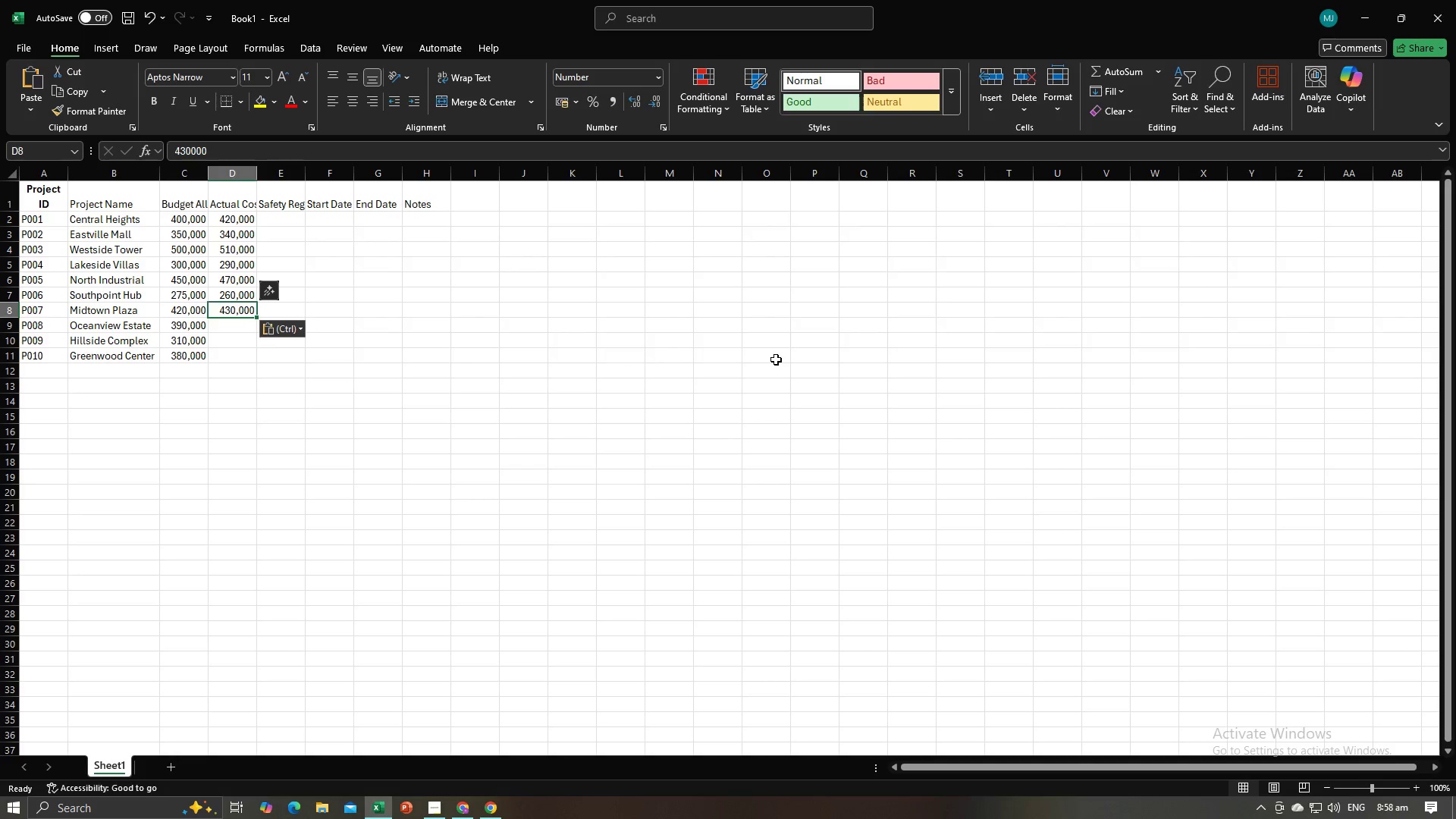 
key(NumpadEnter)
 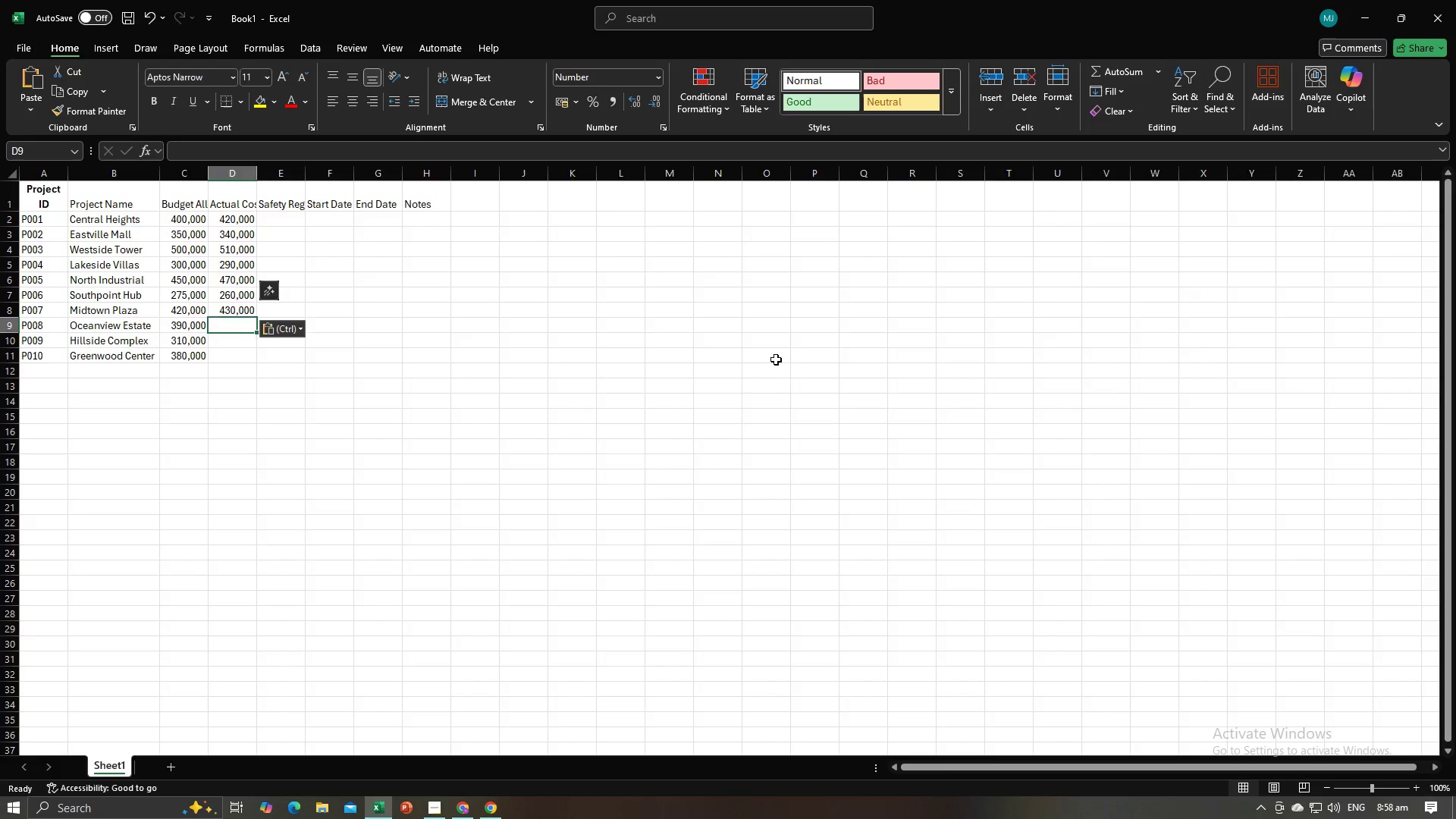 
key(Alt+AltLeft)
 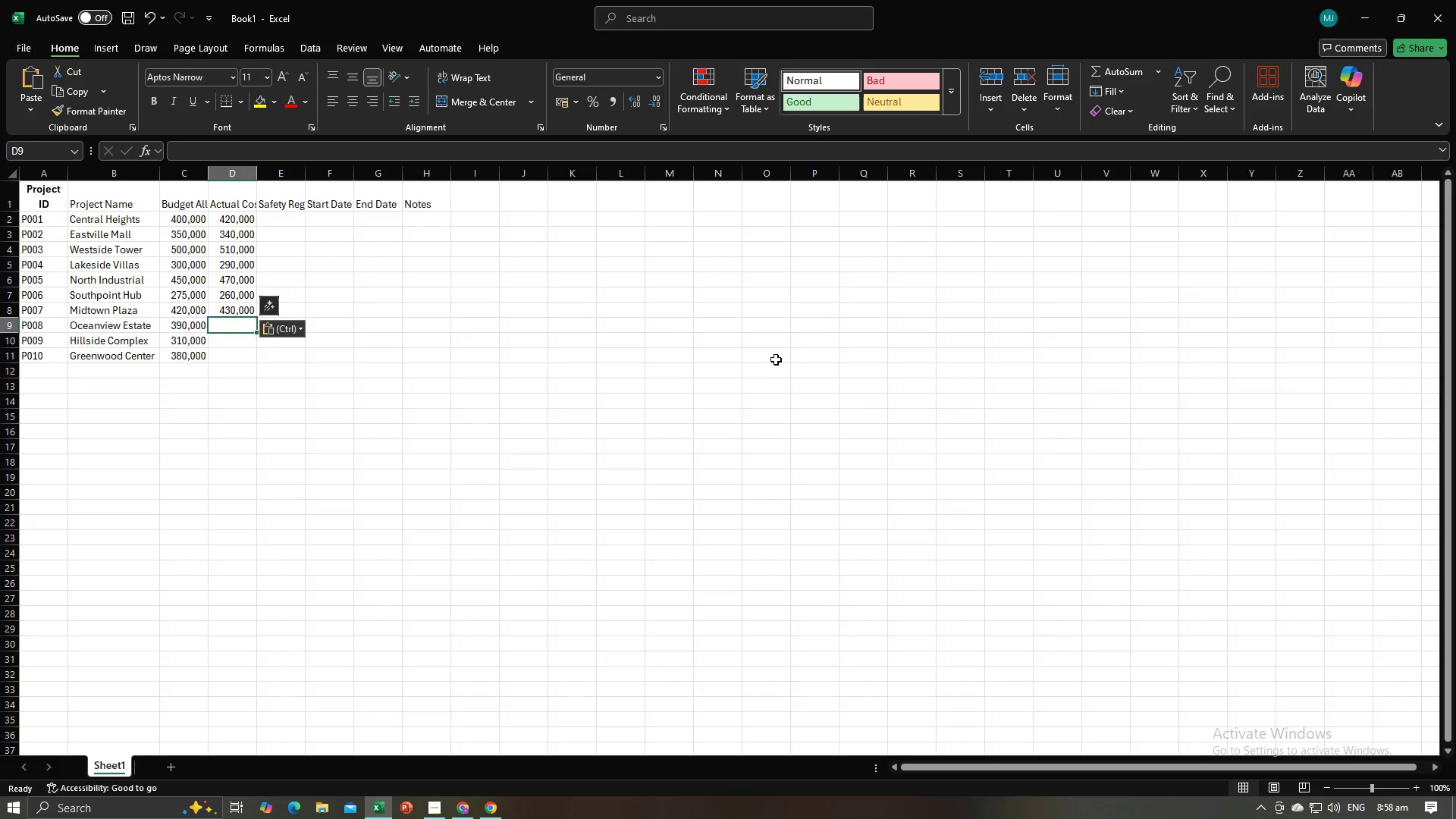 
key(Alt+Tab)
 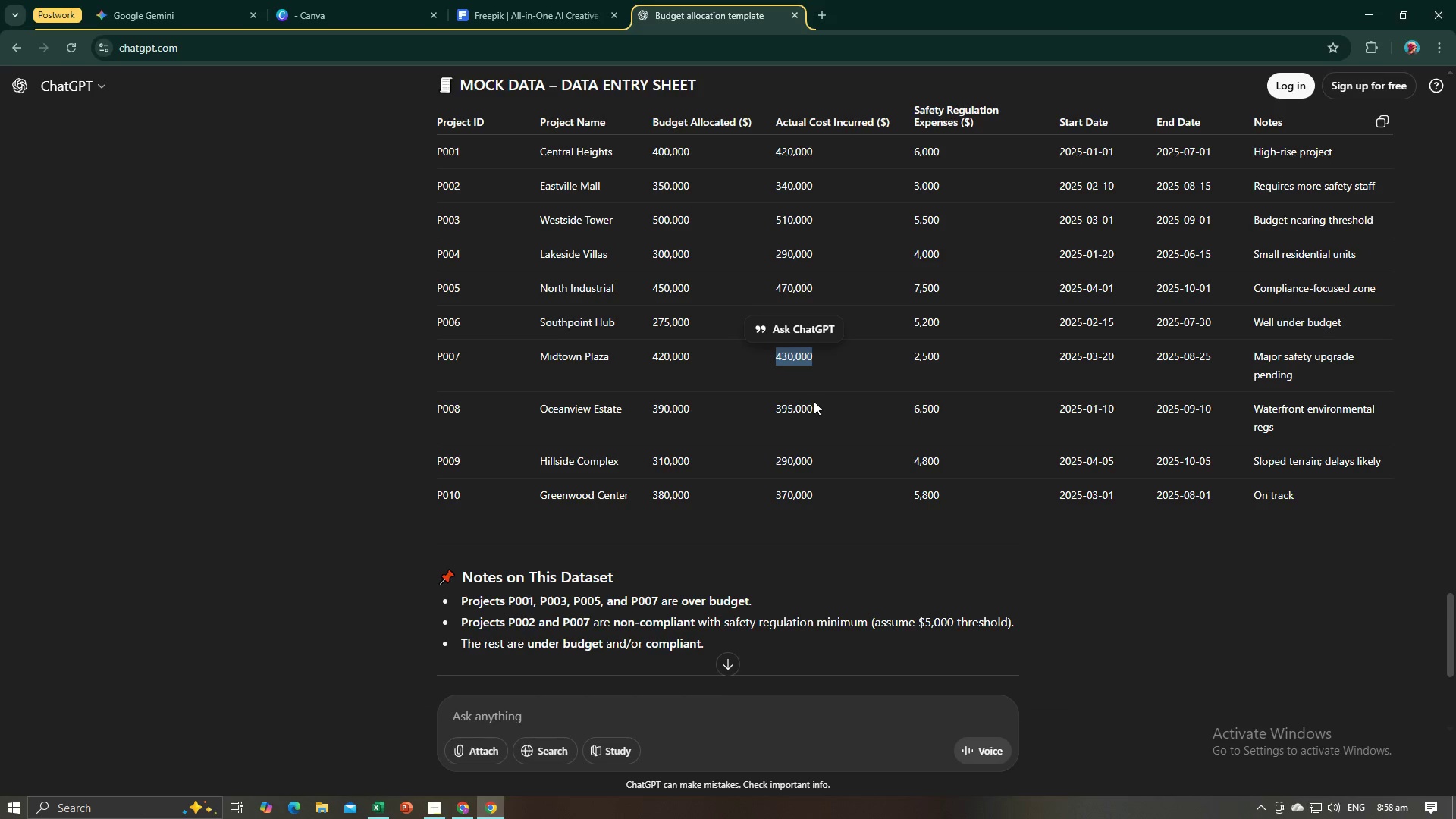 
left_click_drag(start_coordinate=[814, 404], to_coordinate=[777, 409])
 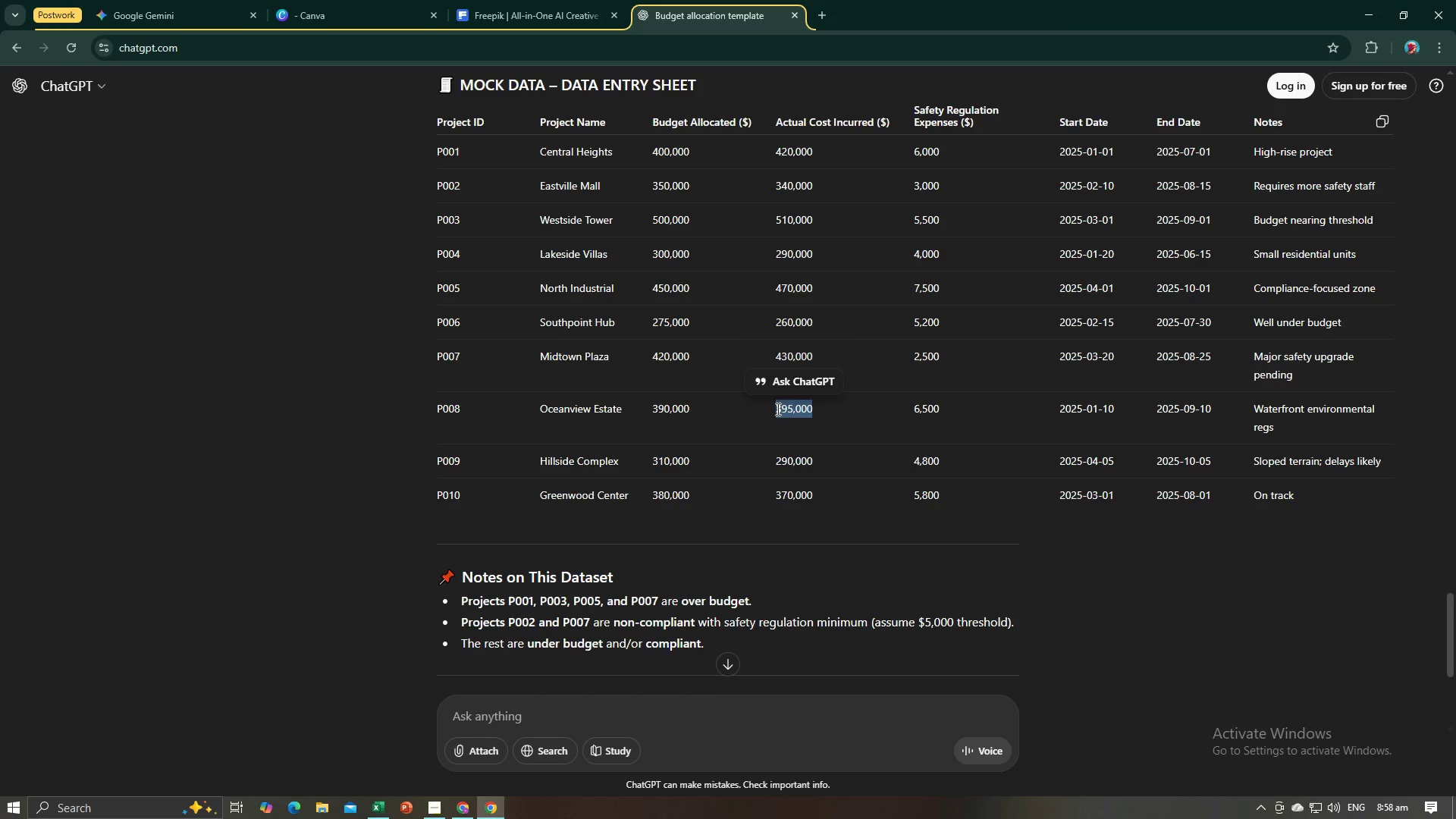 
key(Control+C)
 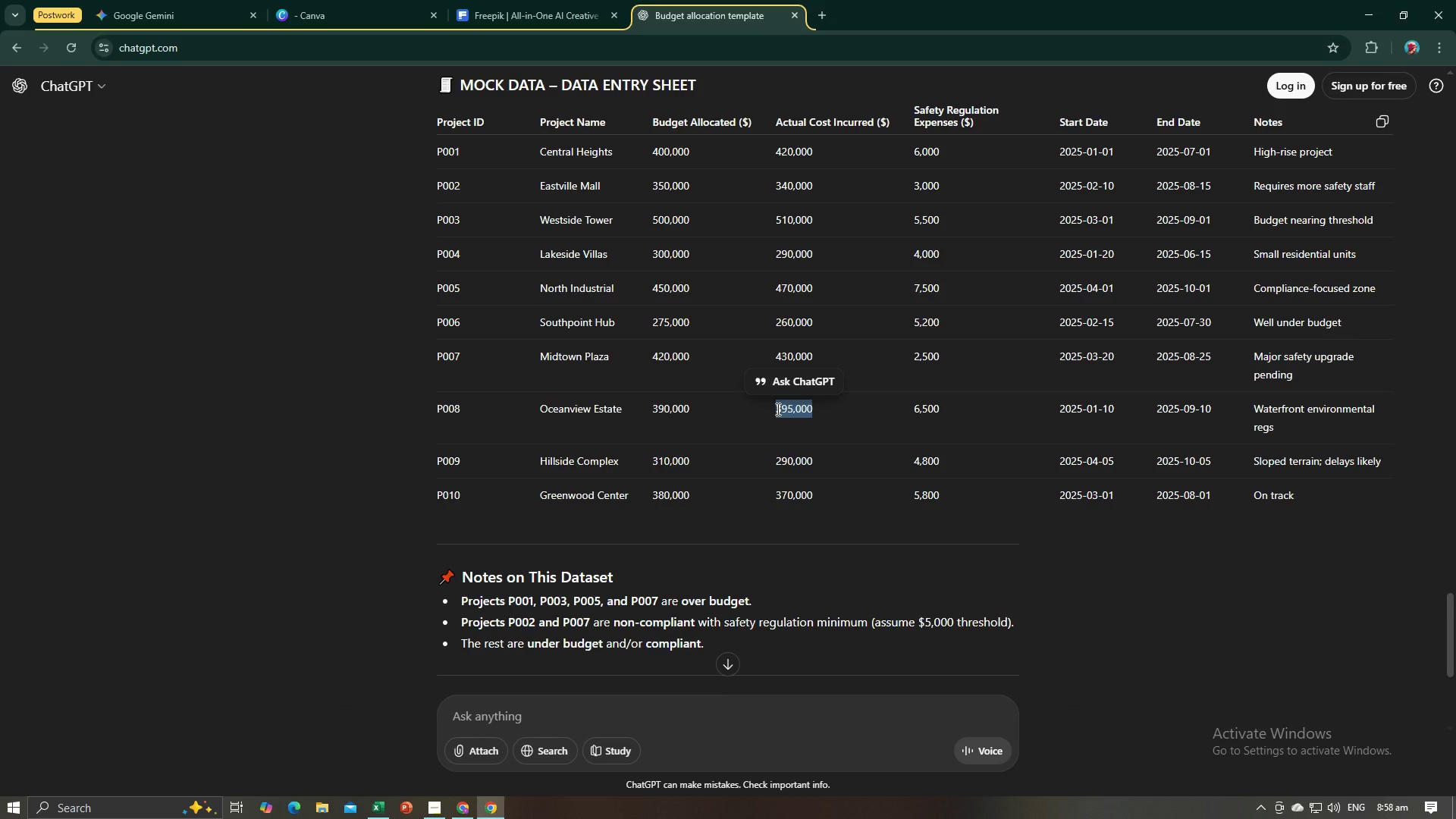 
key(Alt+AltLeft)
 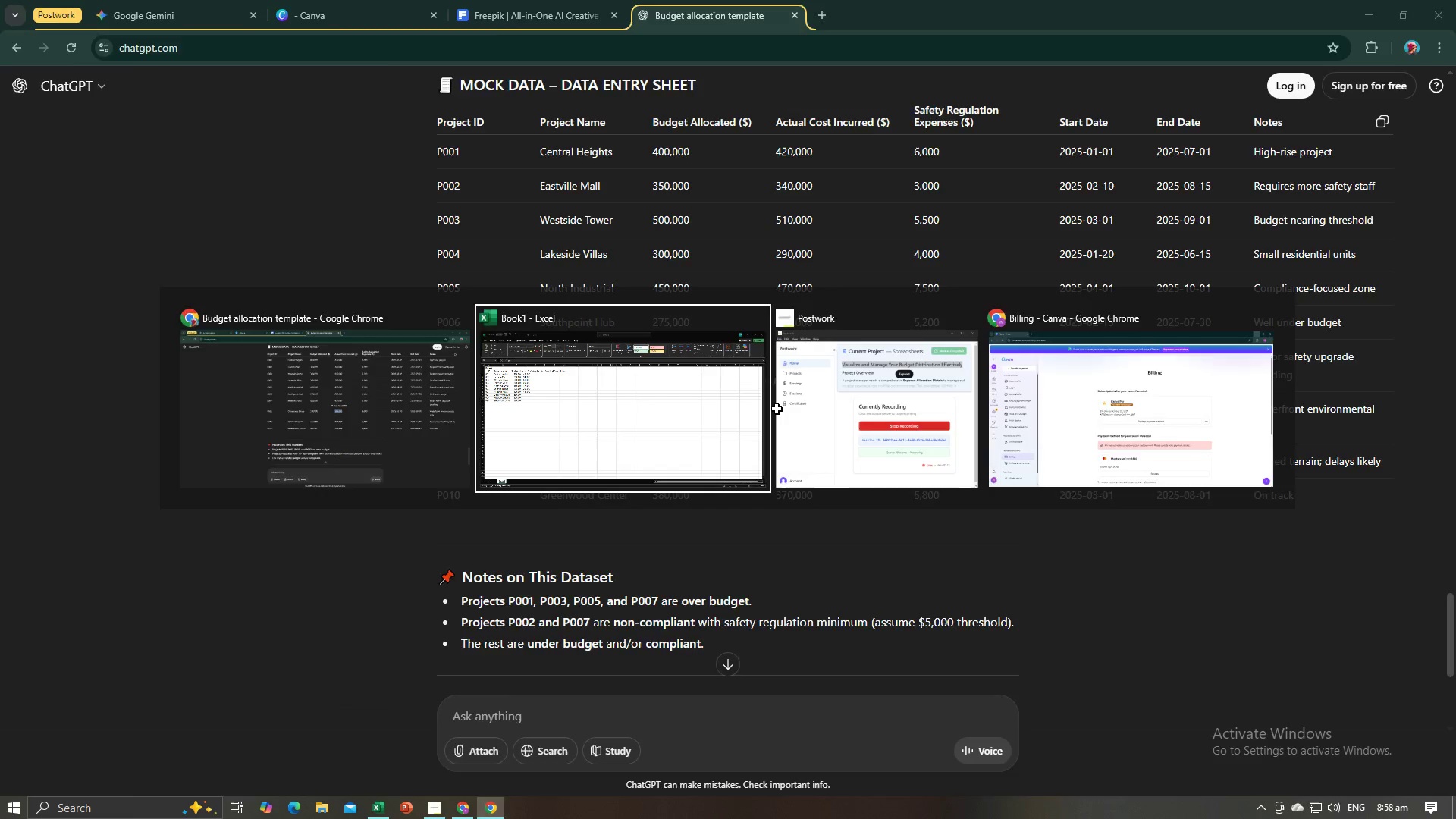 
key(Alt+Tab)
 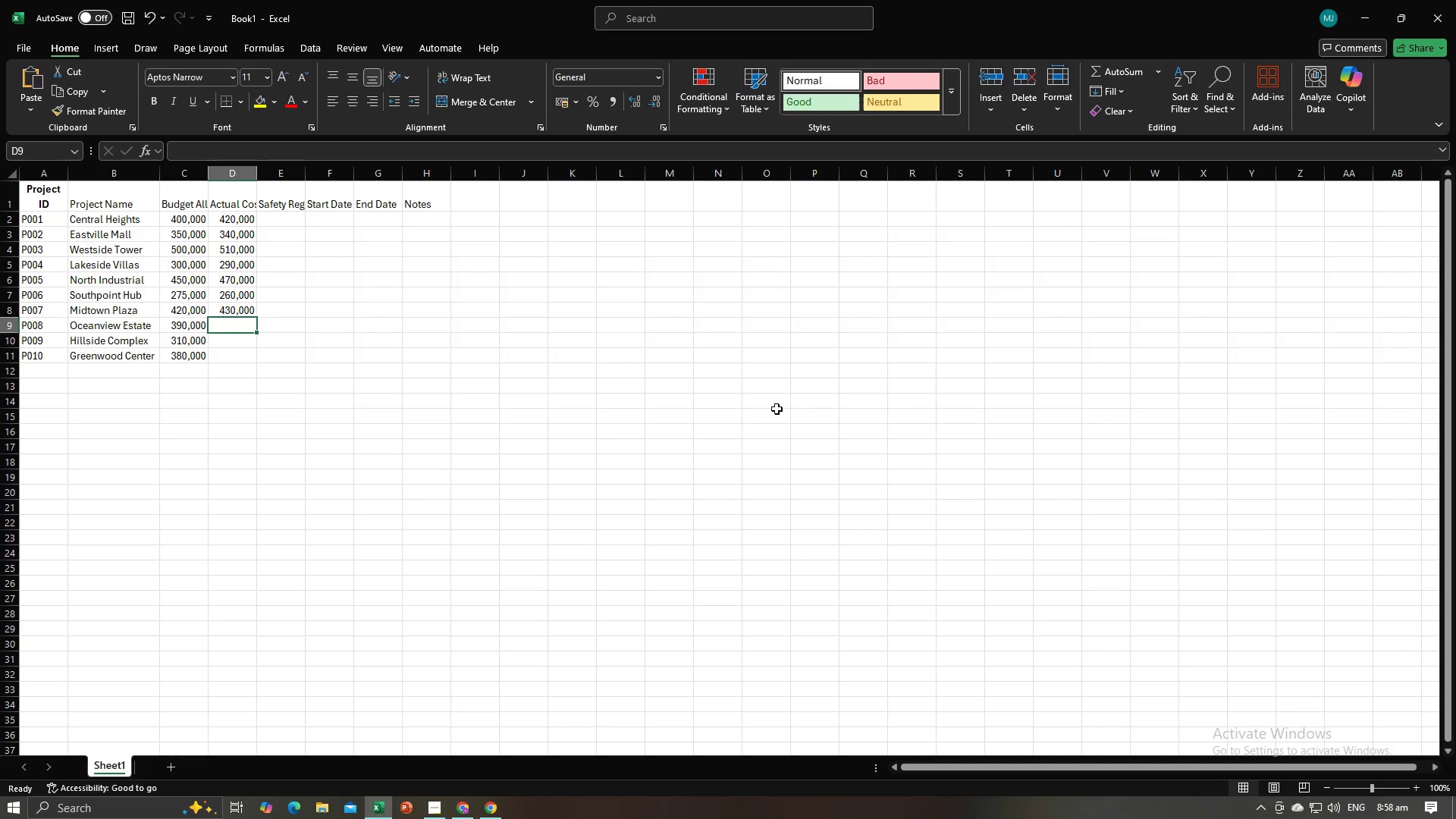 
key(Control+V)
 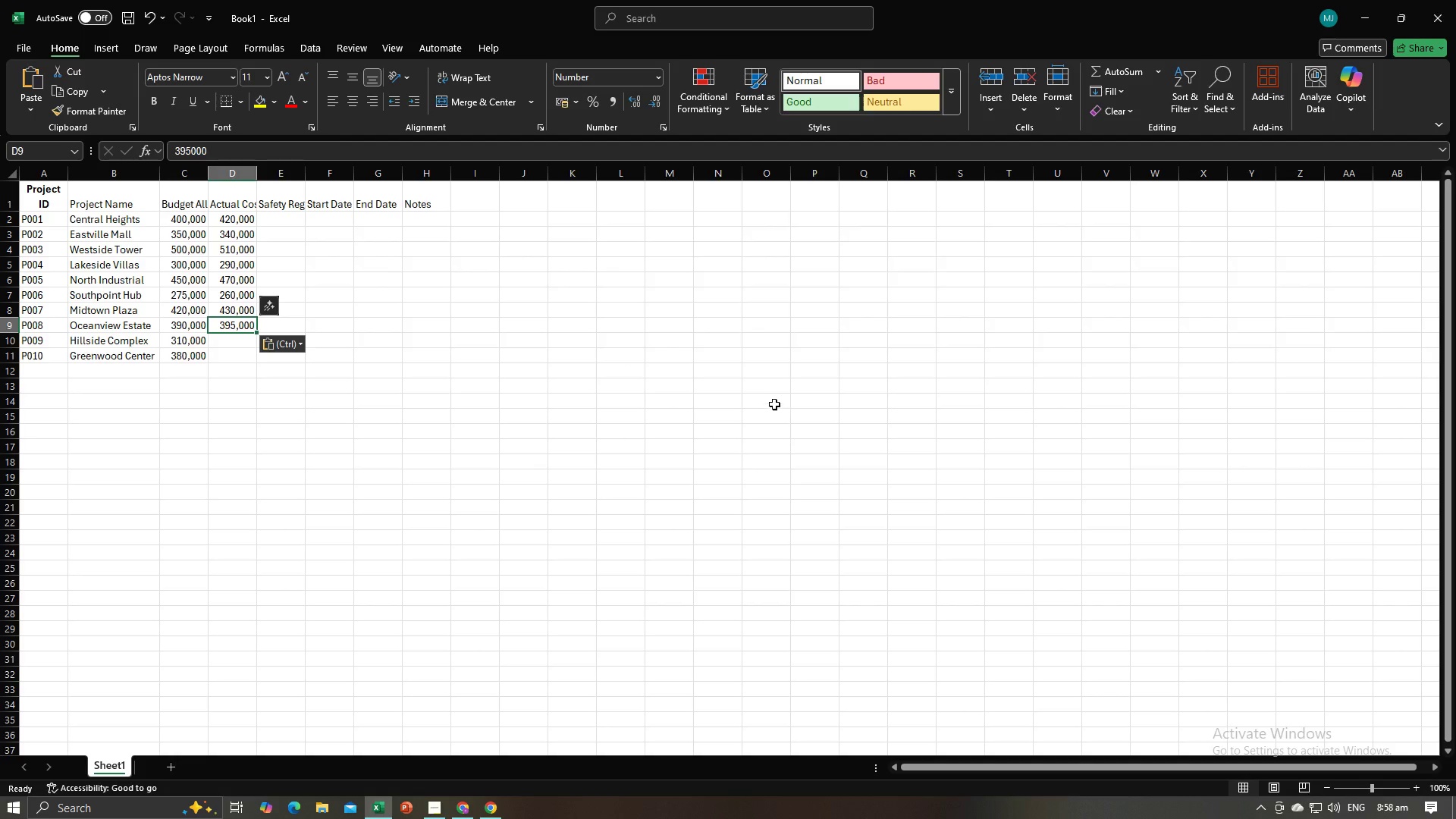 
key(NumpadEnter)
 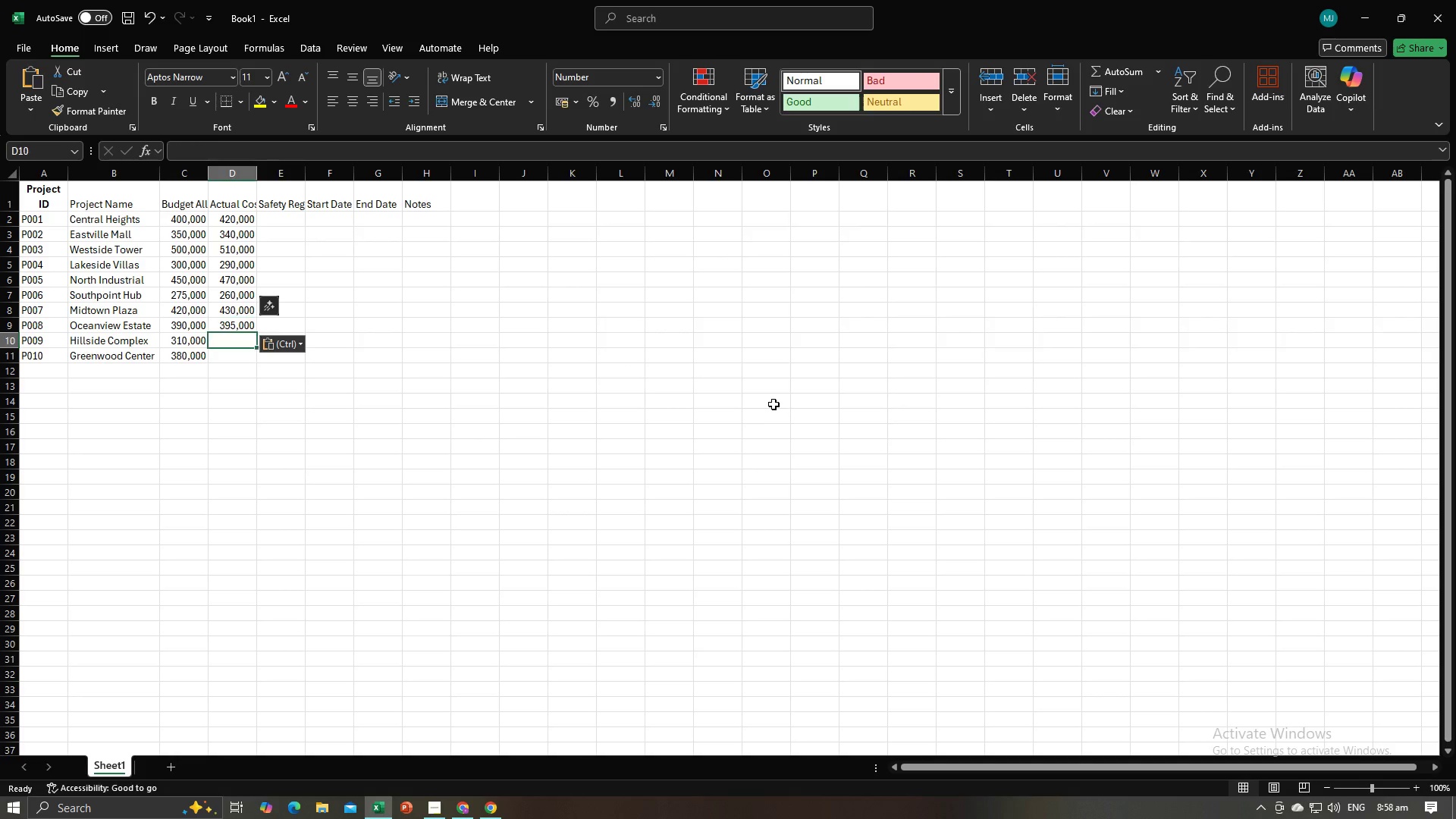 
key(Alt+AltLeft)
 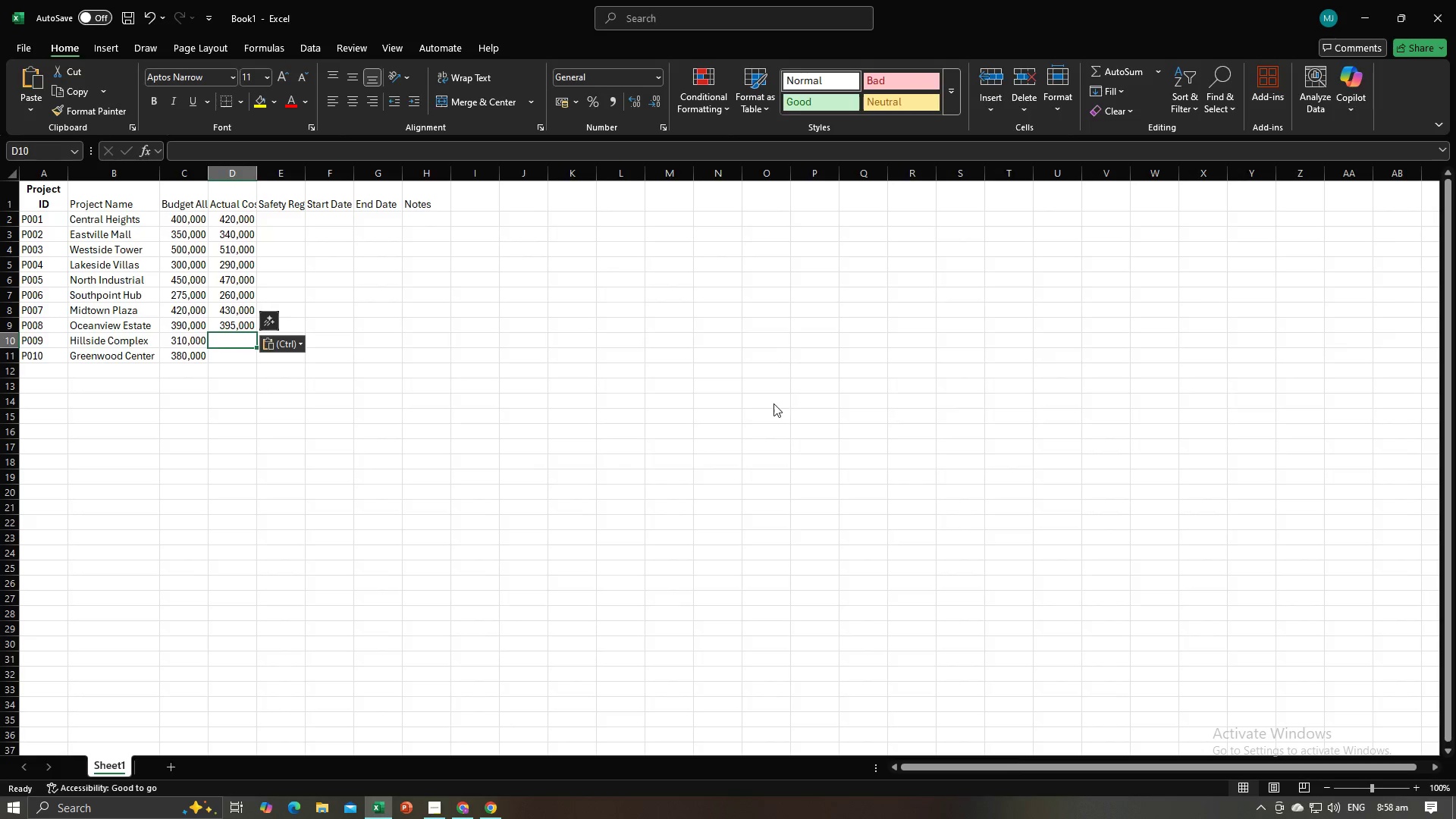 
key(Alt+Tab)
 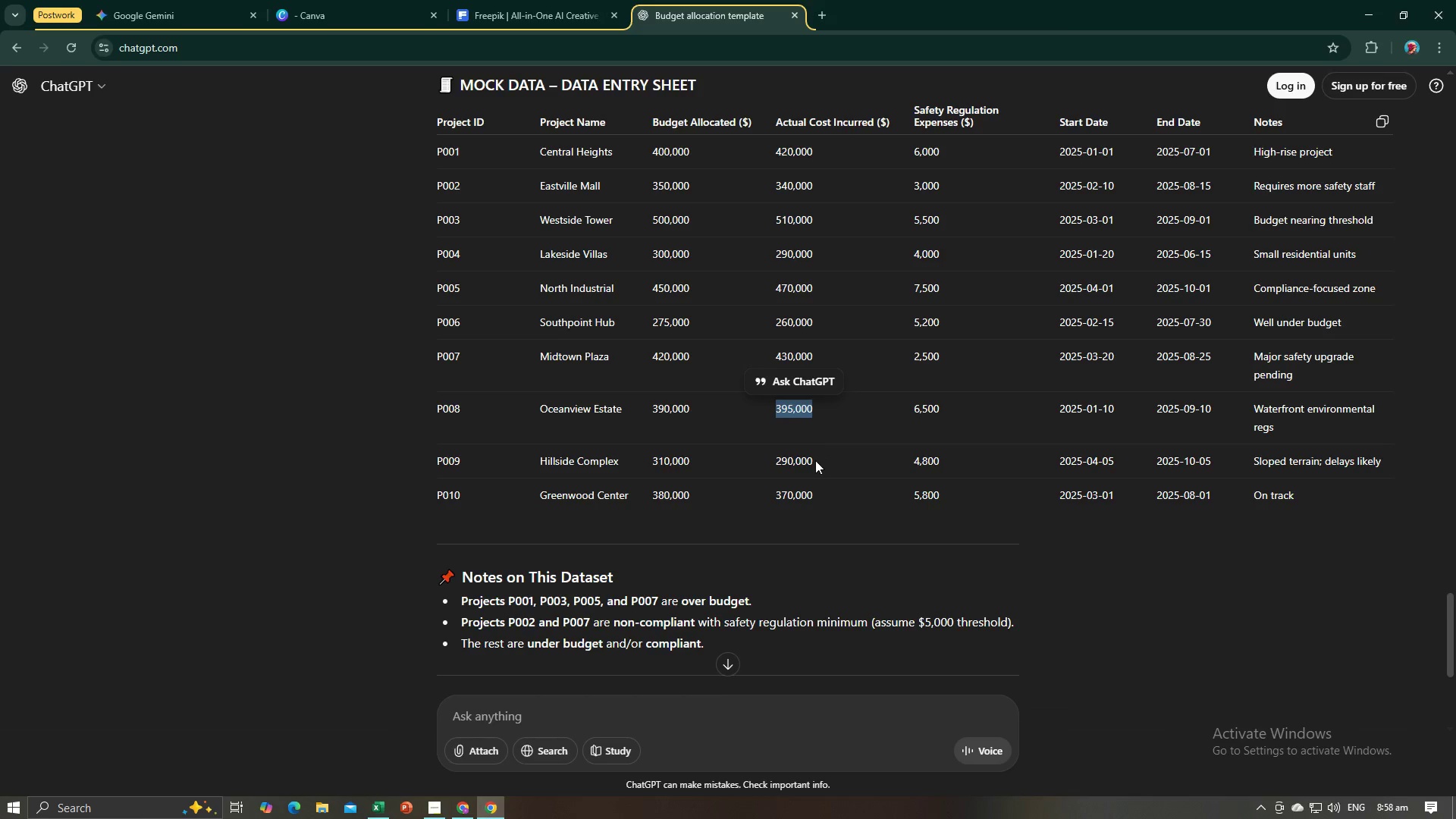 
left_click_drag(start_coordinate=[817, 464], to_coordinate=[776, 464])
 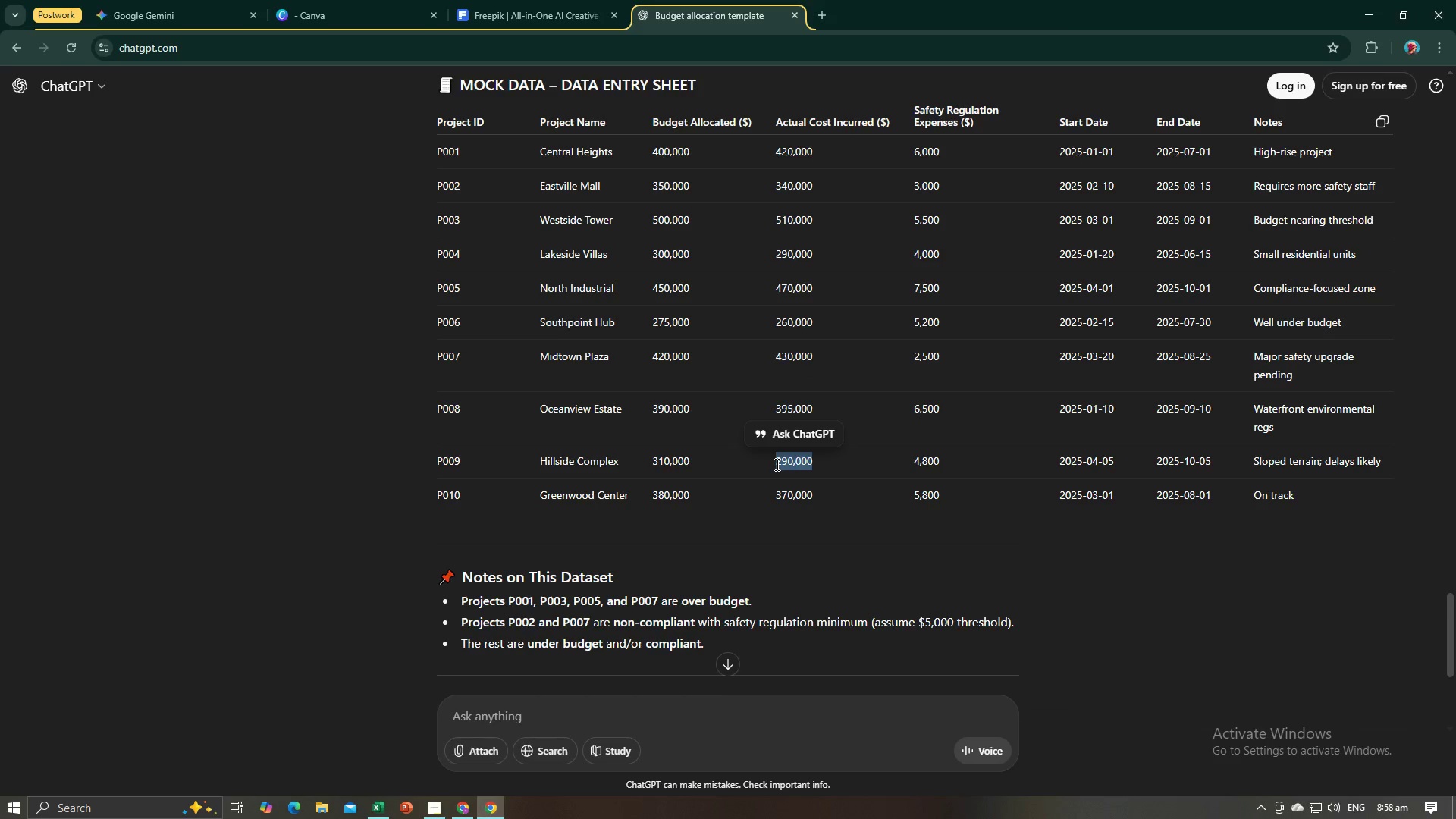 
key(Control+C)
 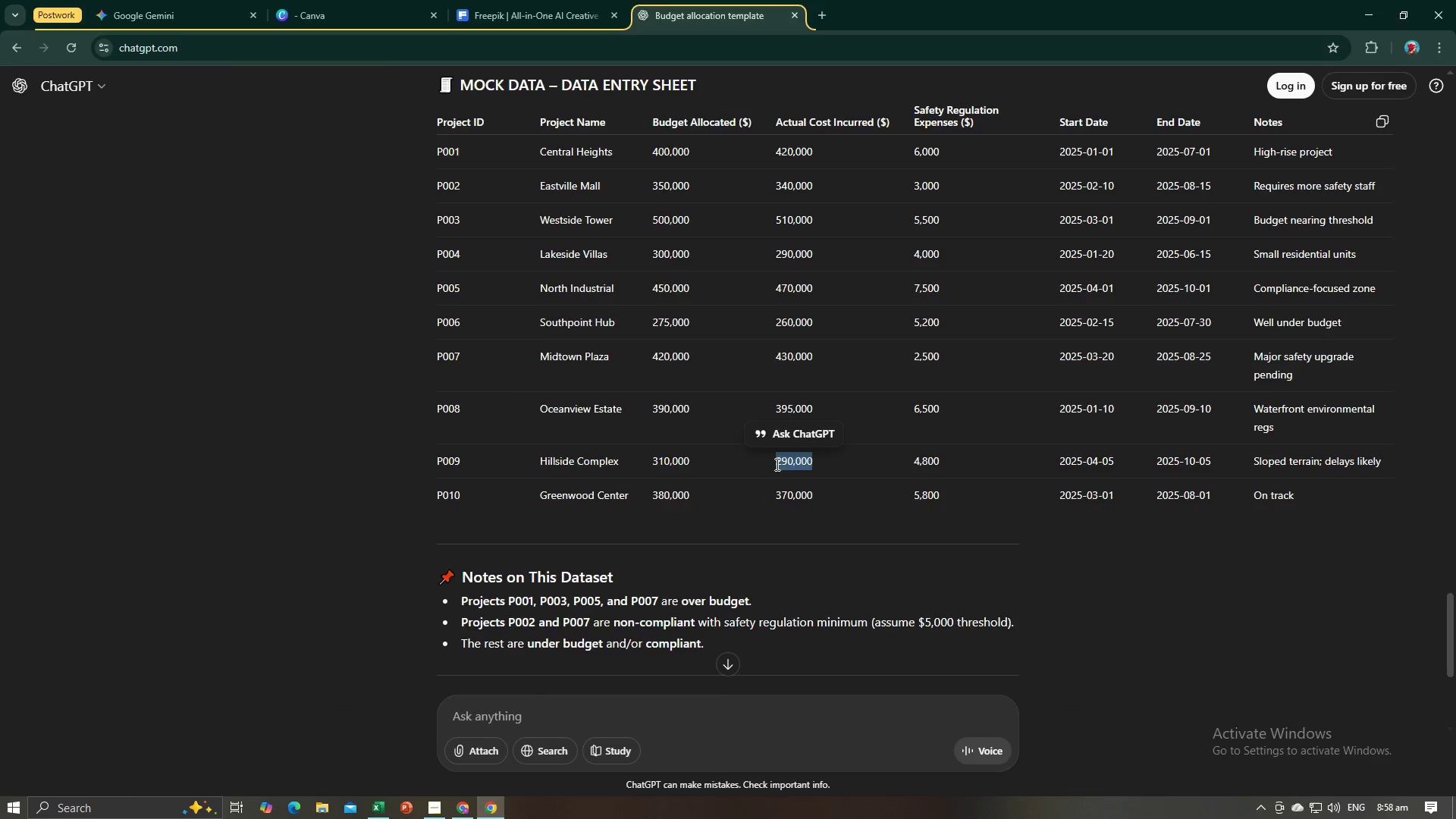 
key(Alt+AltLeft)
 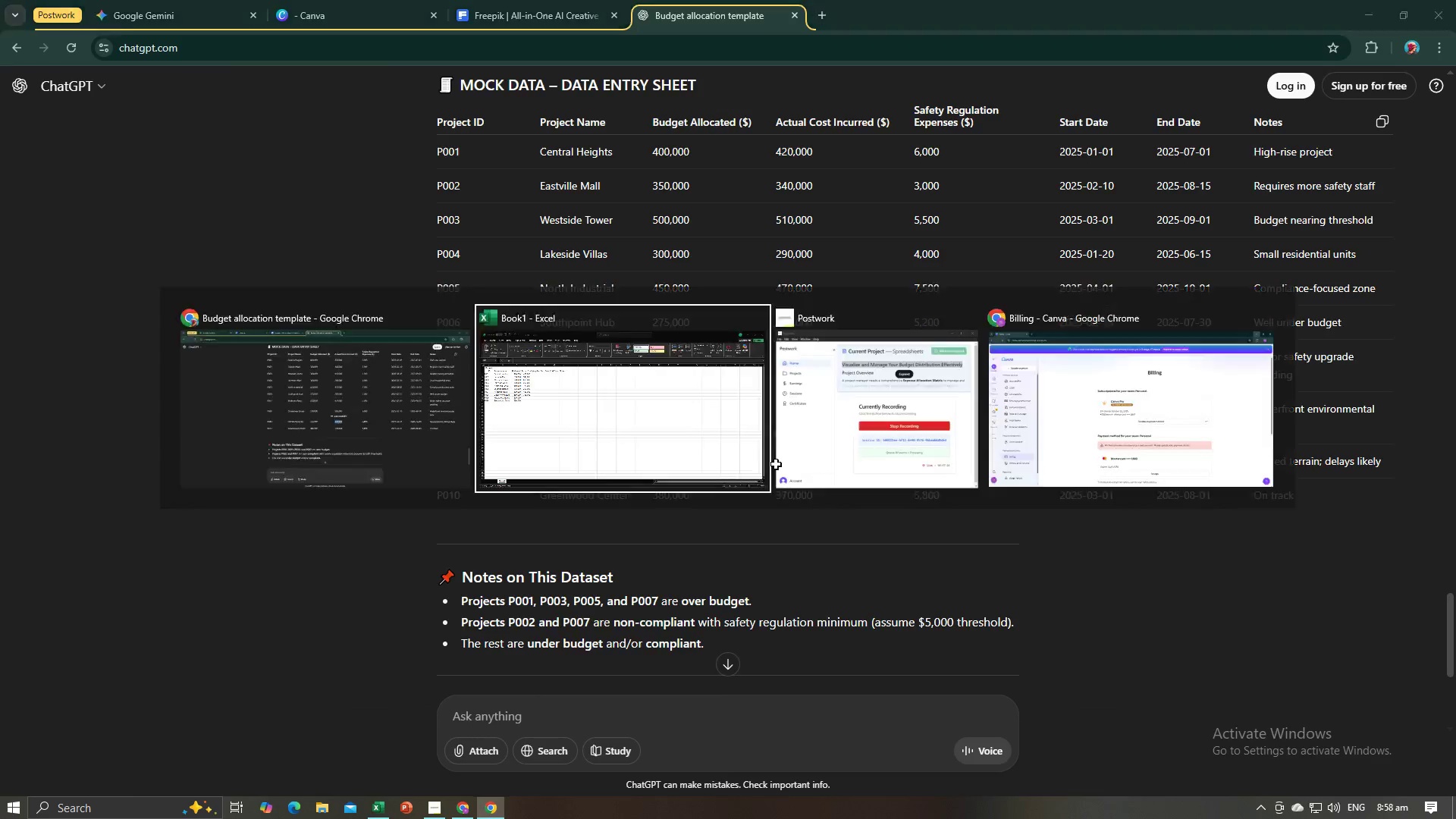 
key(Alt+Tab)
 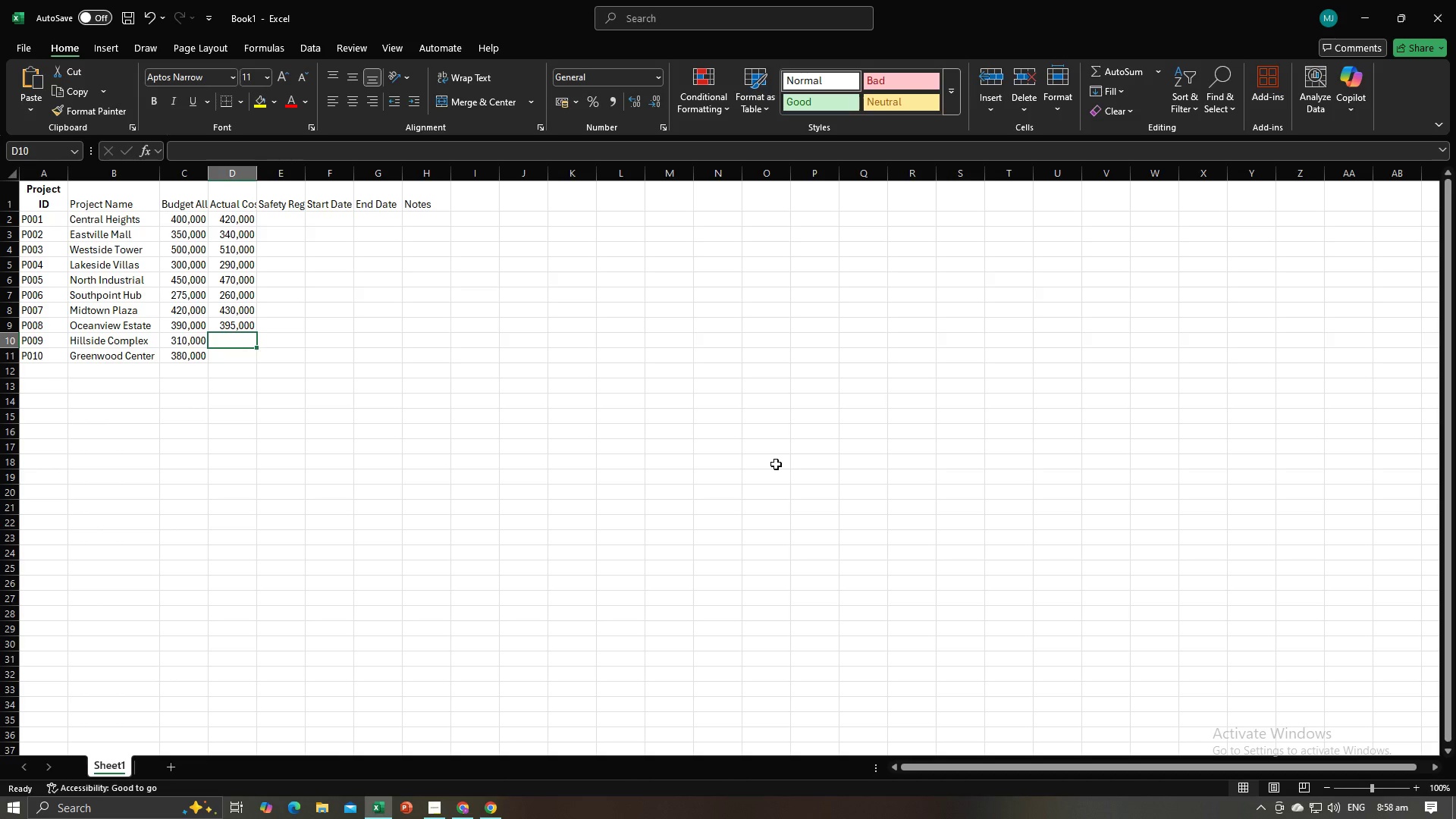 
key(Control+V)
 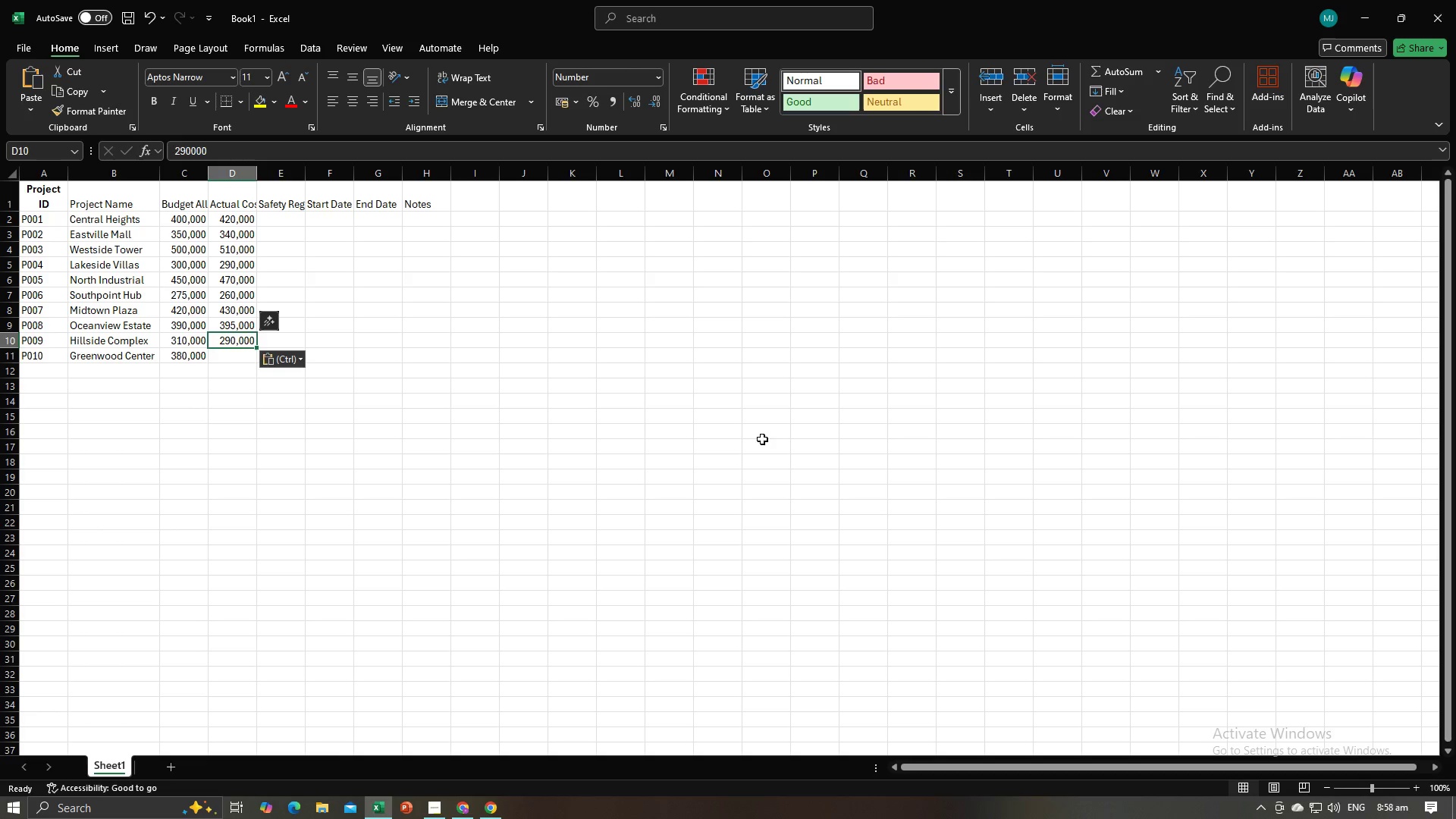 
key(NumpadEnter)
 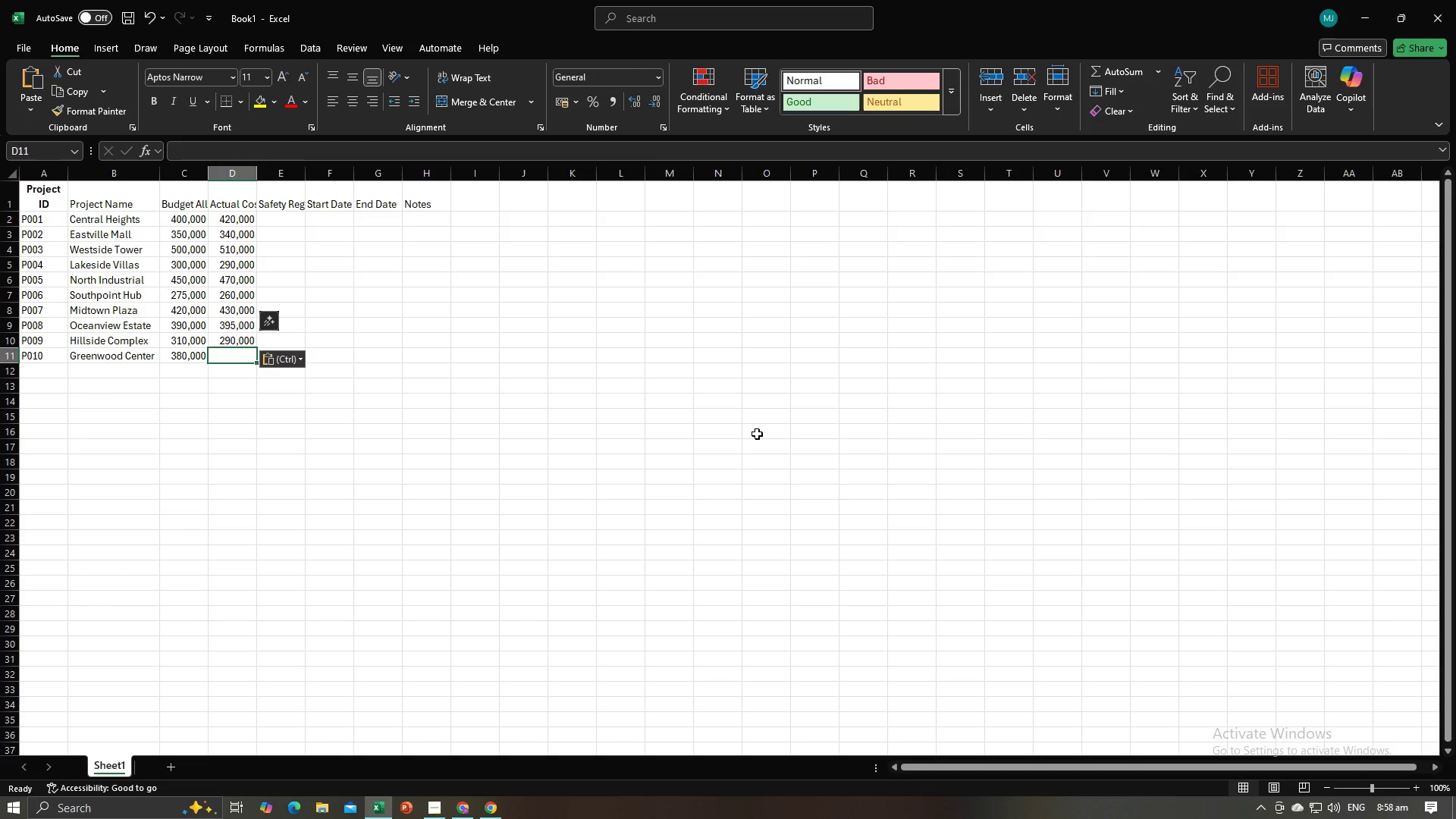 
key(Alt+AltLeft)
 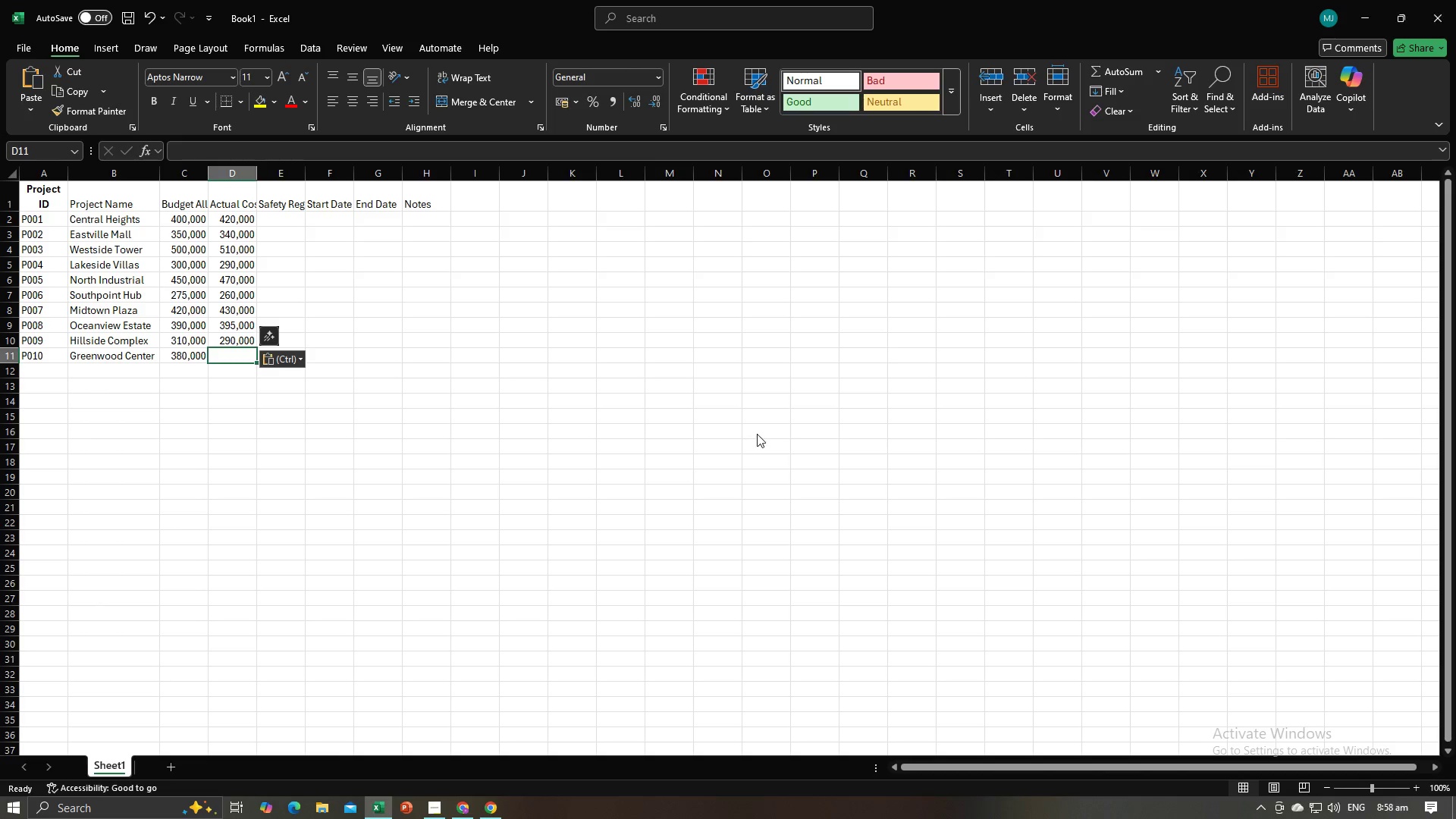 
key(Alt+Tab)
 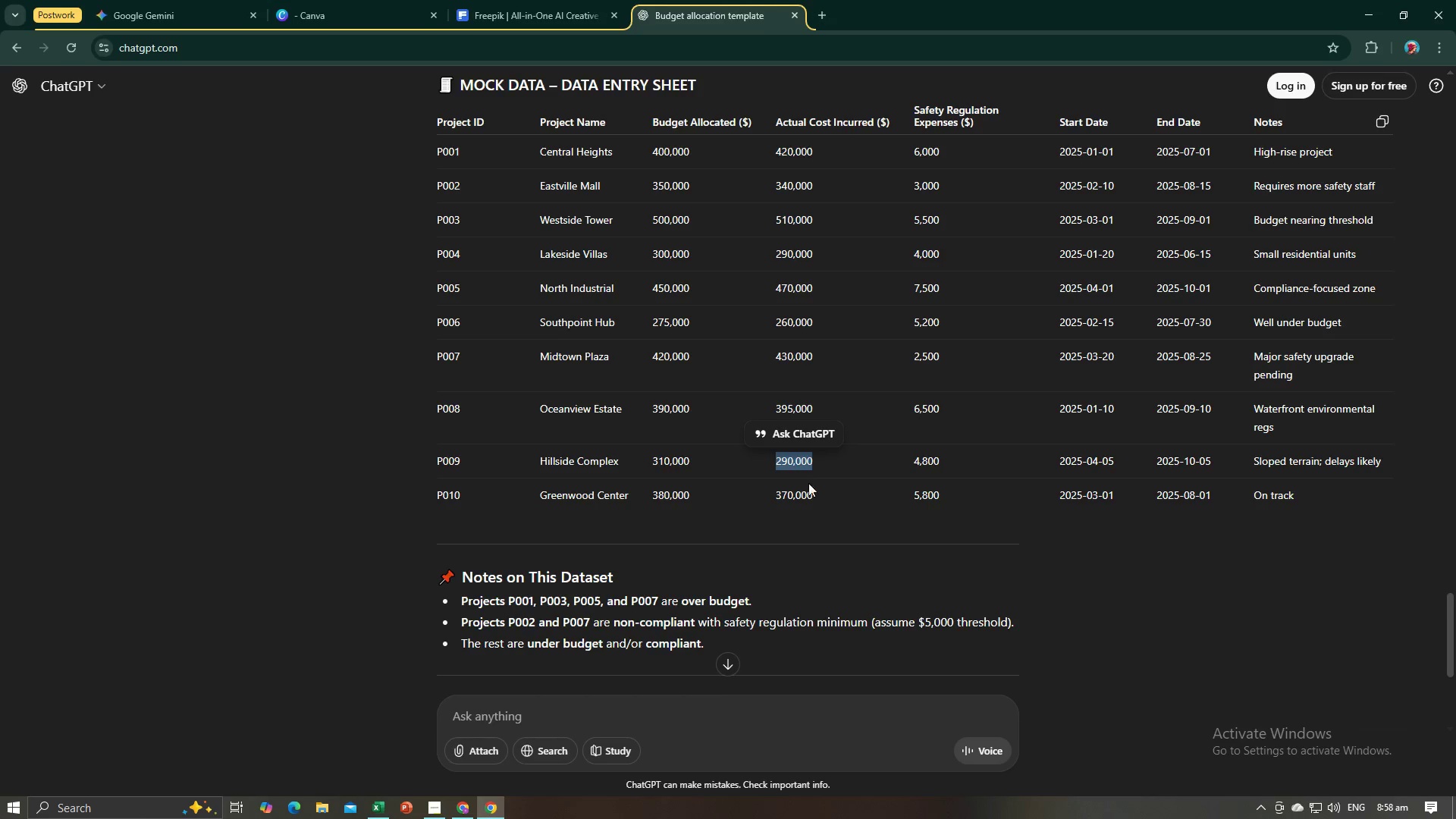 
left_click_drag(start_coordinate=[814, 493], to_coordinate=[776, 495])
 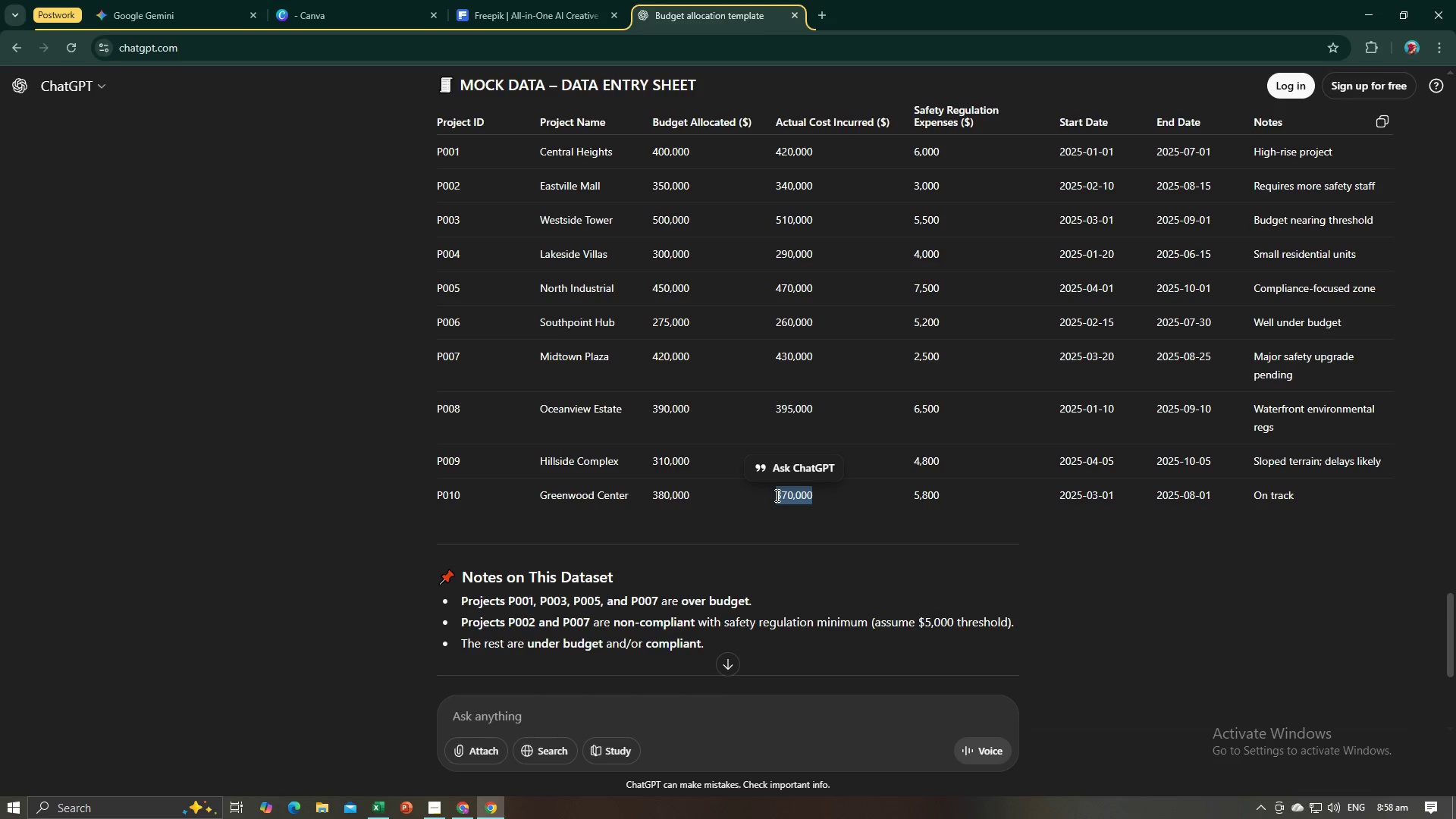 
key(Control+C)
 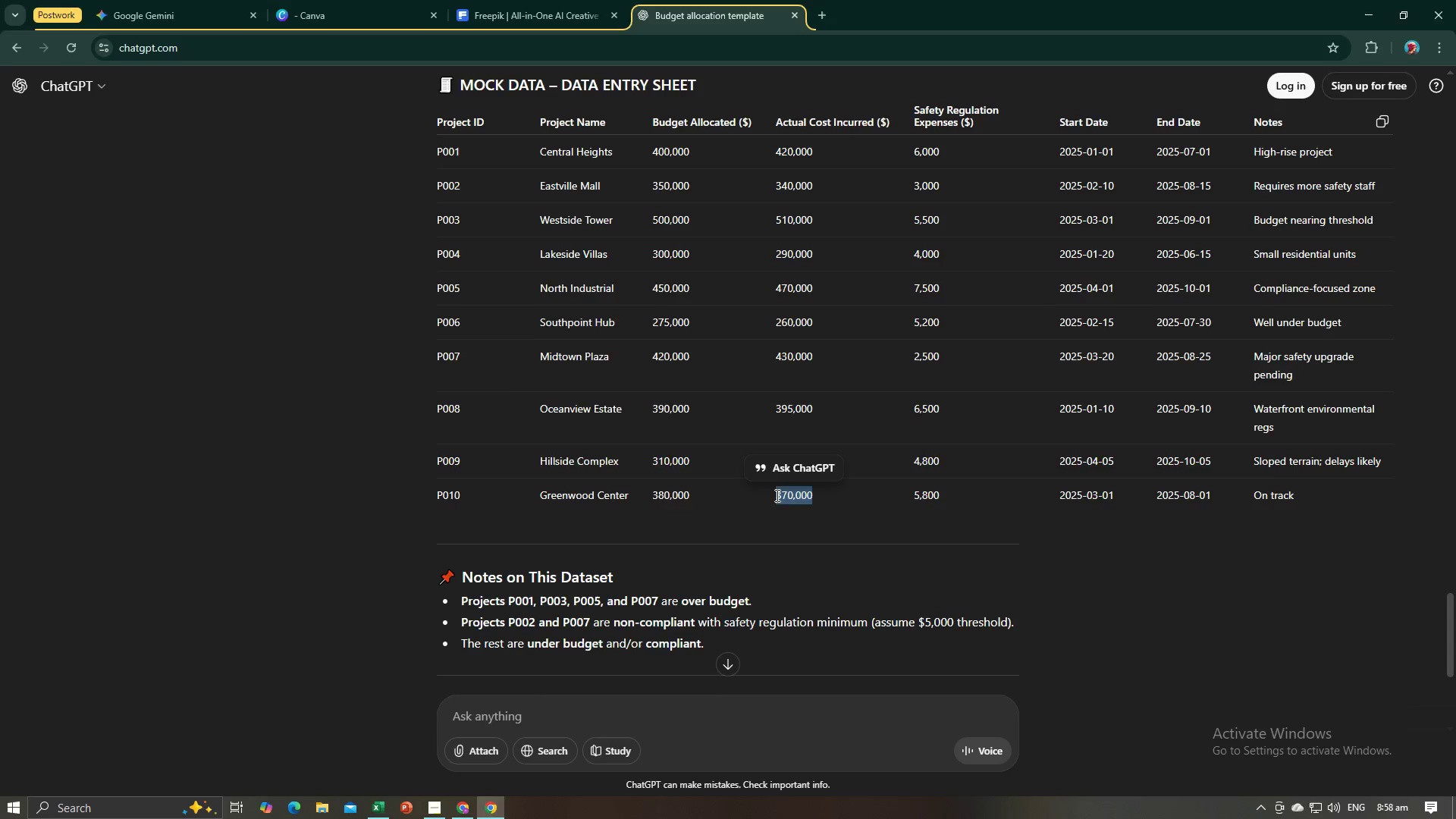 
key(Alt+AltLeft)
 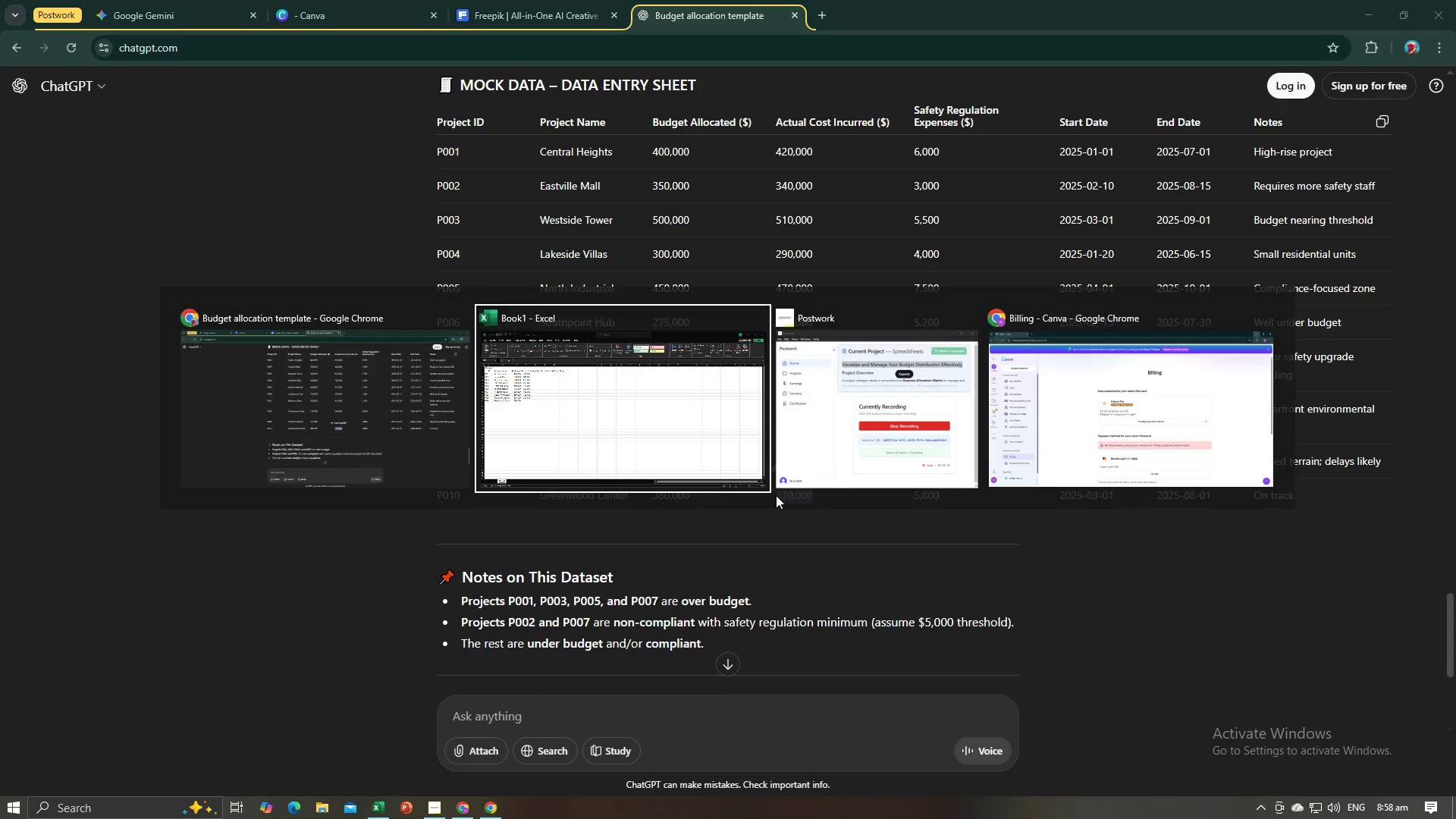 
key(Alt+Tab)
 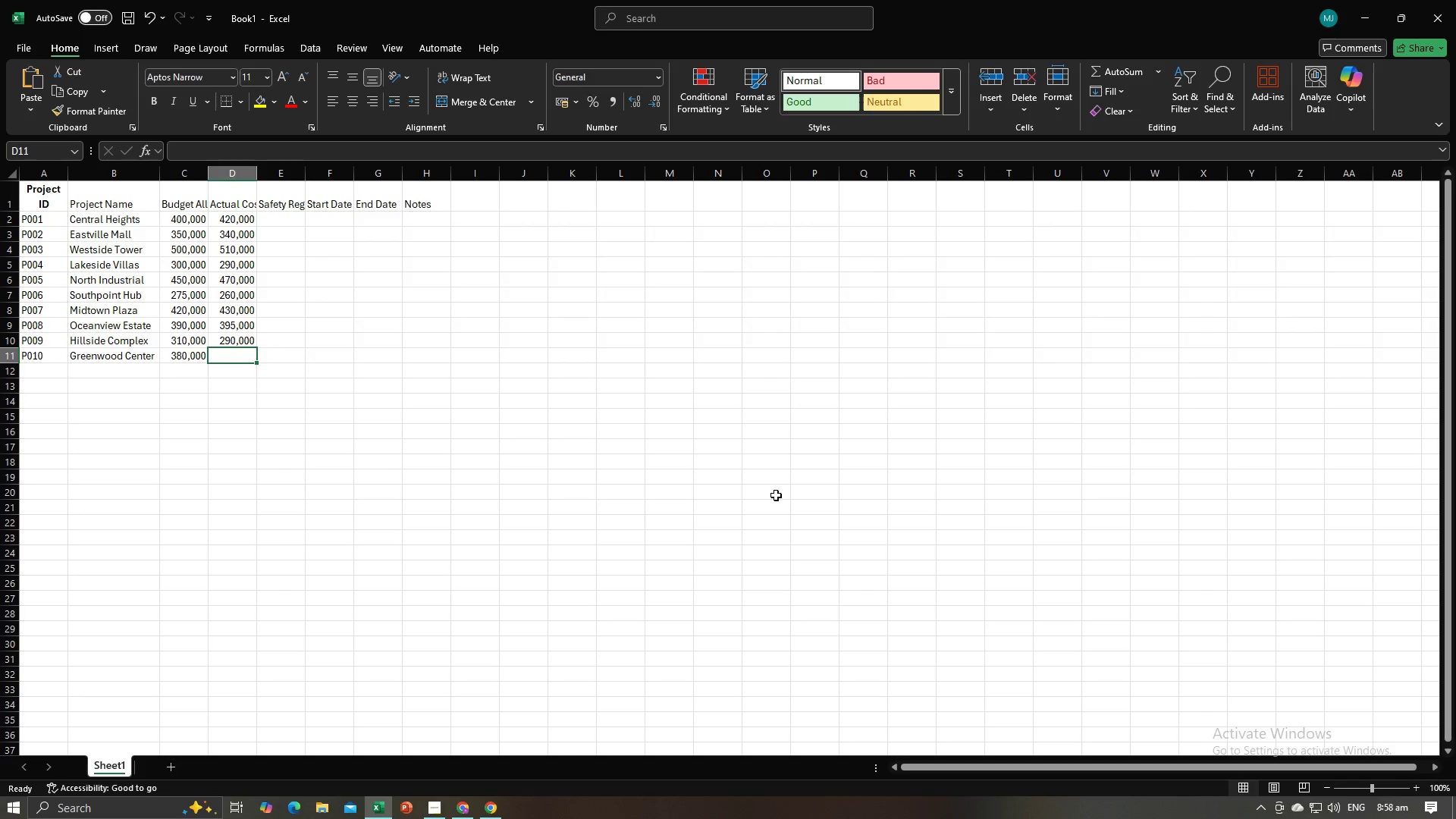 
key(Control+V)
 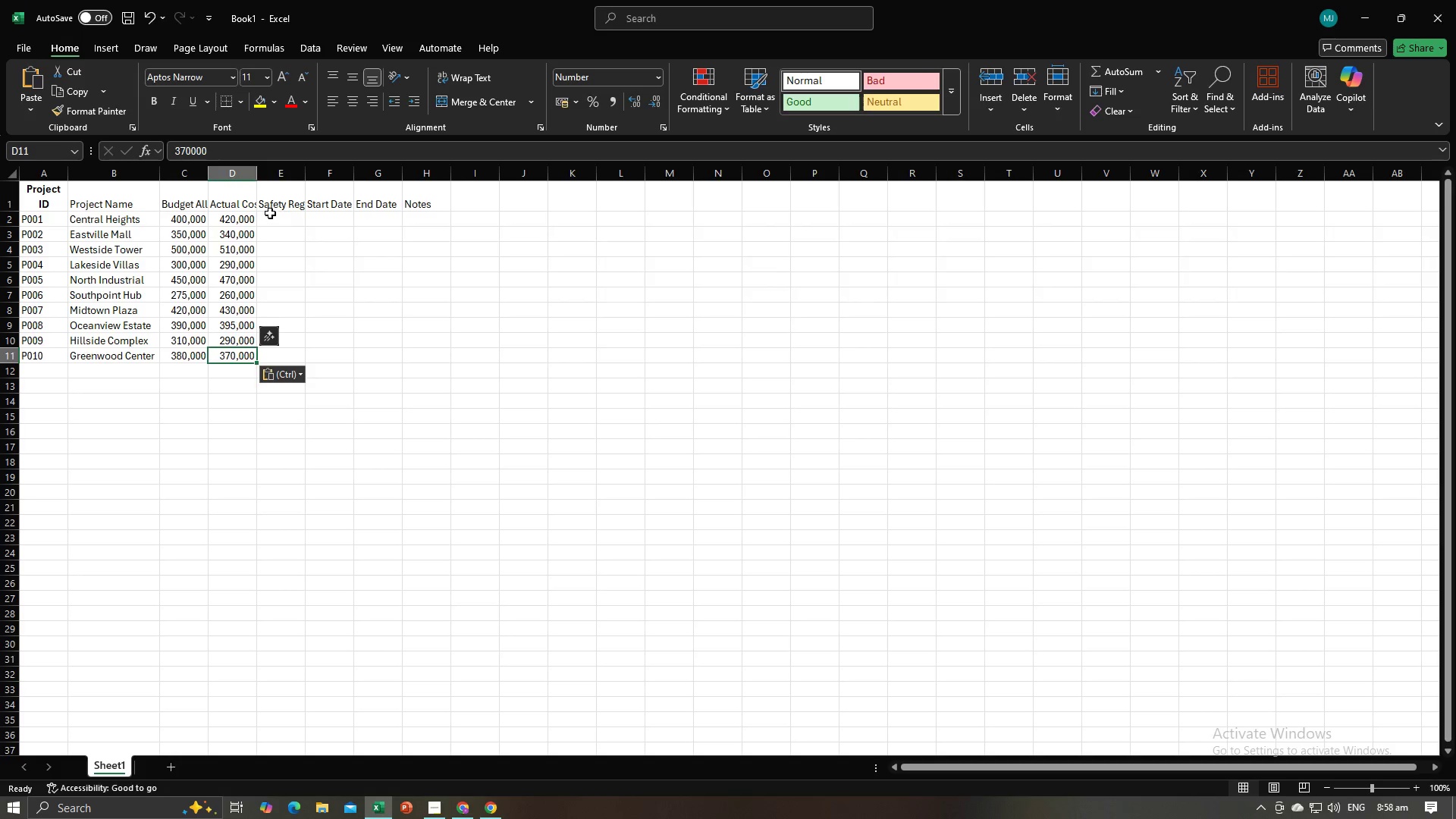 
left_click([269, 213])
 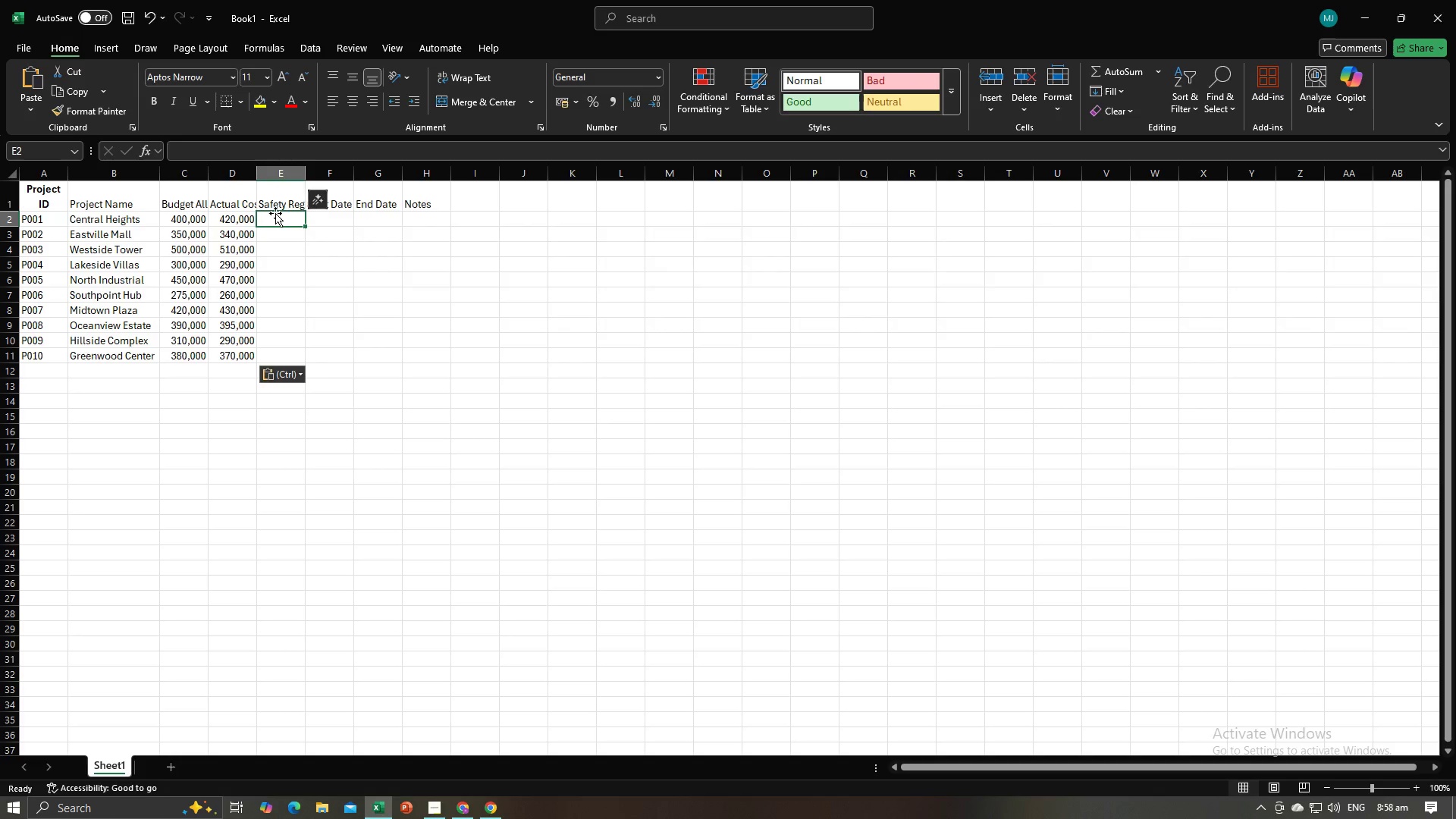 
key(Alt+AltLeft)
 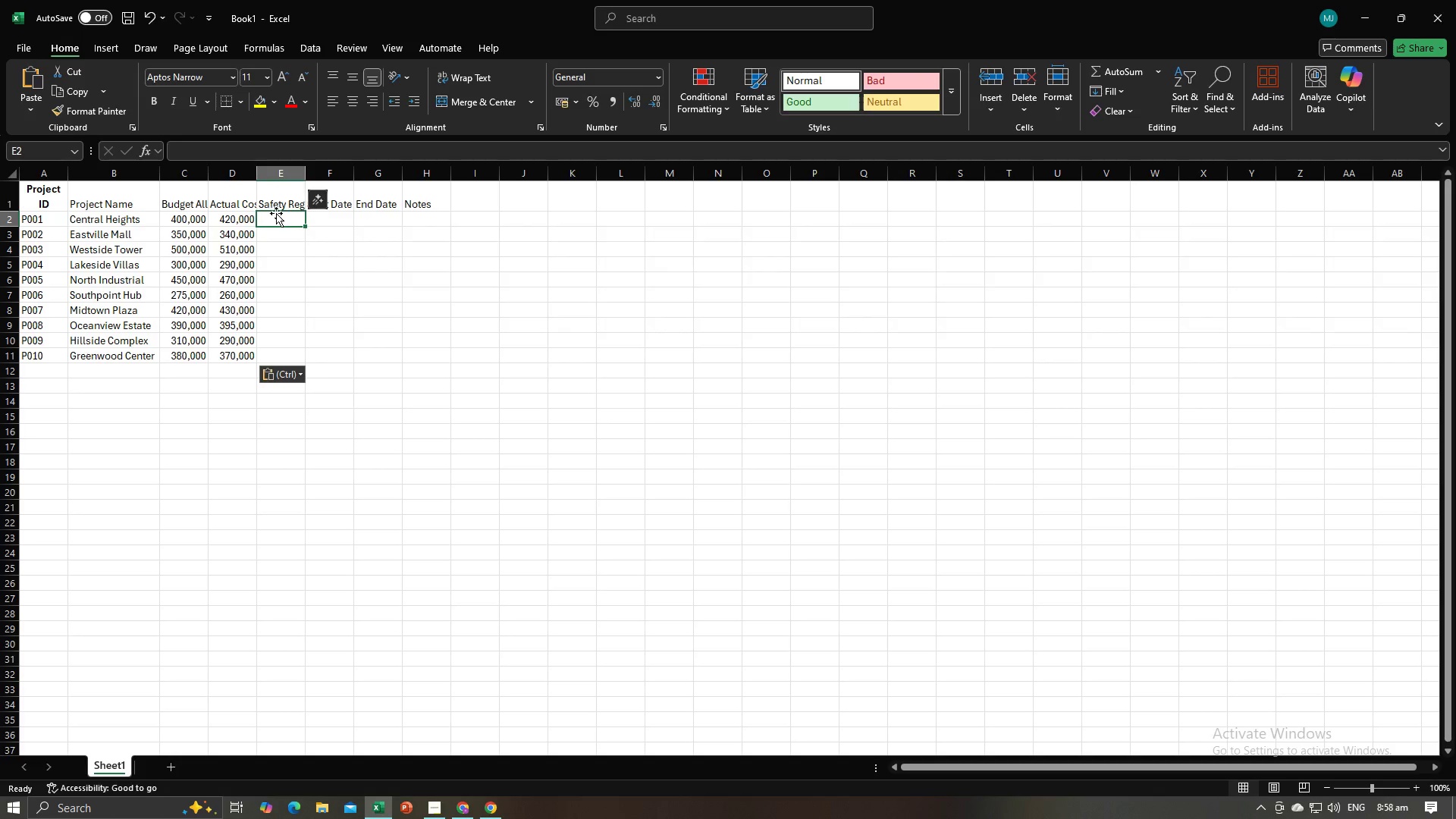 
key(Alt+Tab)
 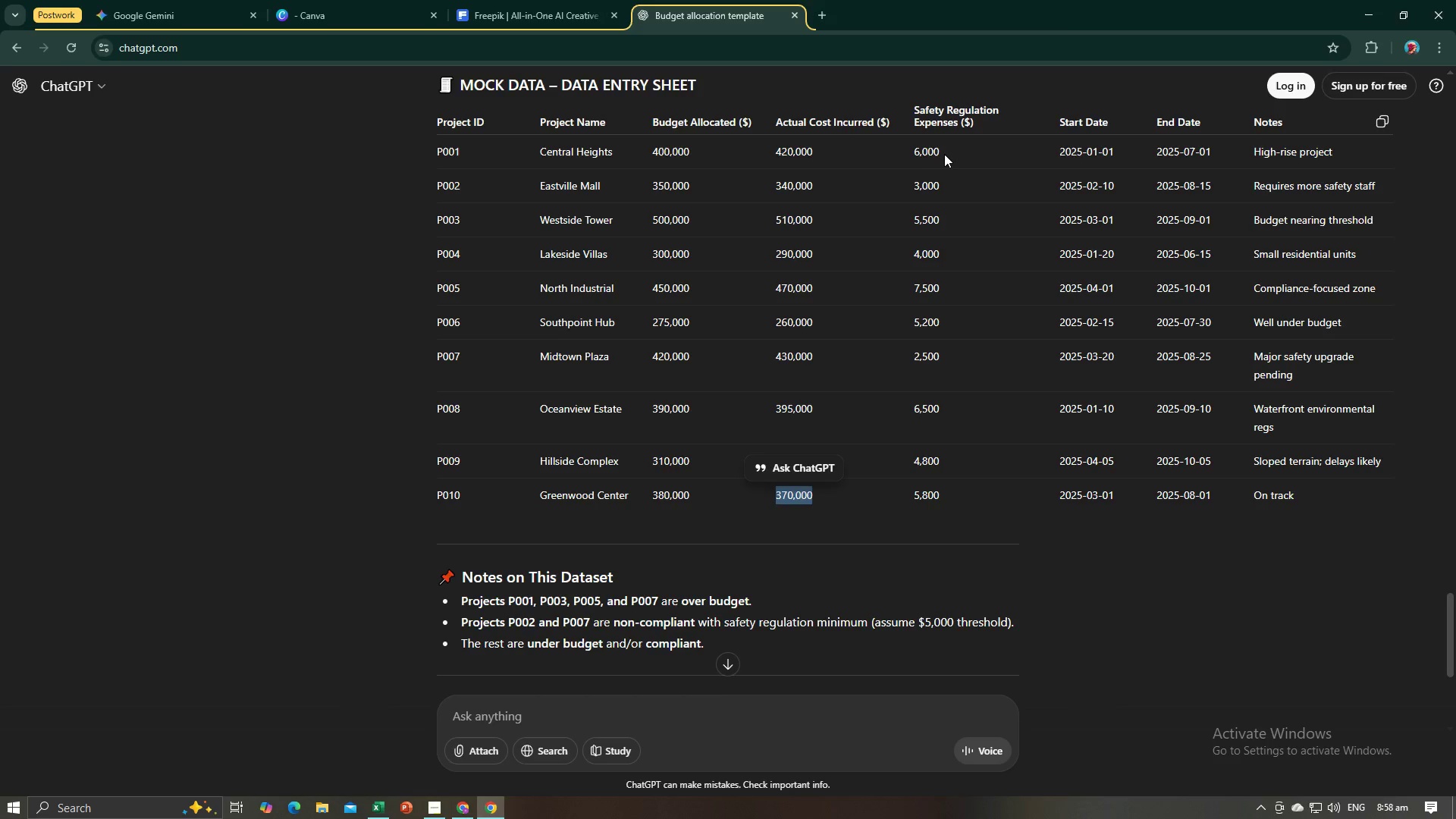 
left_click_drag(start_coordinate=[945, 154], to_coordinate=[908, 154])
 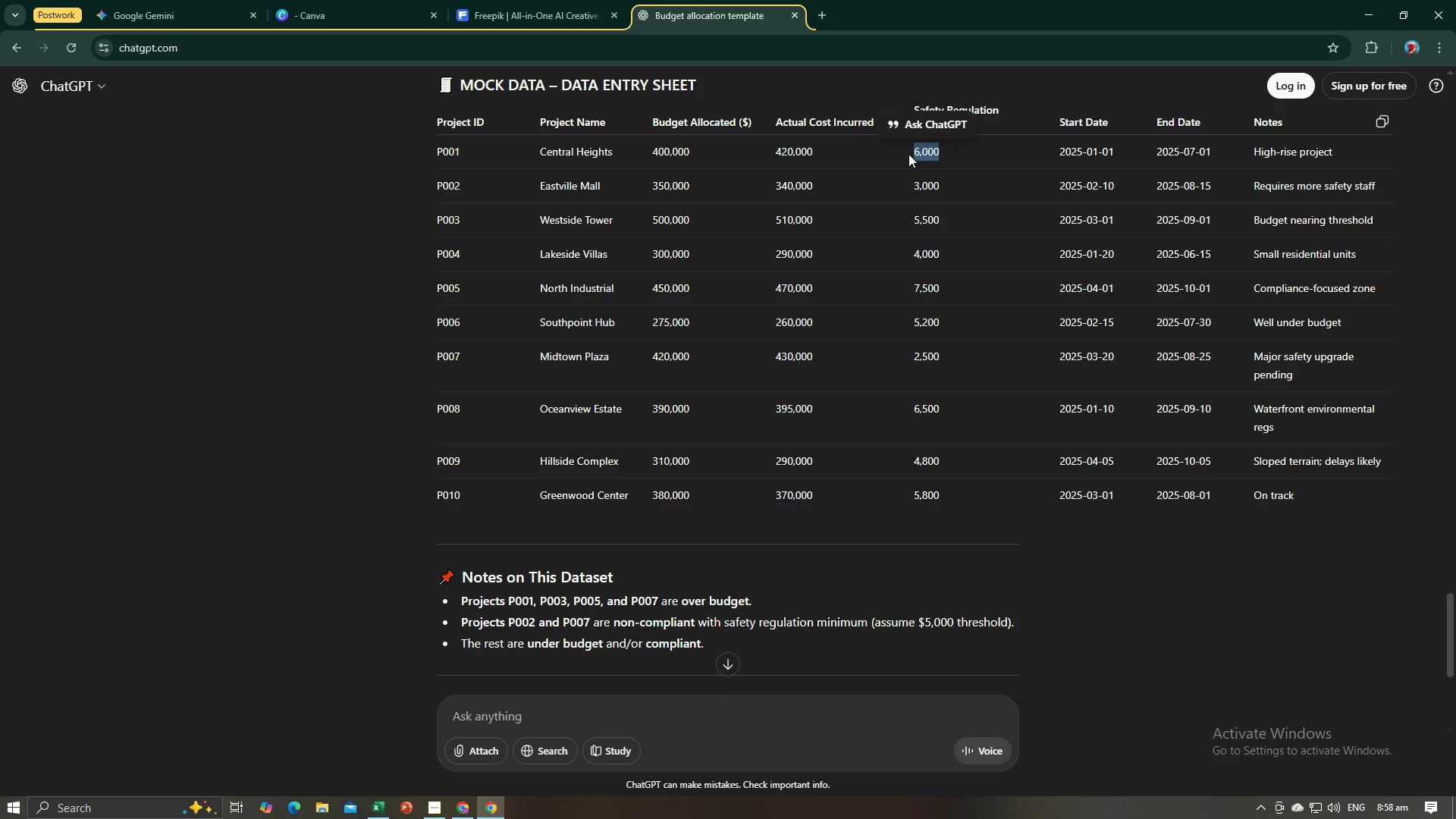 
key(Control+C)
 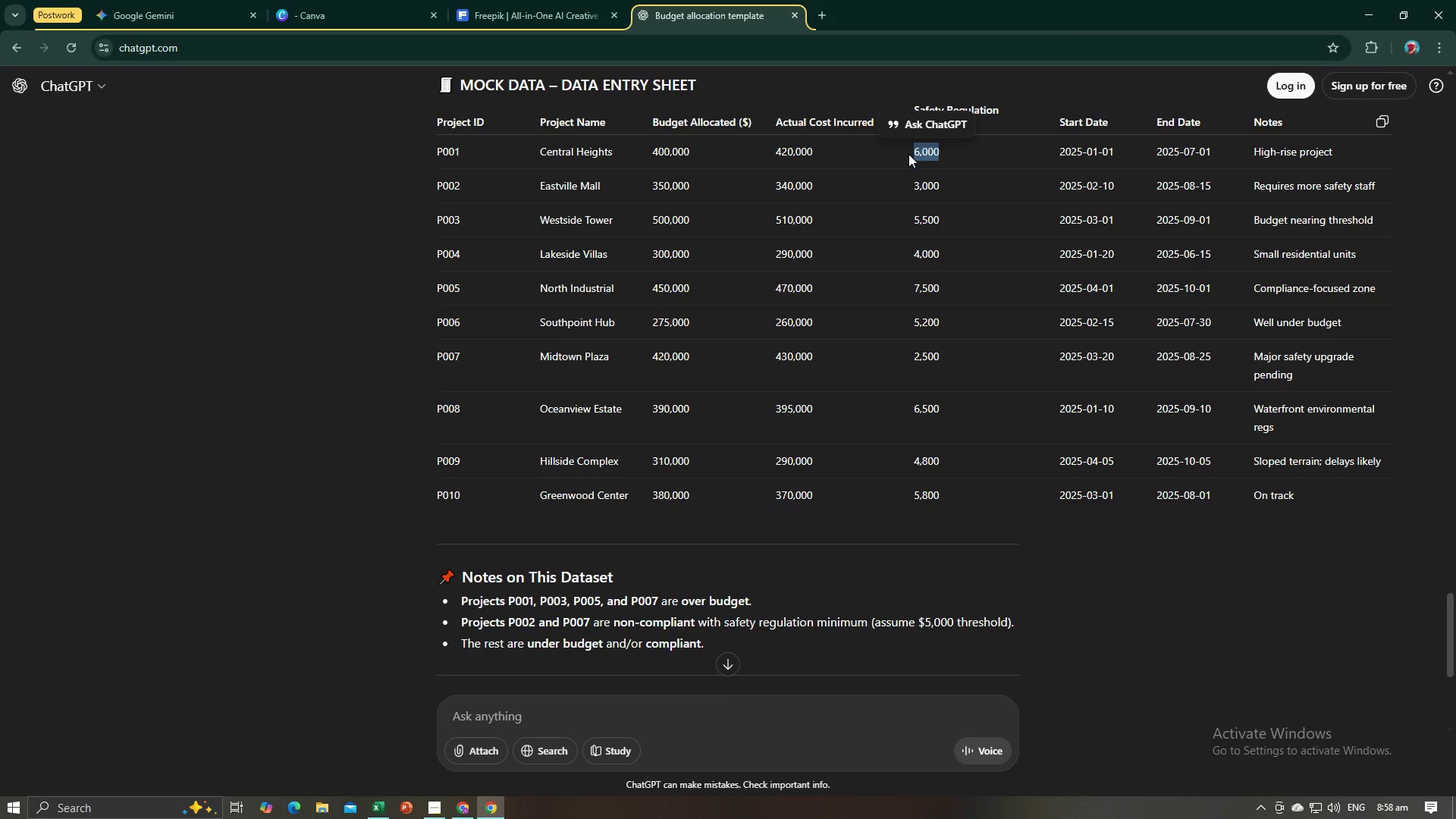 
key(Alt+AltLeft)
 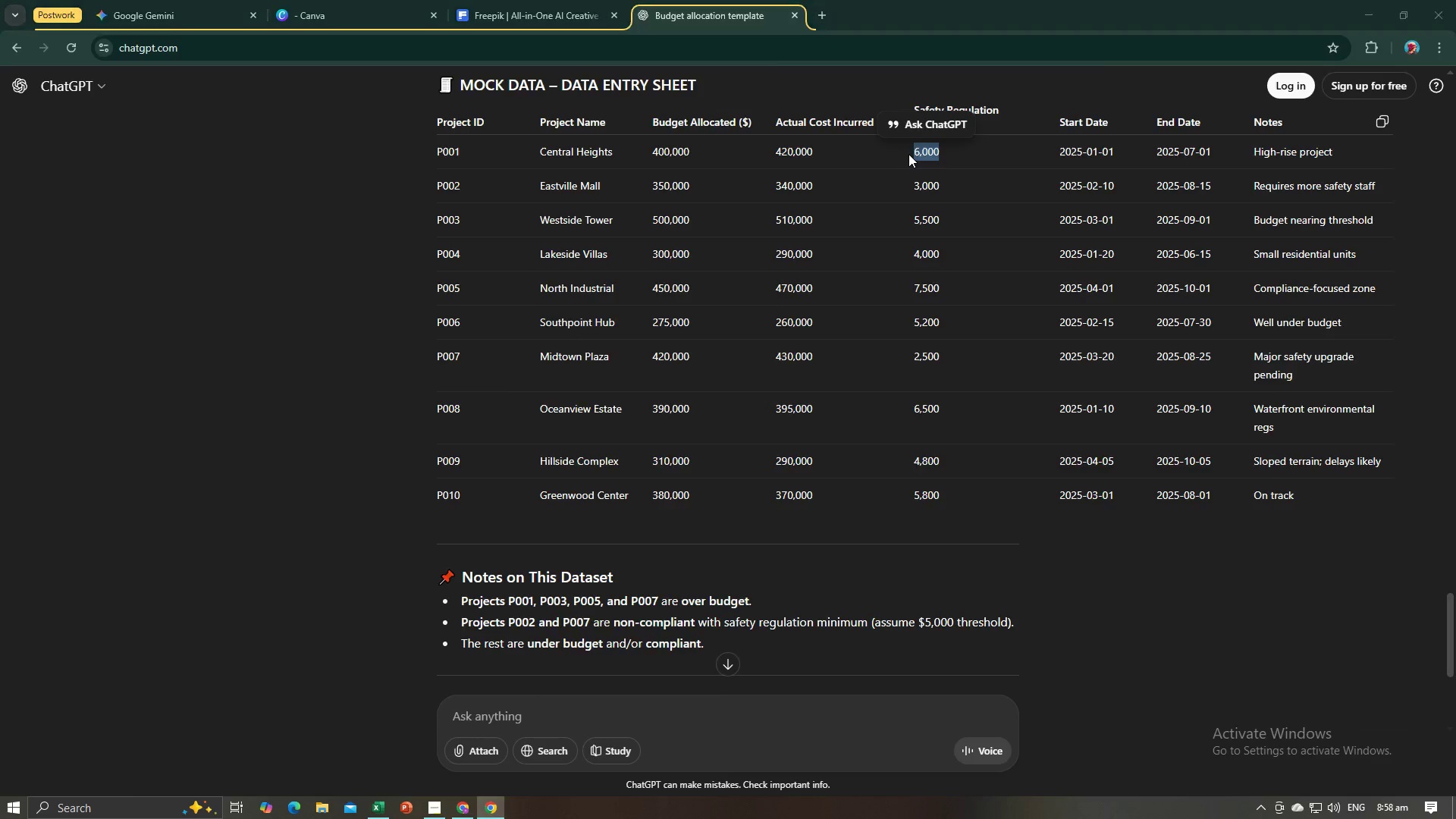 
key(Alt+Tab)
 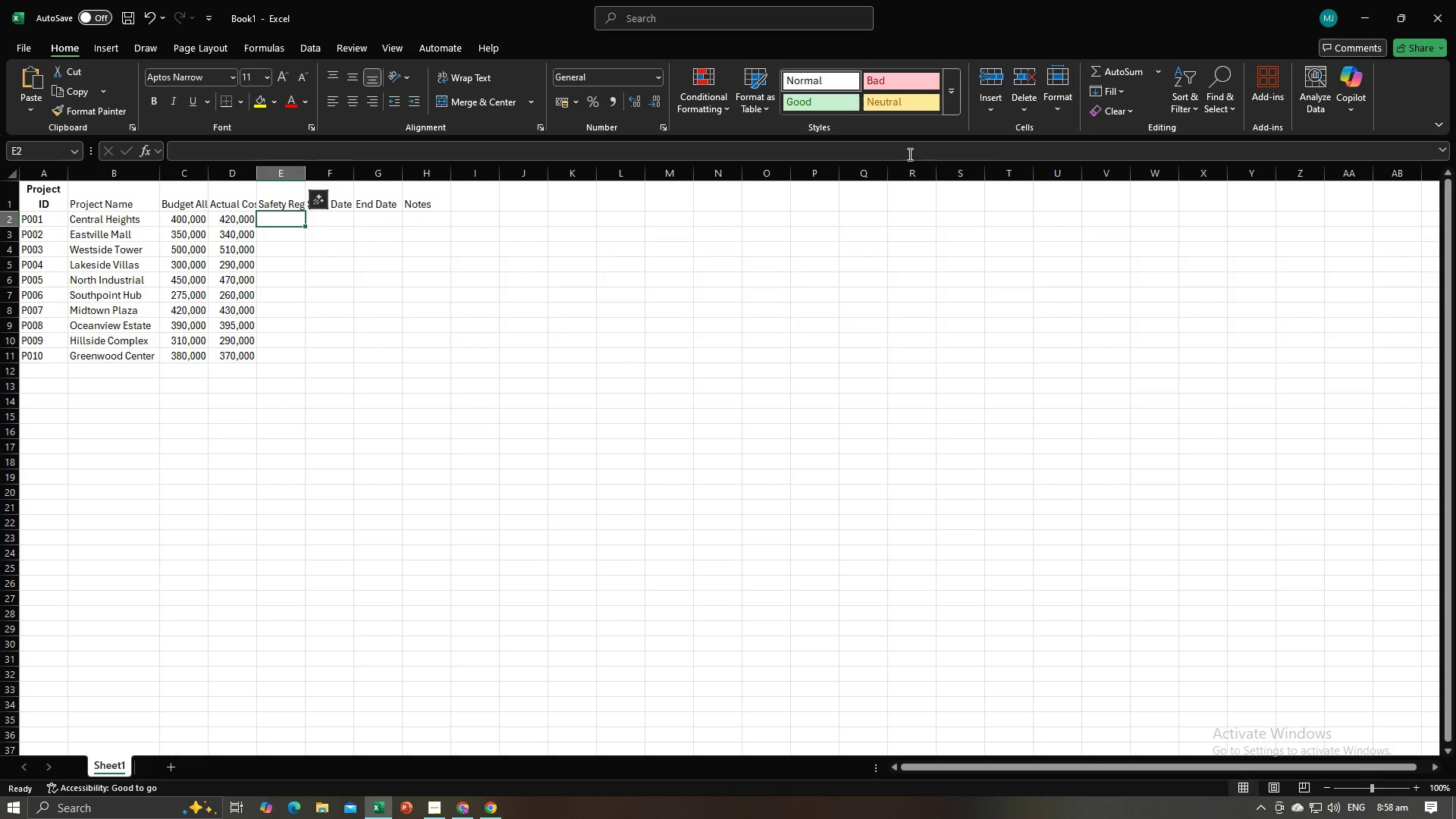 
key(Control+V)
 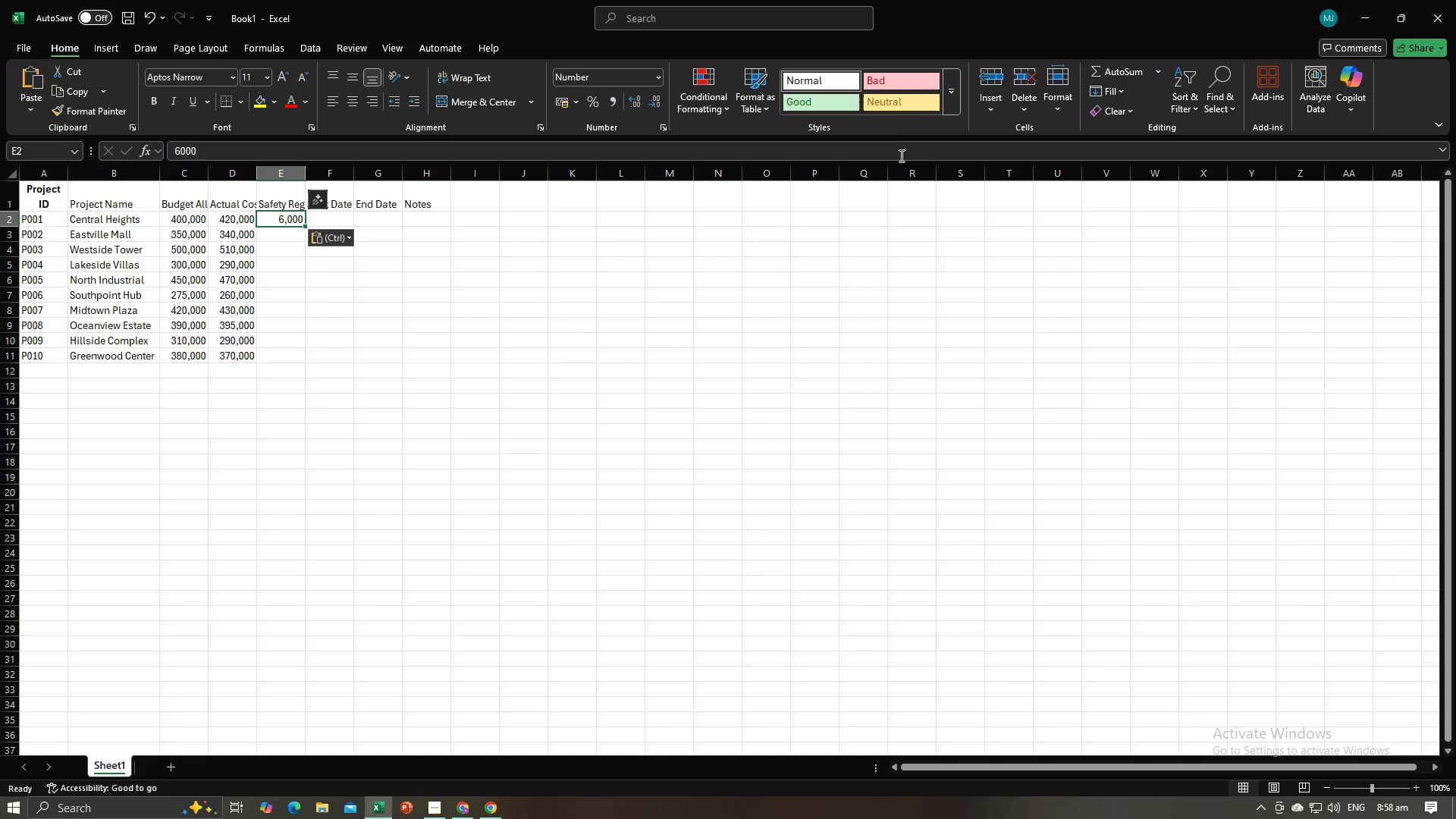 
key(NumpadEnter)
 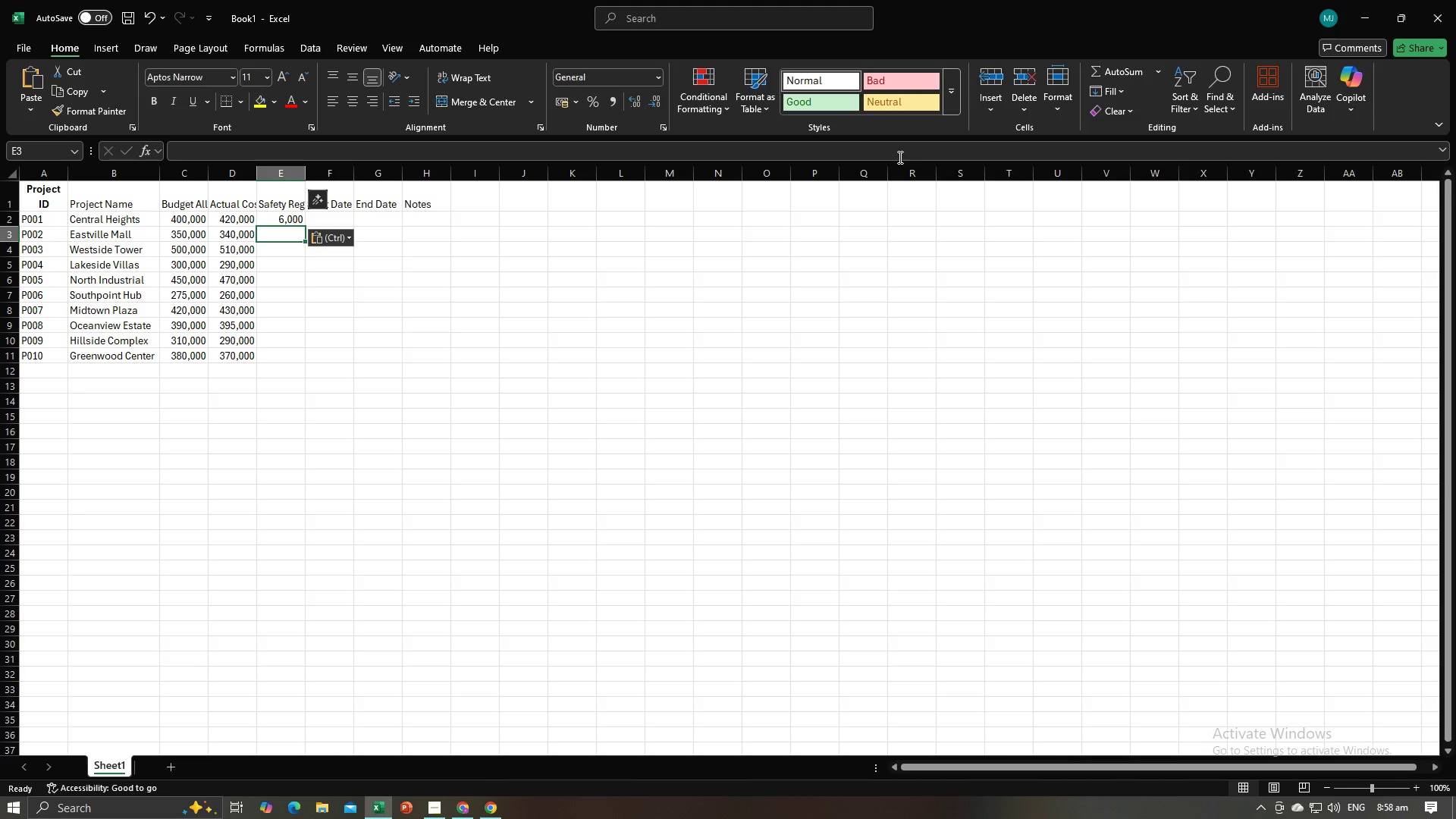 
key(Alt+AltLeft)
 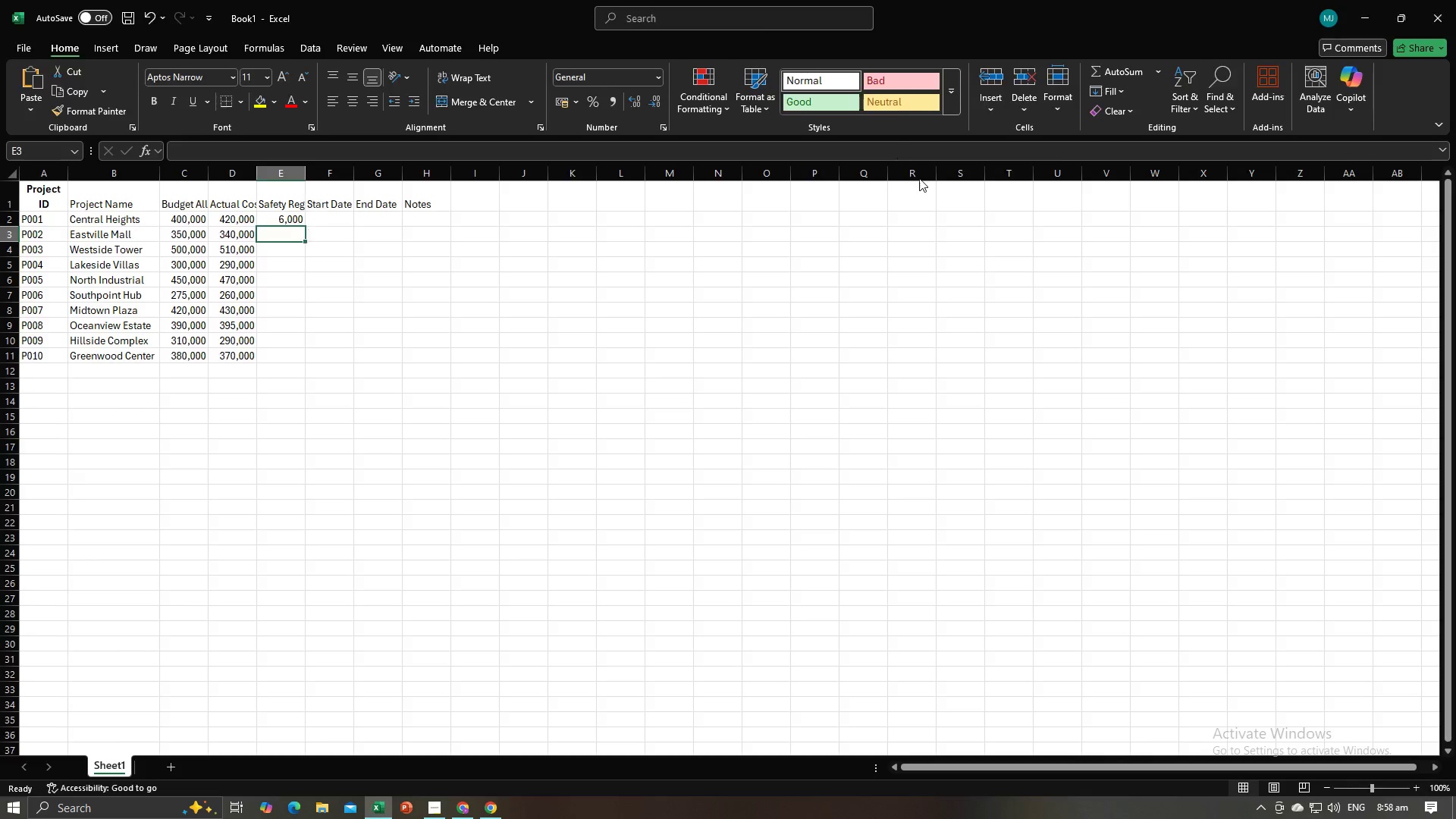 
key(Alt+Tab)
 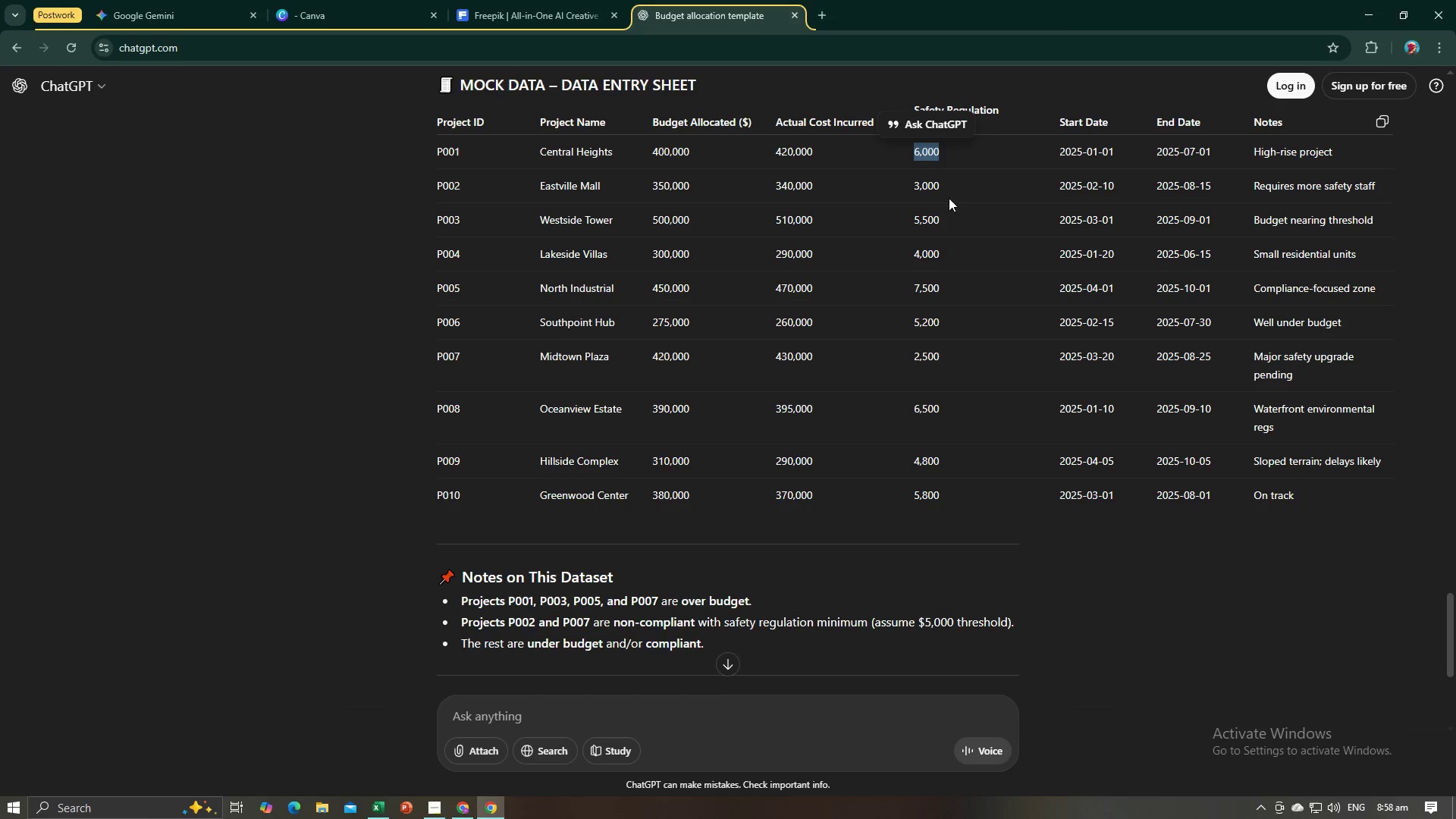 
left_click_drag(start_coordinate=[940, 185], to_coordinate=[916, 185])
 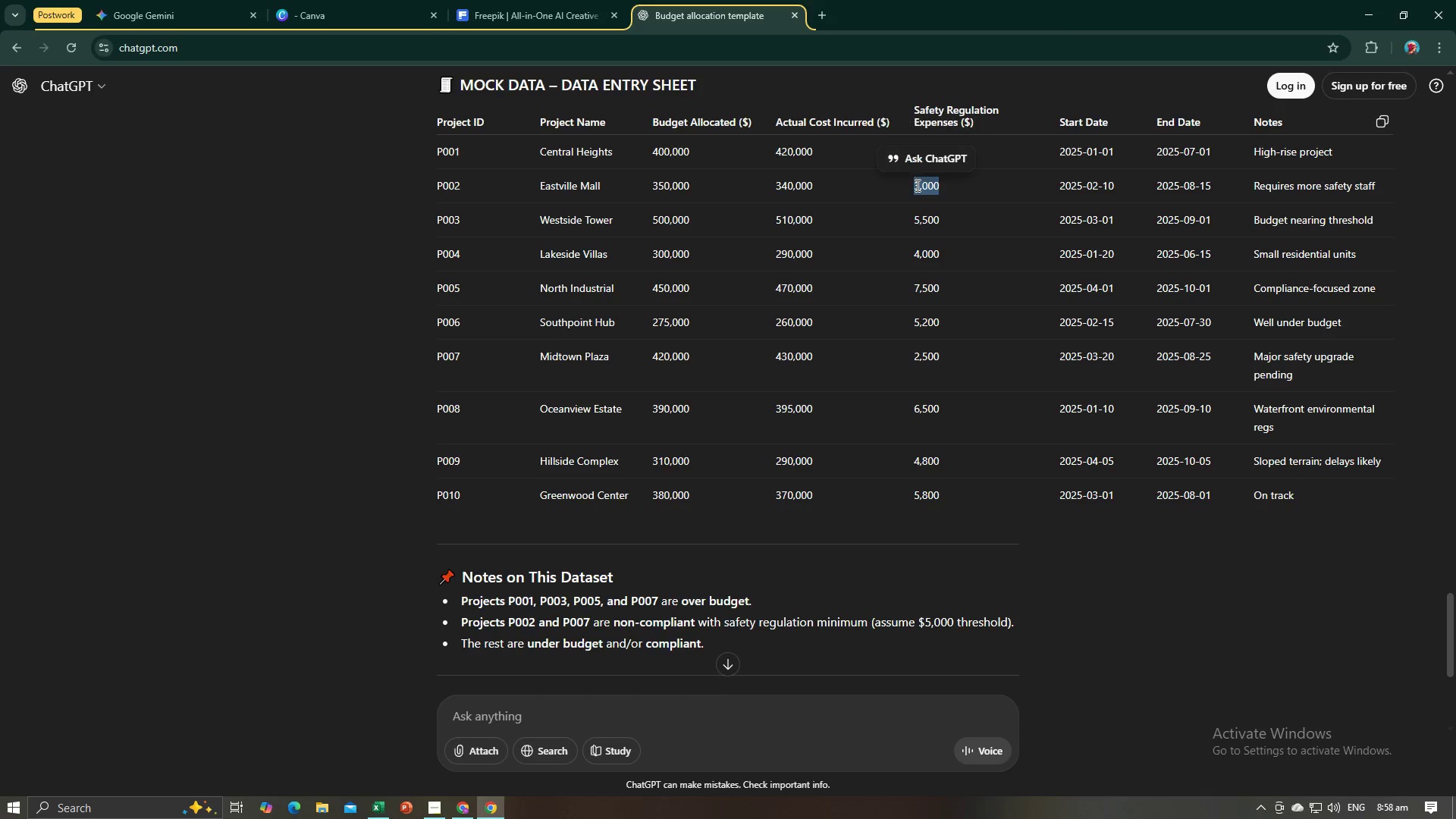 
key(Control+C)
 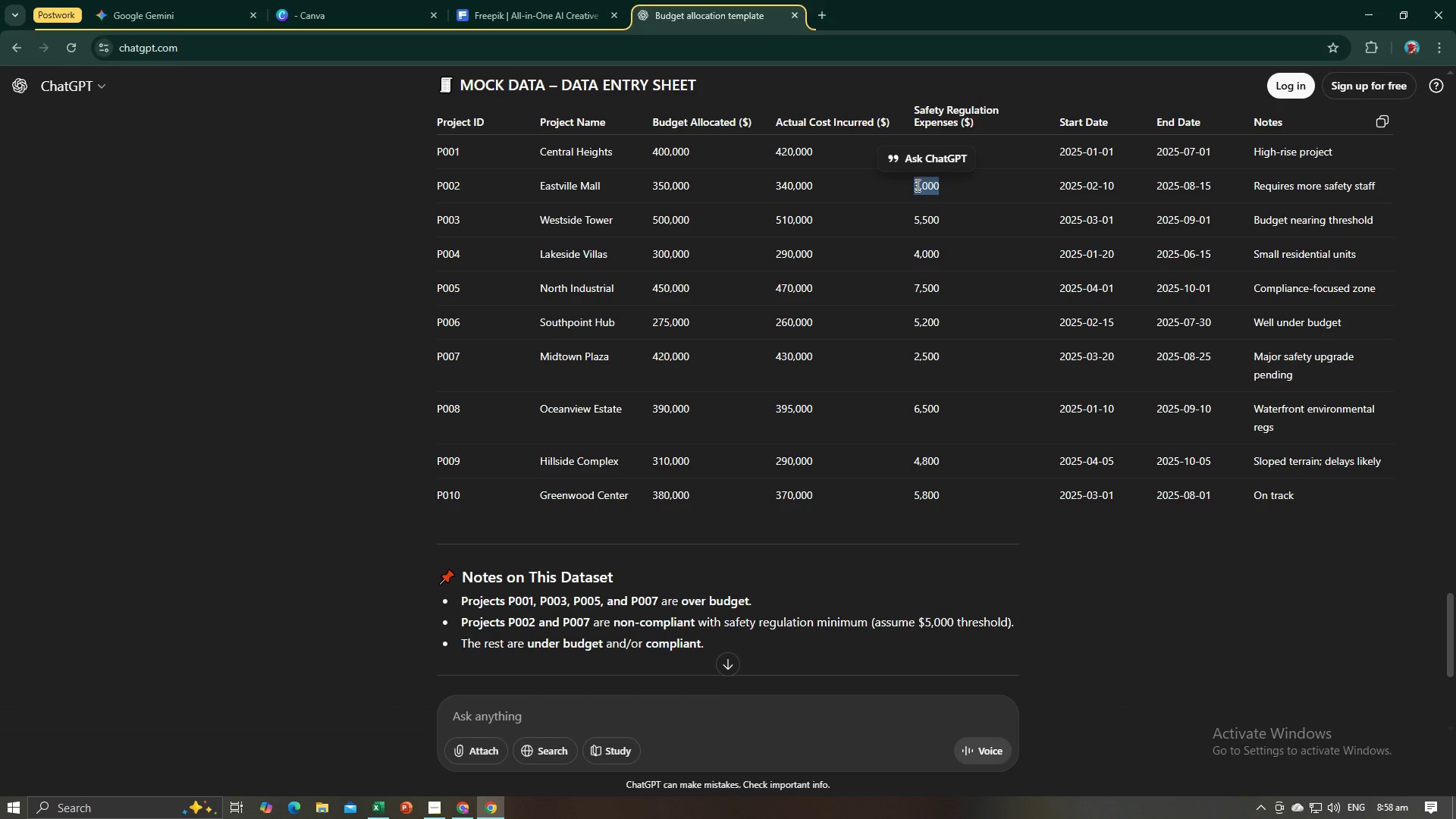 
key(Alt+AltLeft)
 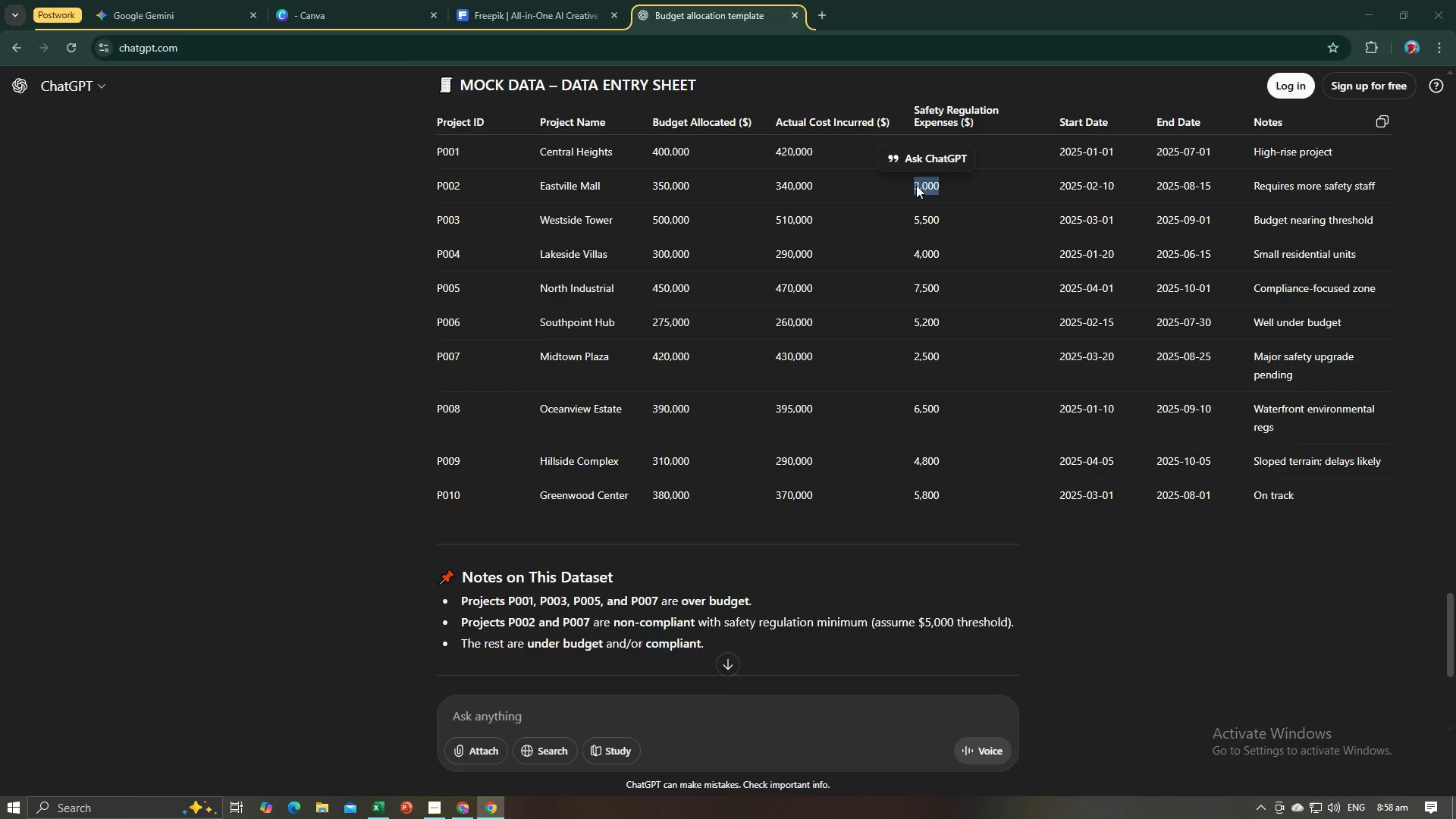 
key(Alt+Tab)
 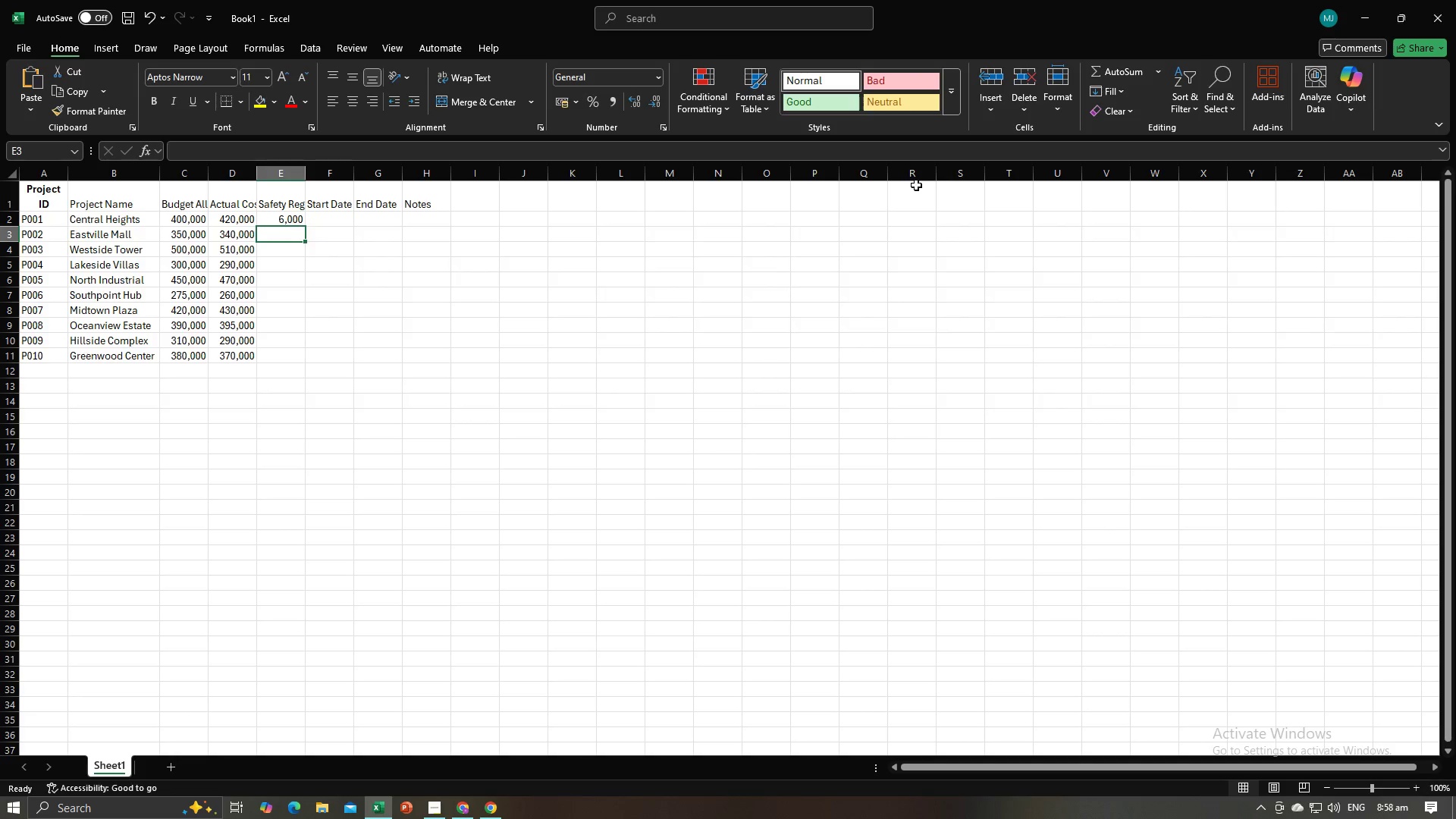 
key(Control+V)
 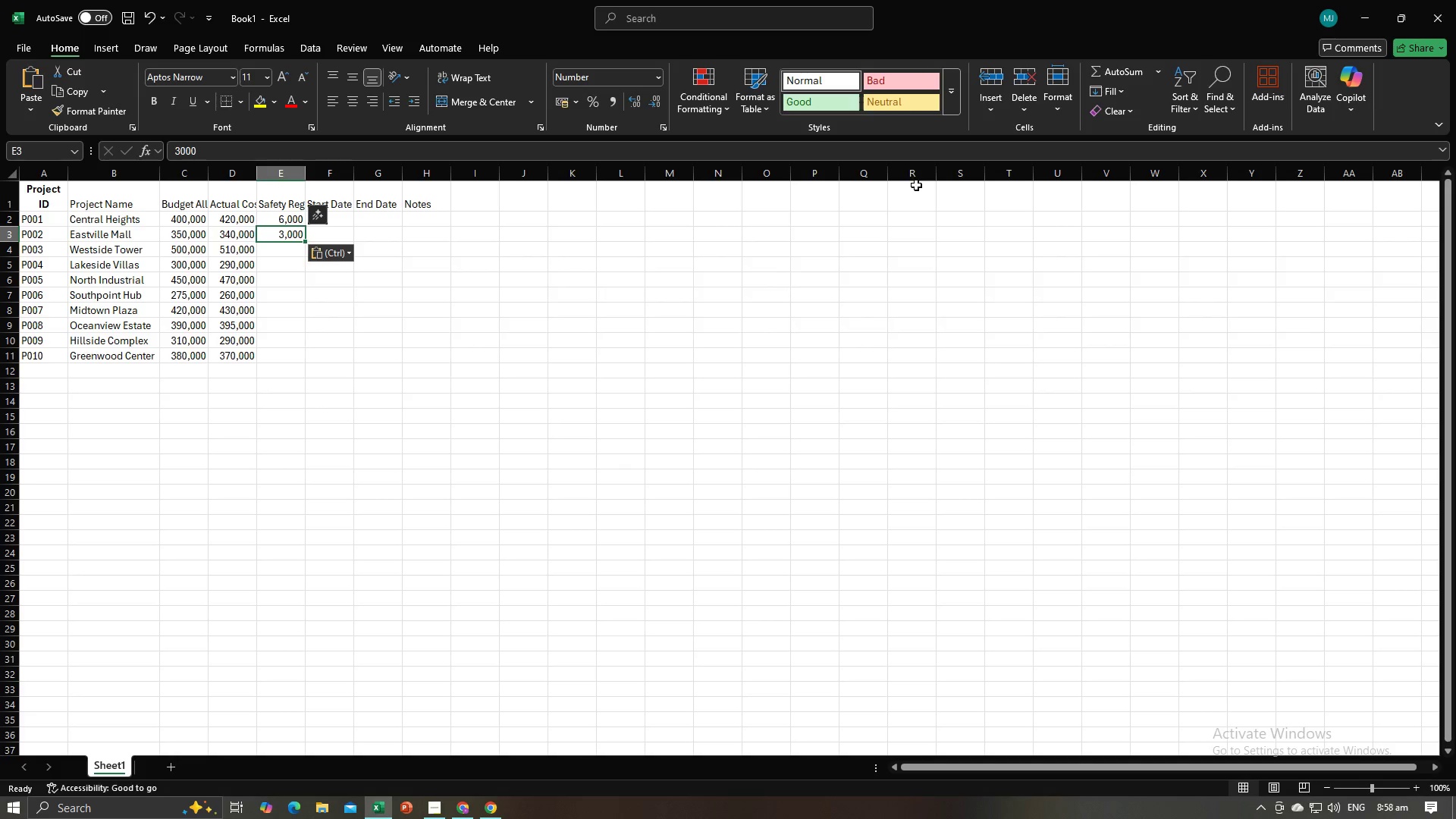 
key(NumpadEnter)
 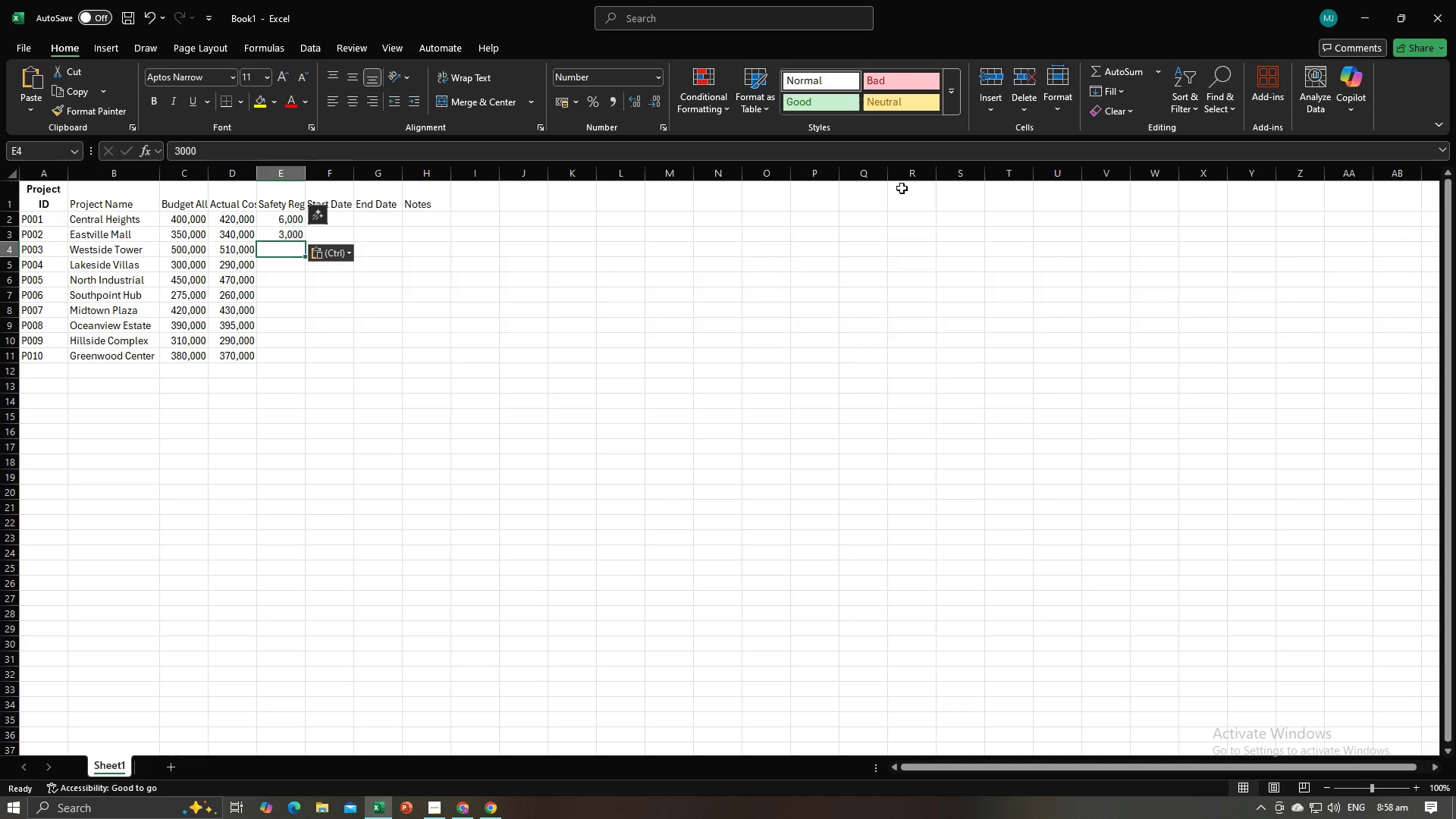 
key(Alt+AltLeft)
 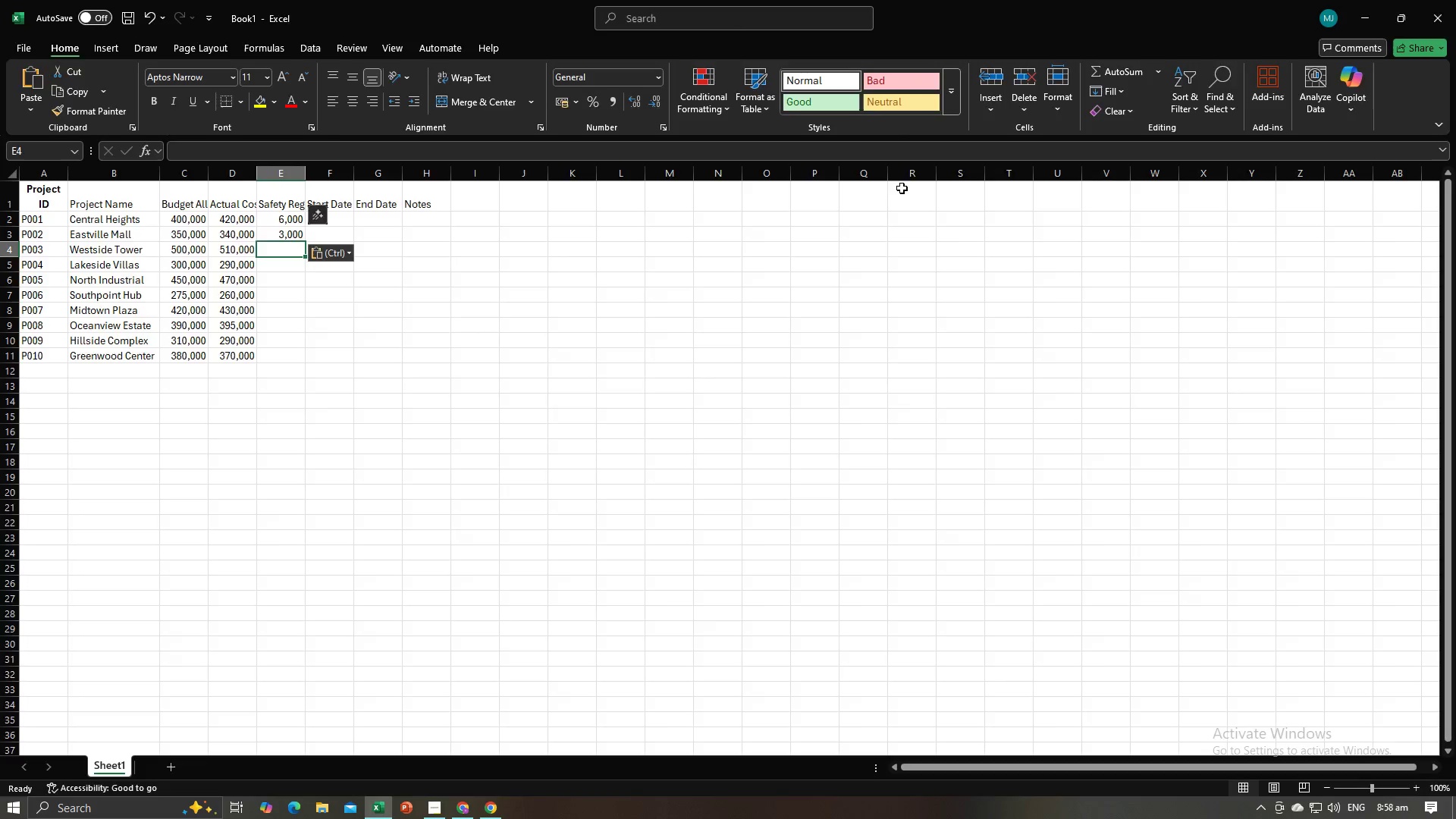 
key(Alt+Tab)
 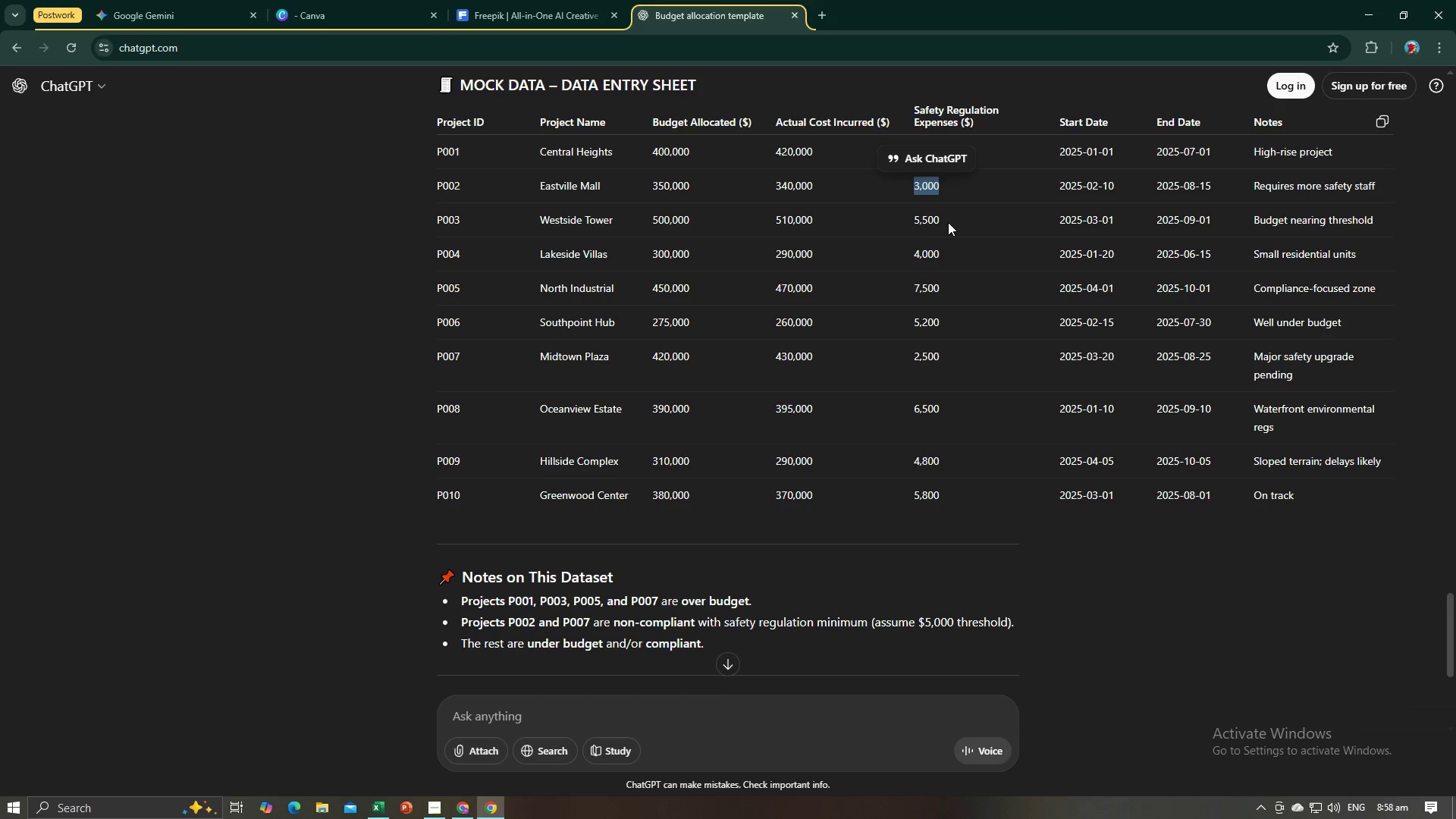 
left_click_drag(start_coordinate=[946, 220], to_coordinate=[915, 218])
 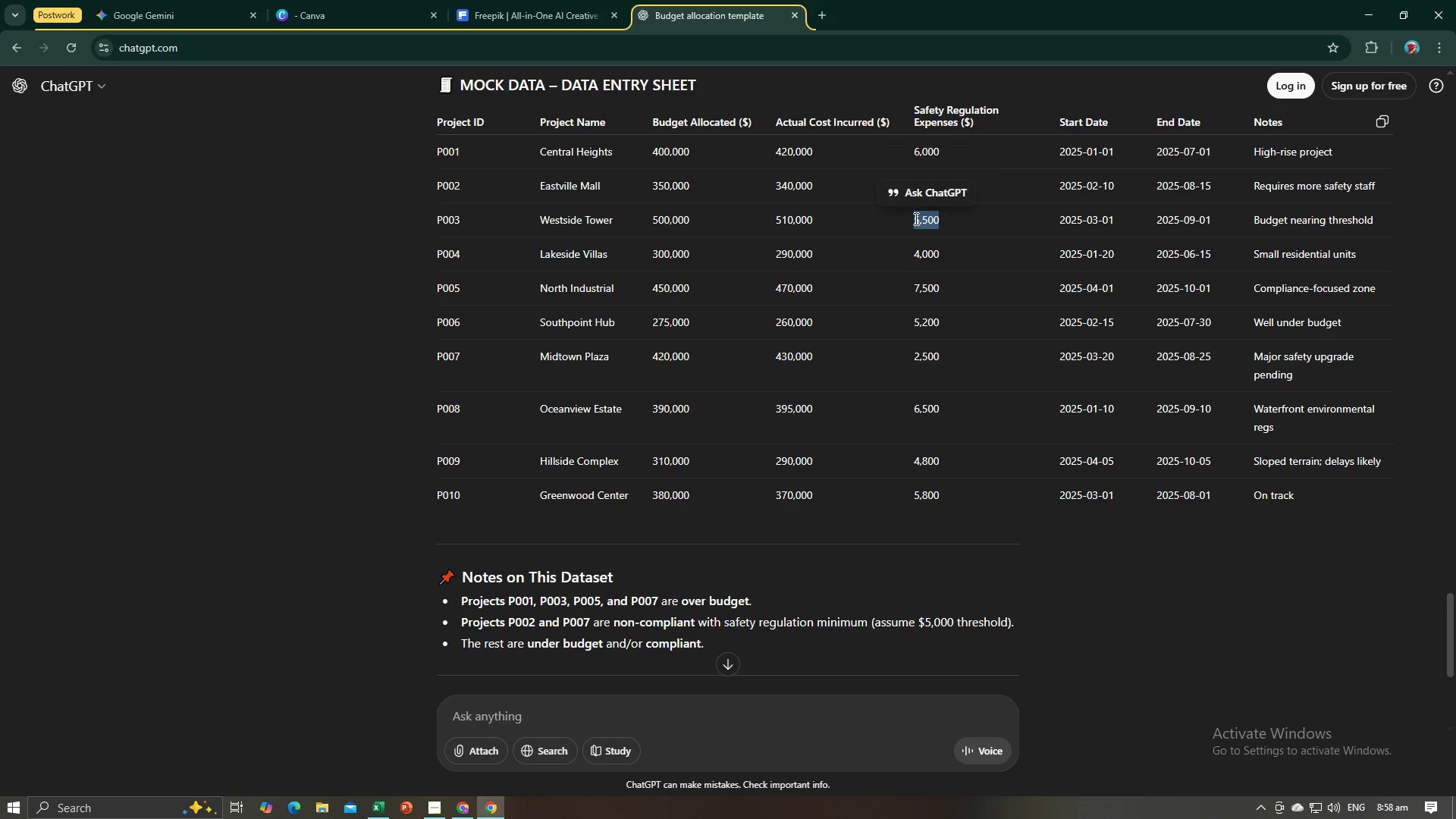 
key(Control+C)
 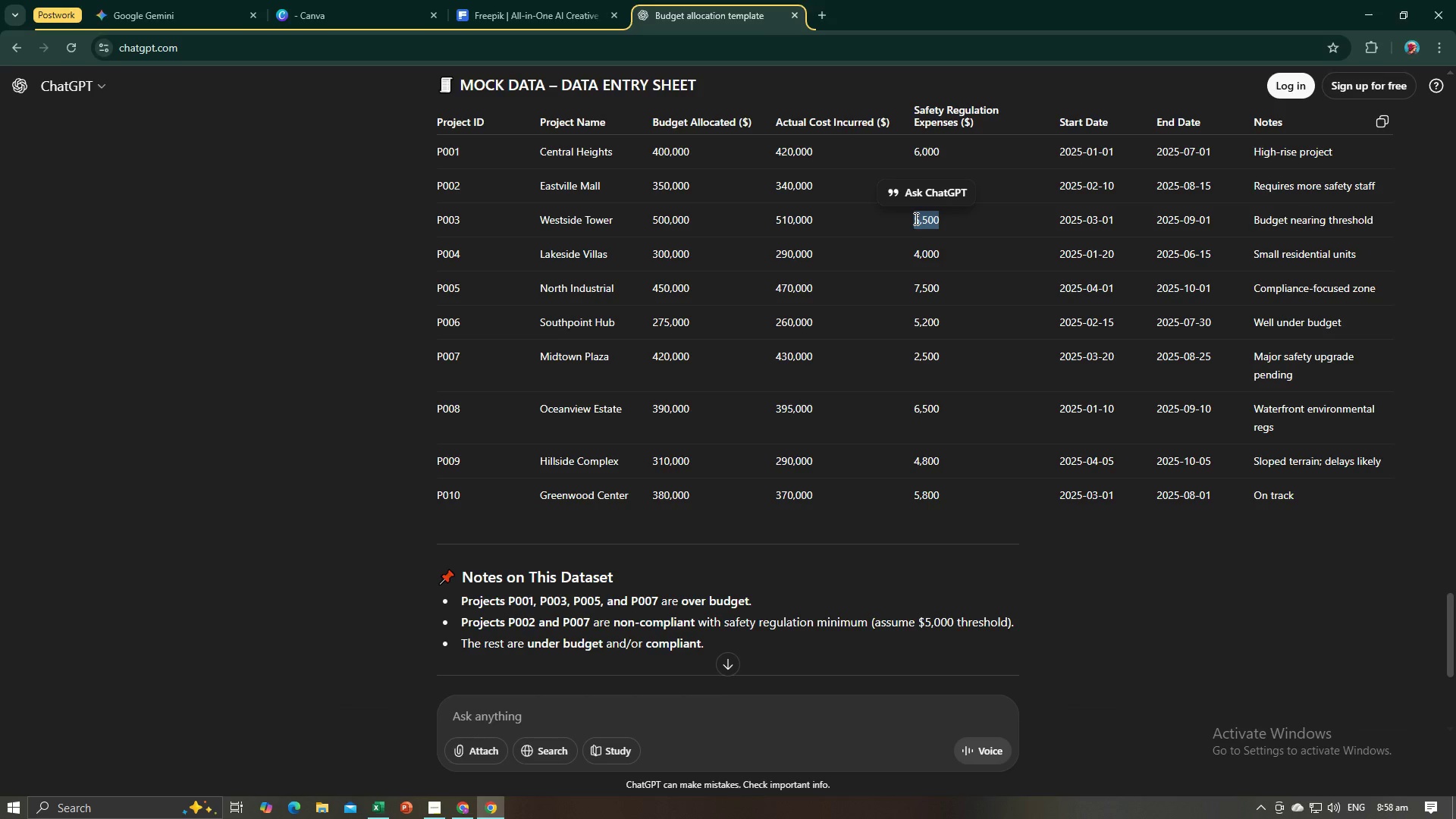 
key(Alt+AltLeft)
 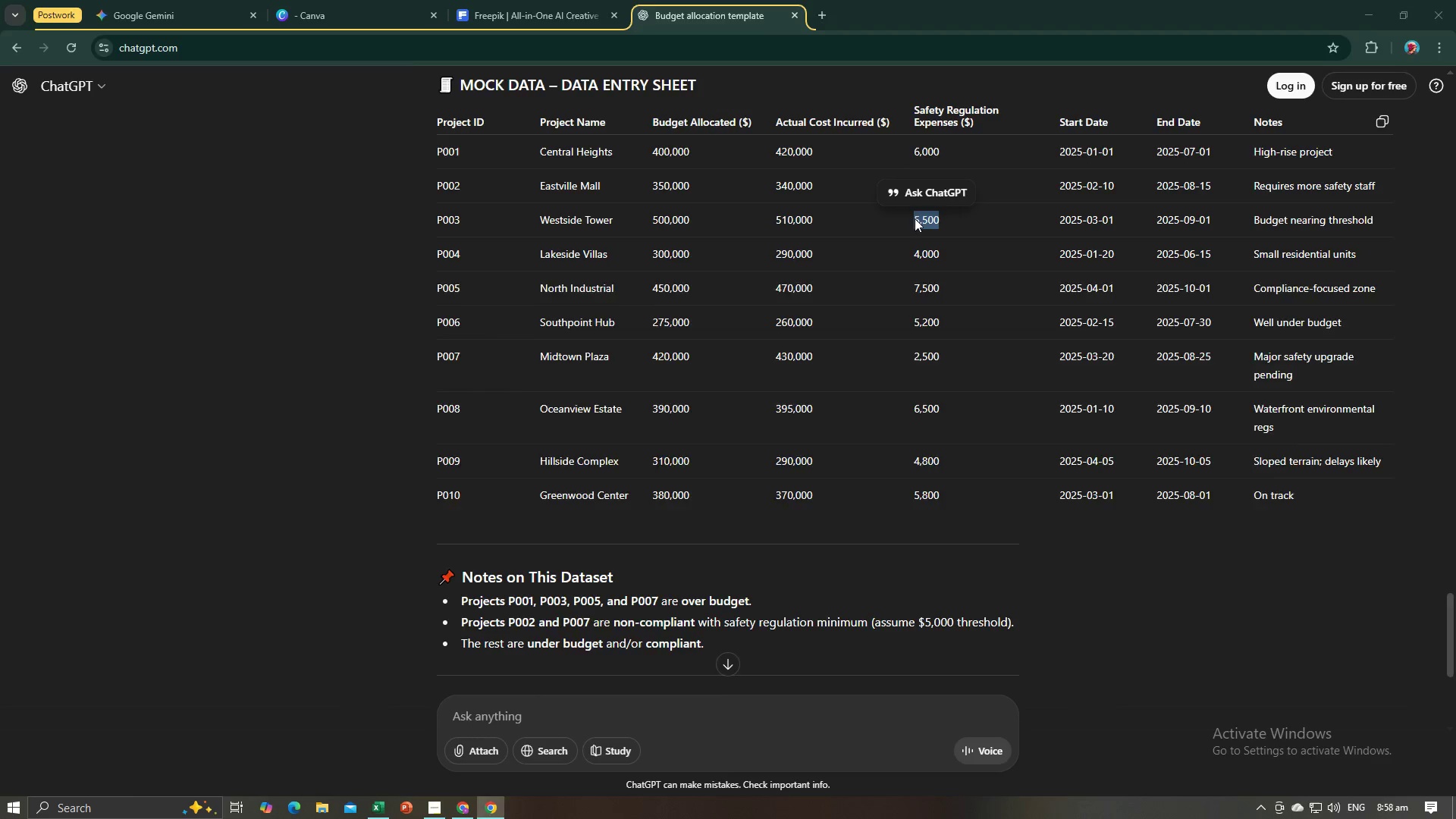 
key(Alt+Tab)
 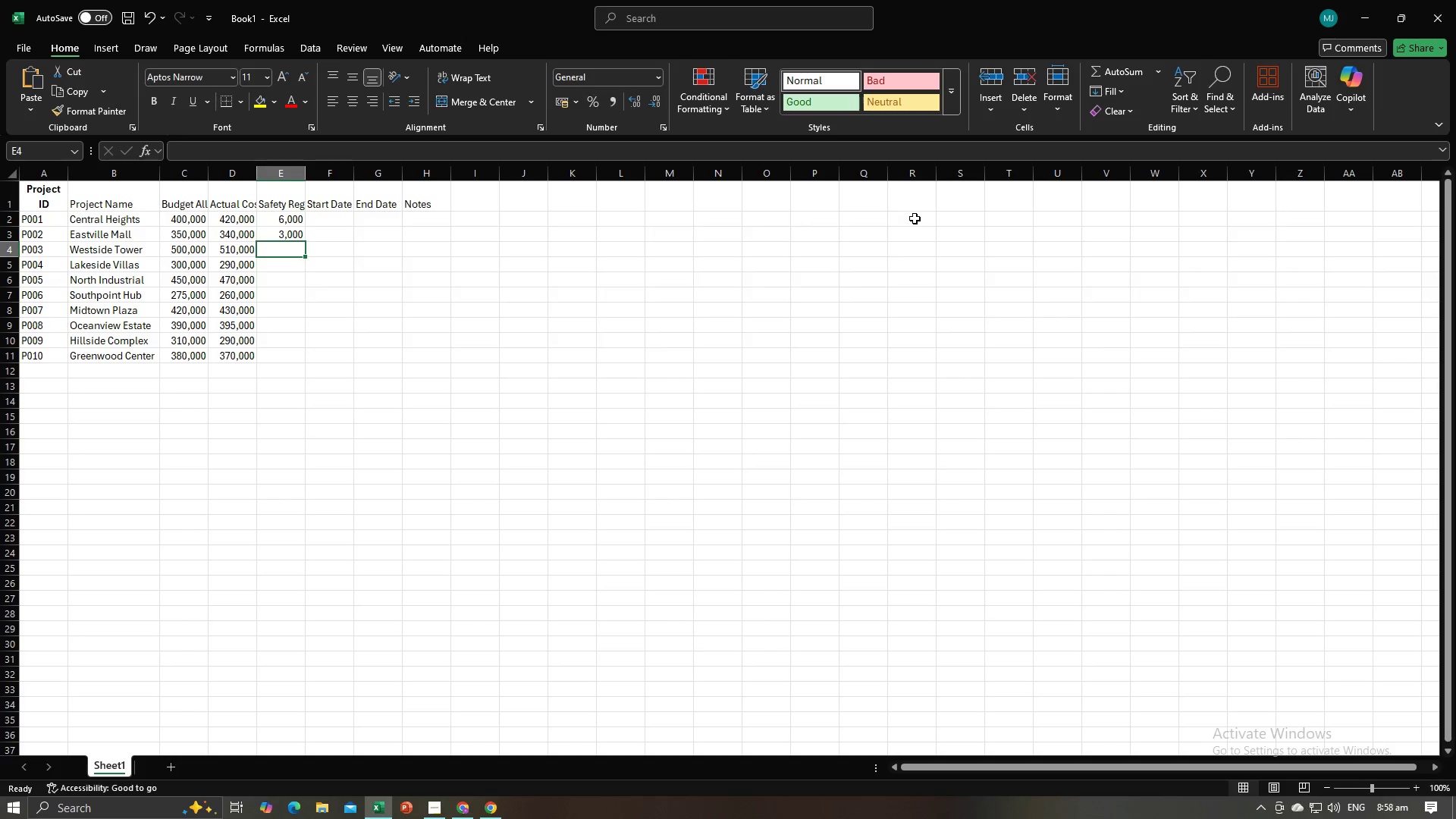 
key(Control+V)
 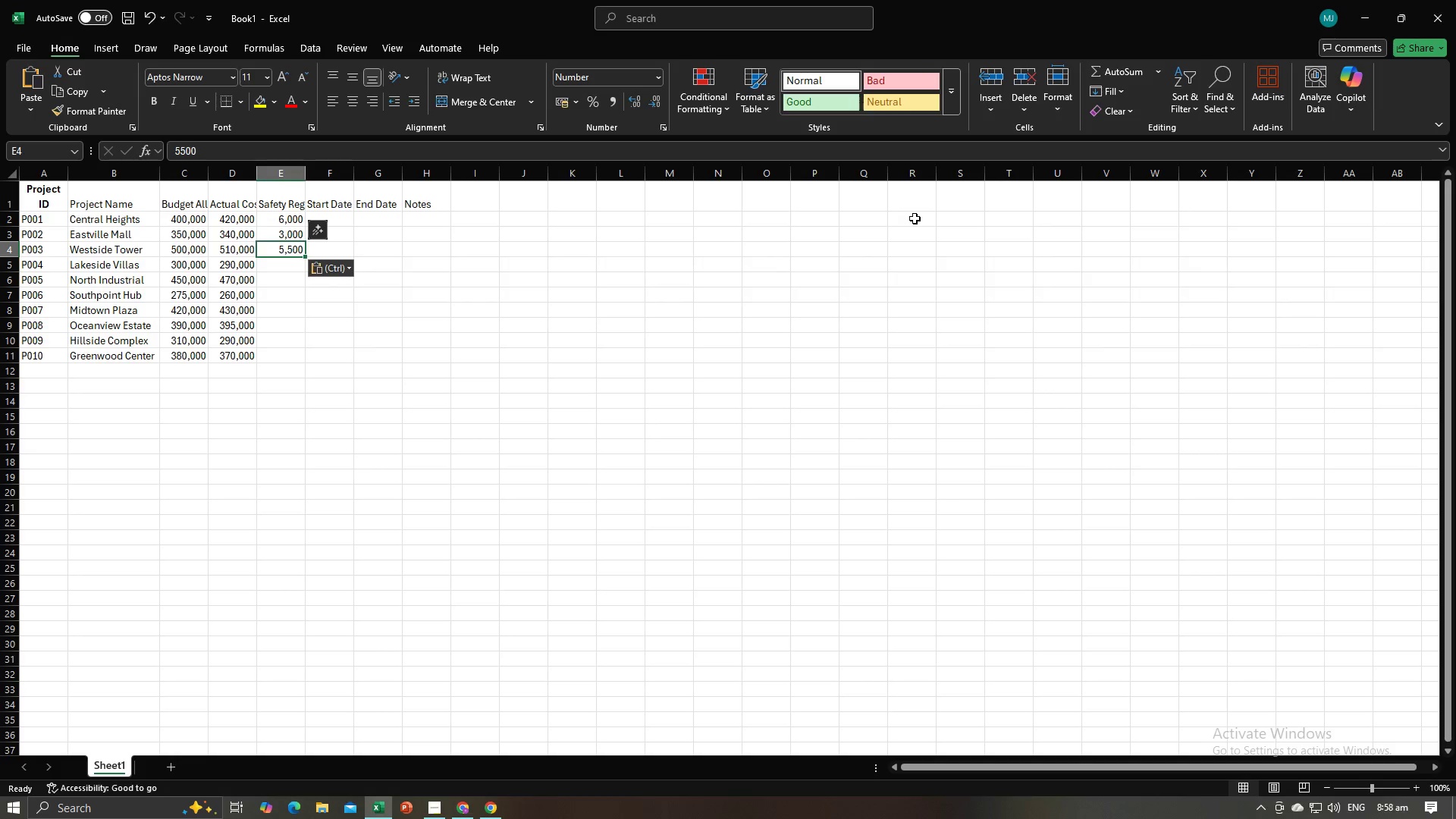 
key(NumpadEnter)
 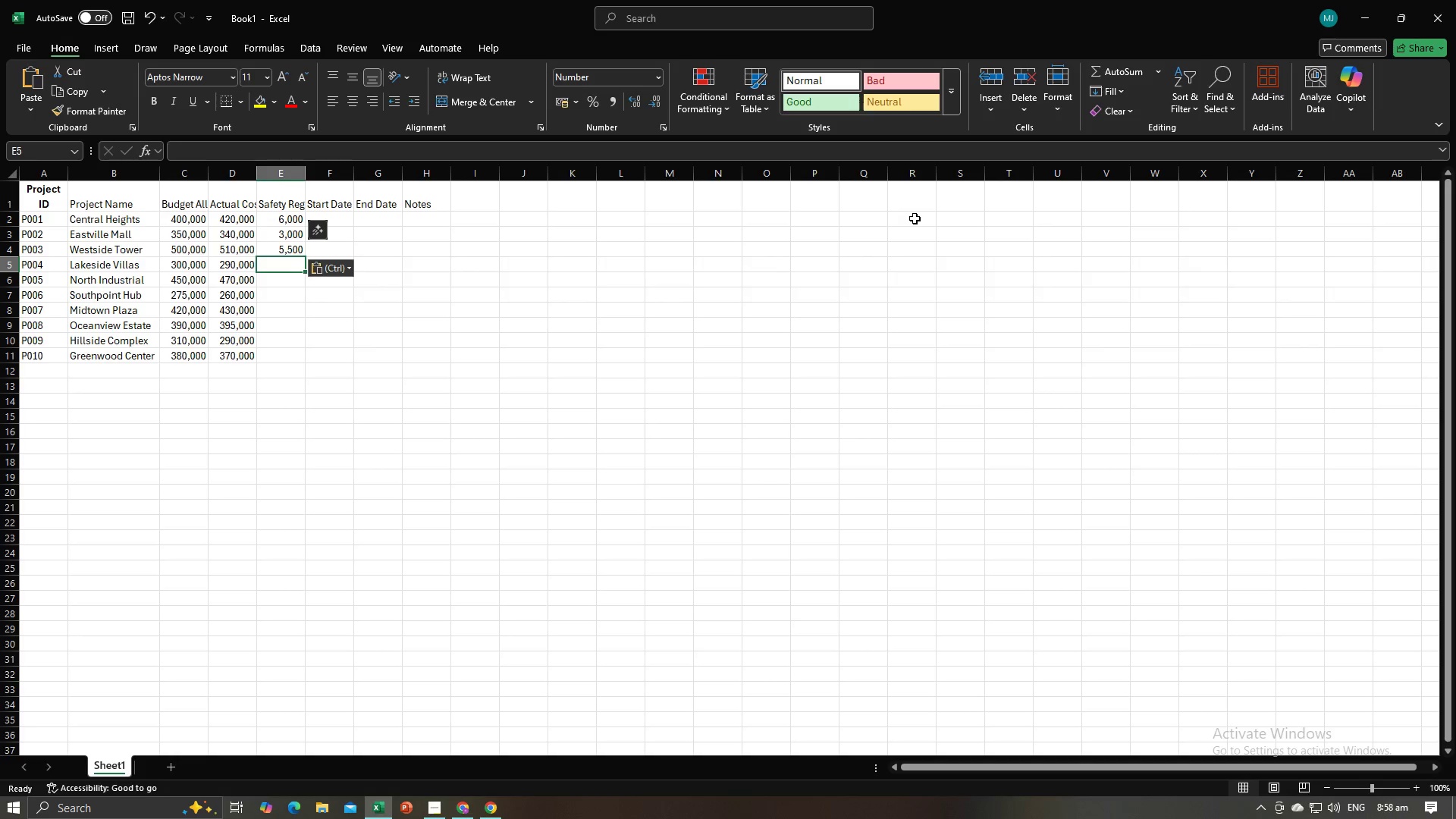 
key(Alt+AltLeft)
 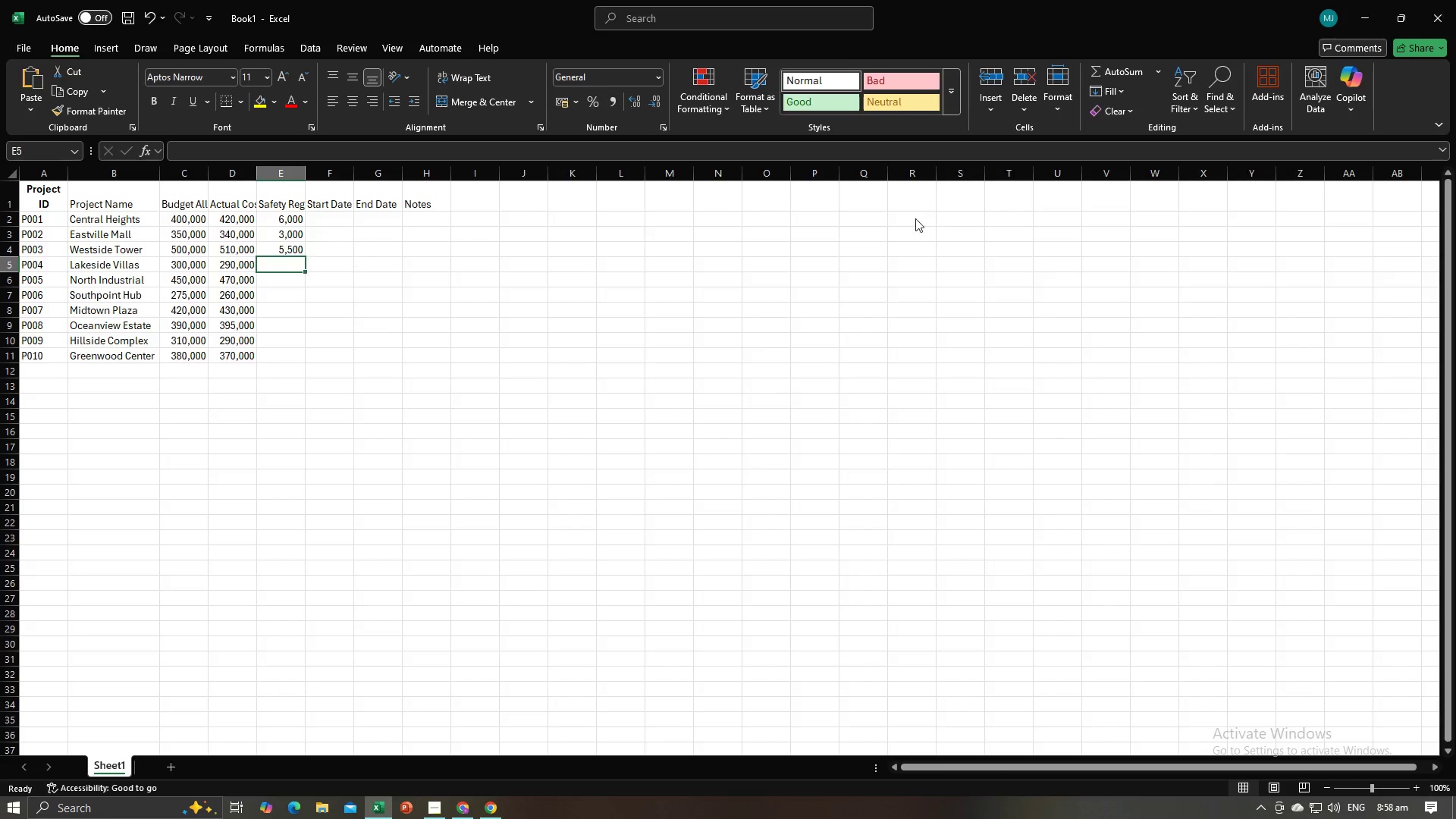 
key(Alt+Tab)
 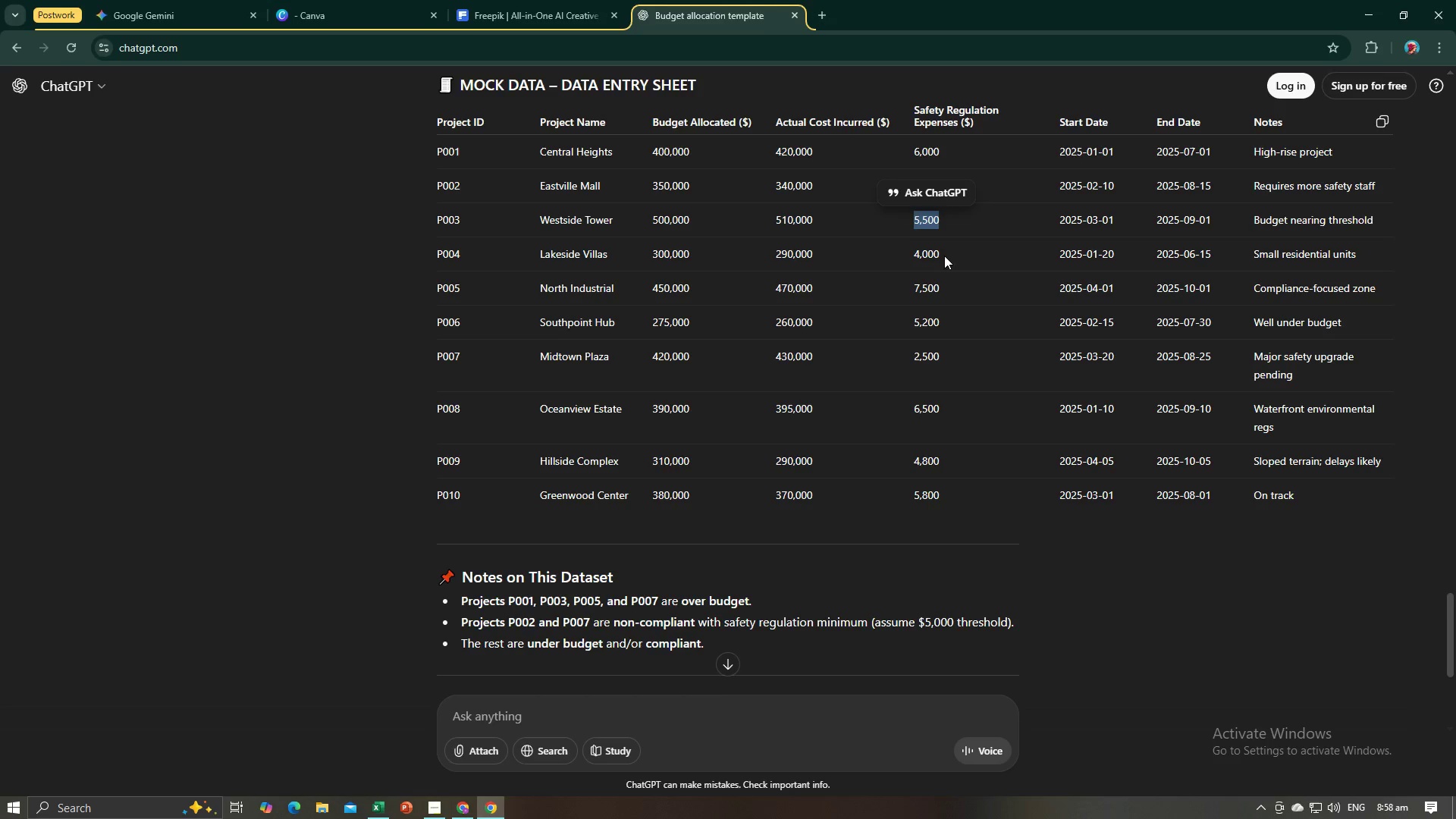 
left_click_drag(start_coordinate=[940, 252], to_coordinate=[915, 253])
 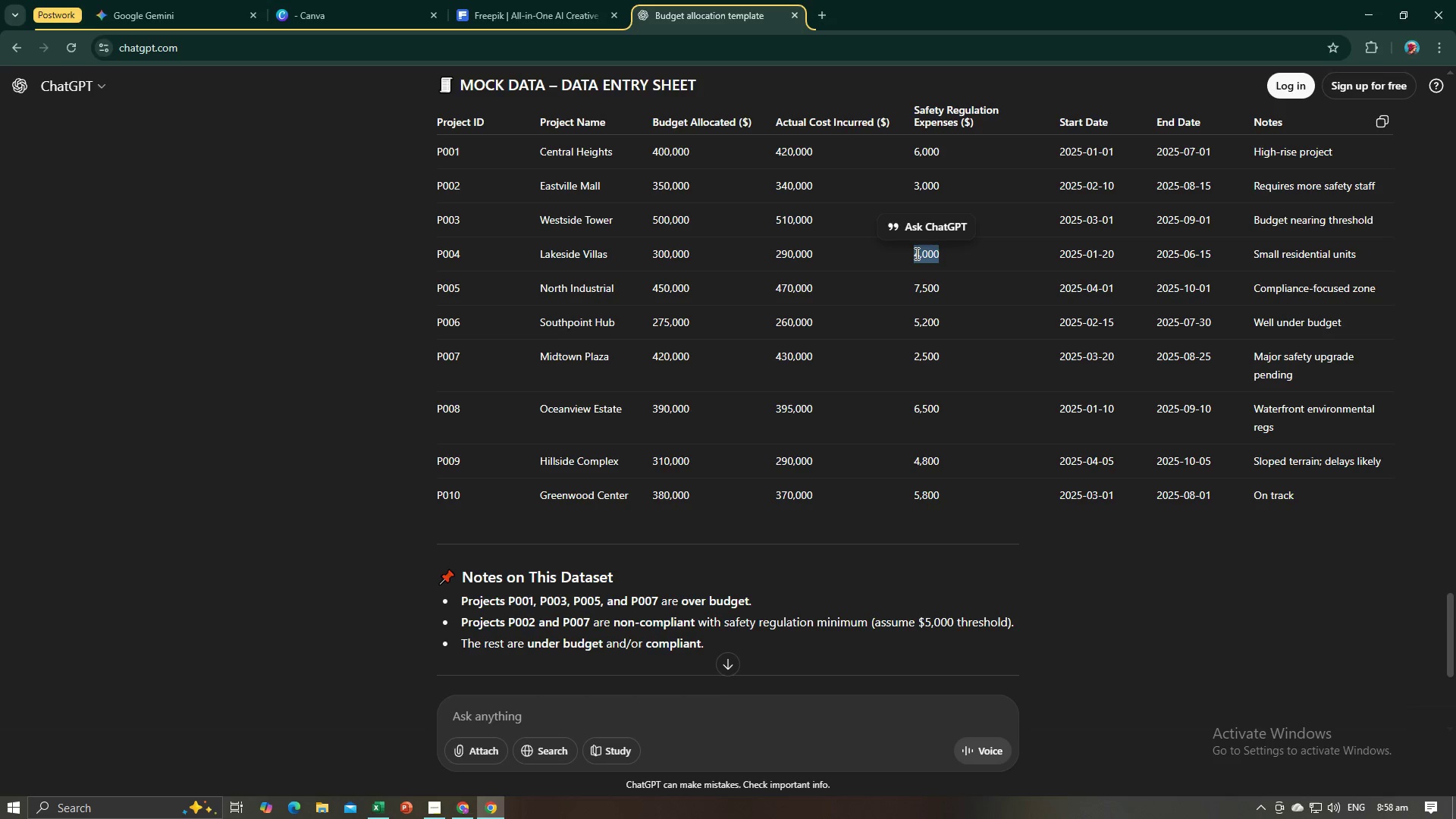 
key(Control+C)
 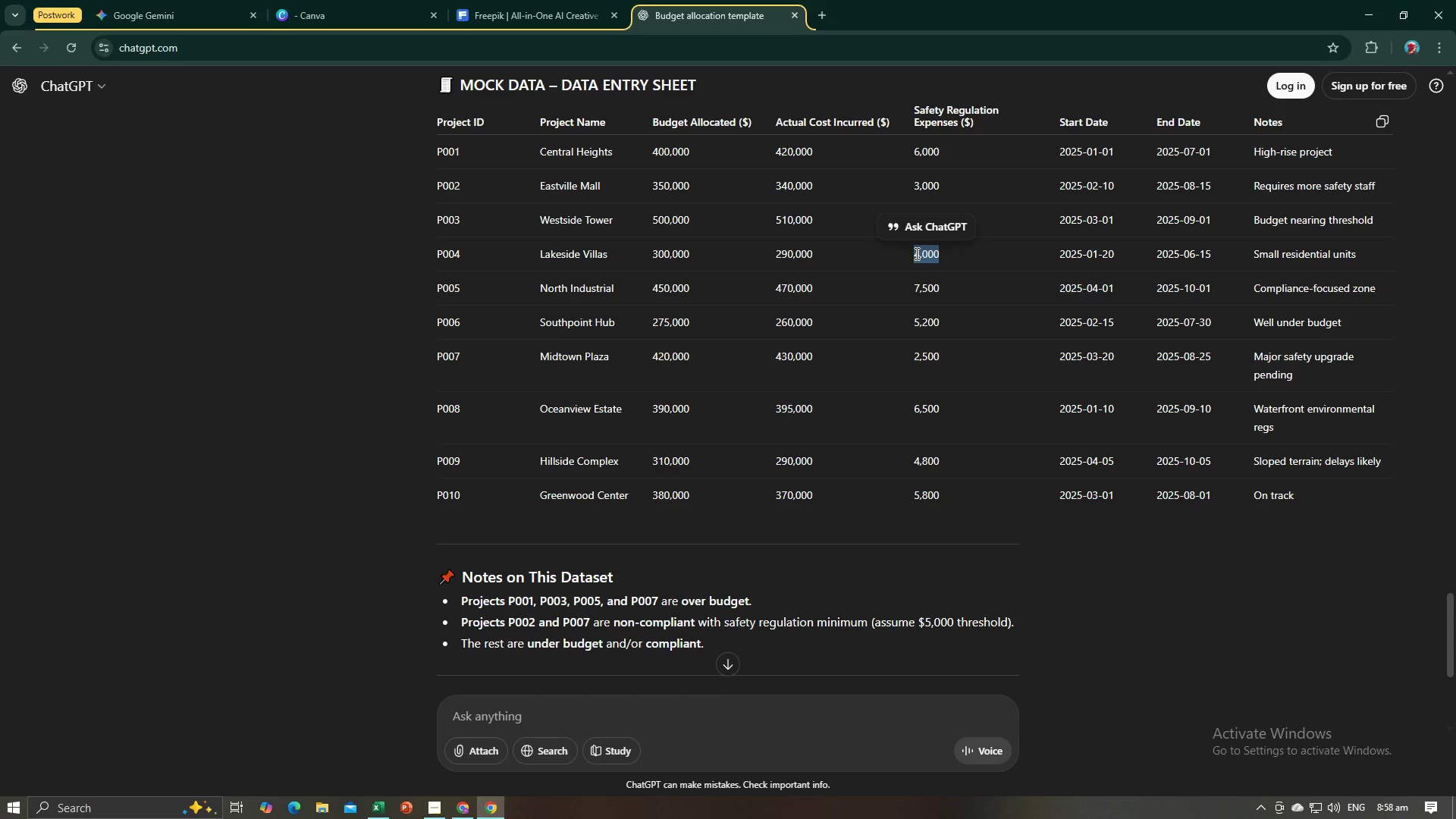 
key(Alt+AltLeft)
 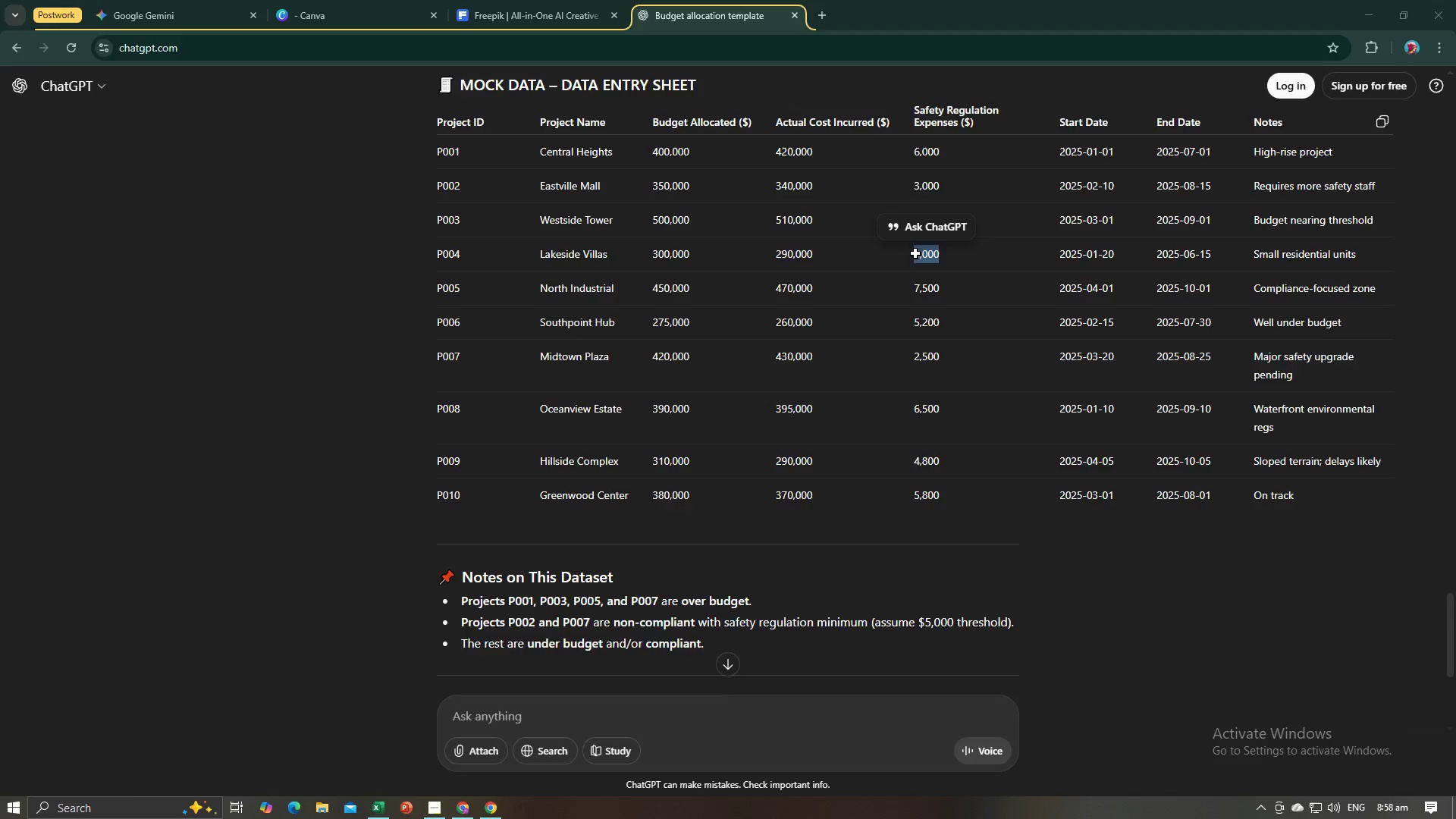 
key(Alt+Tab)
 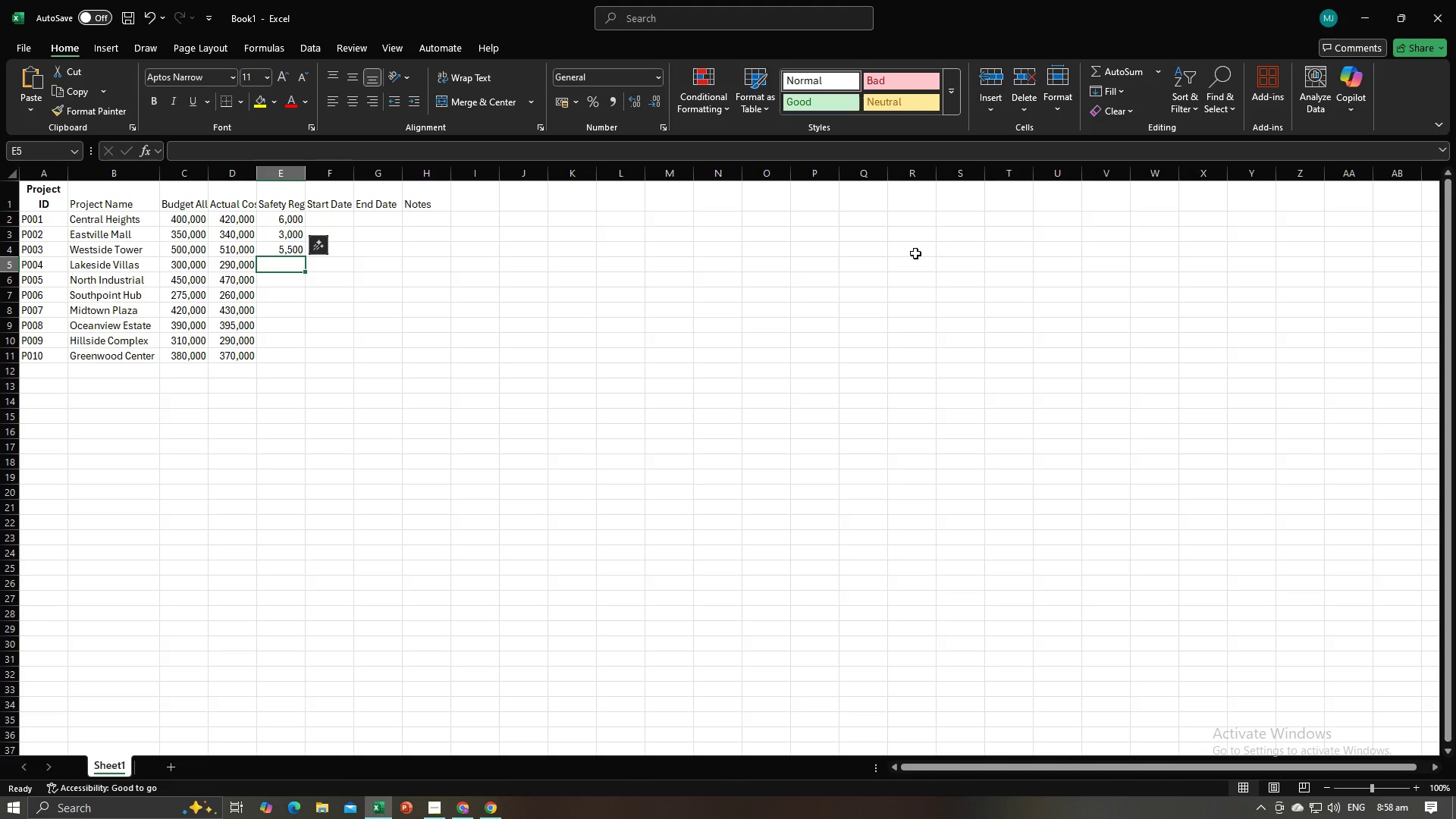 
key(Control+V)
 